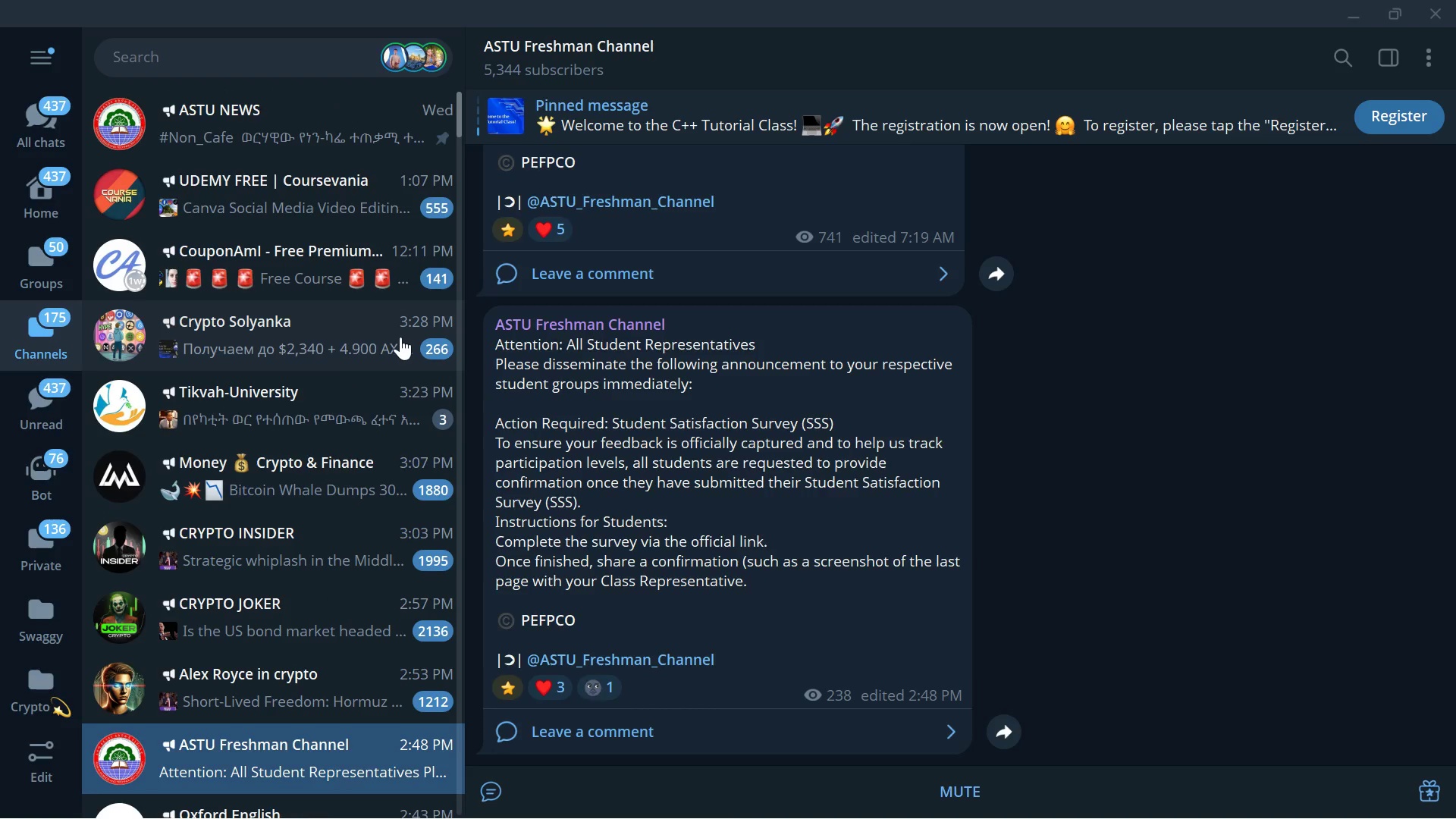 
scroll: coordinate [856, 482], scroll_direction: down, amount: 17.0
 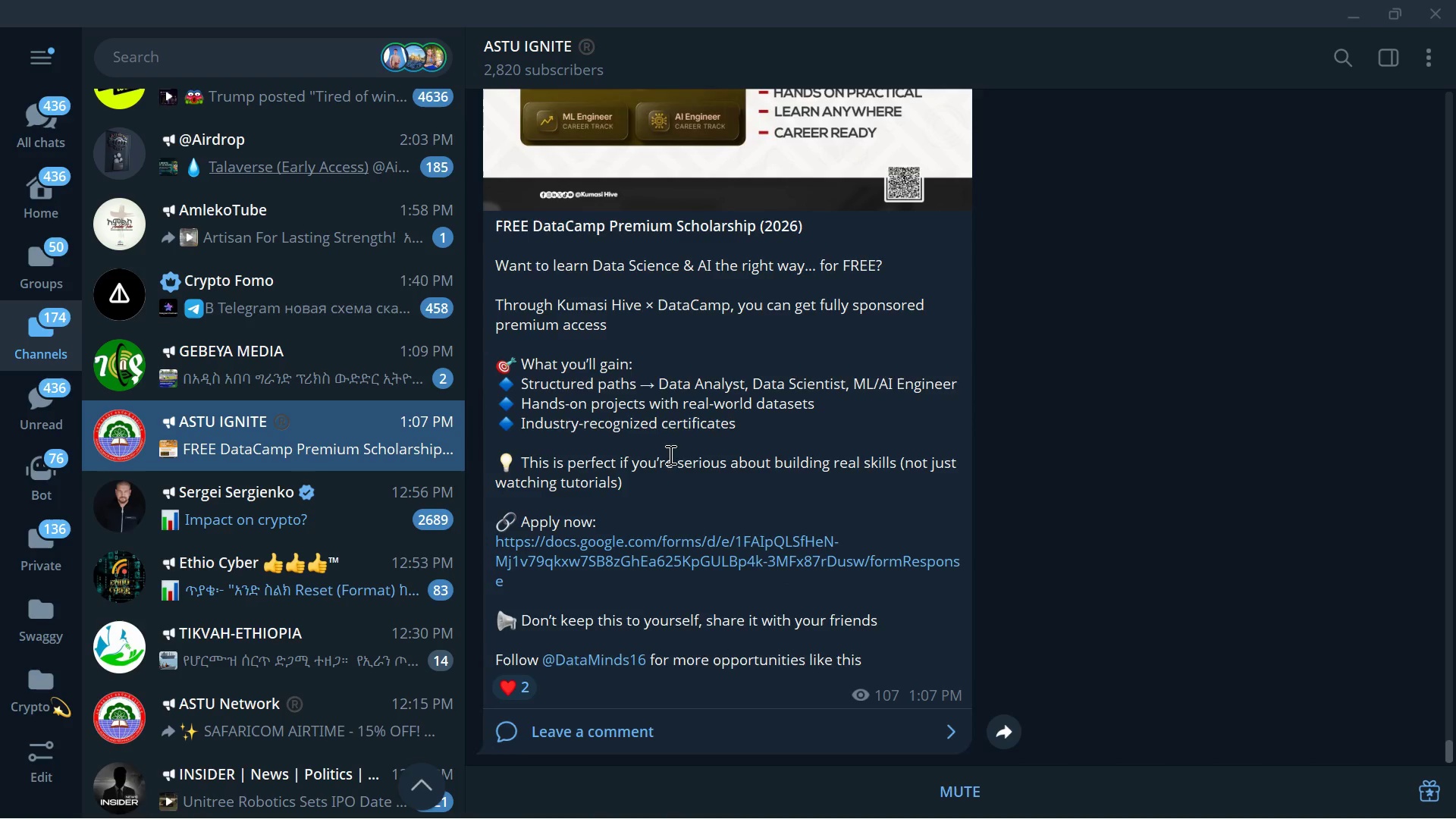 
scroll: coordinate [654, 323], scroll_direction: up, amount: 1.0
 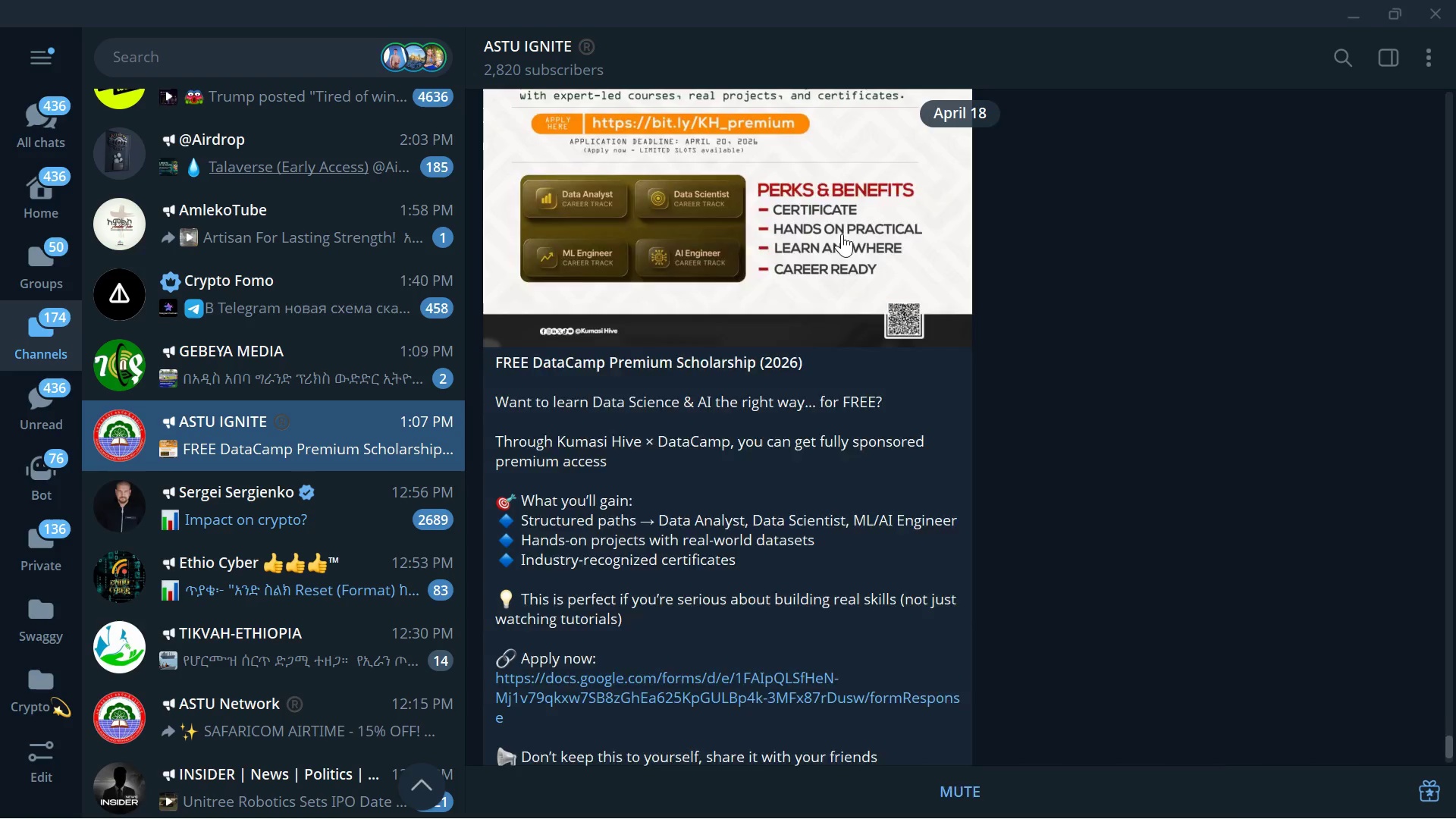 
left_click([842, 234])
 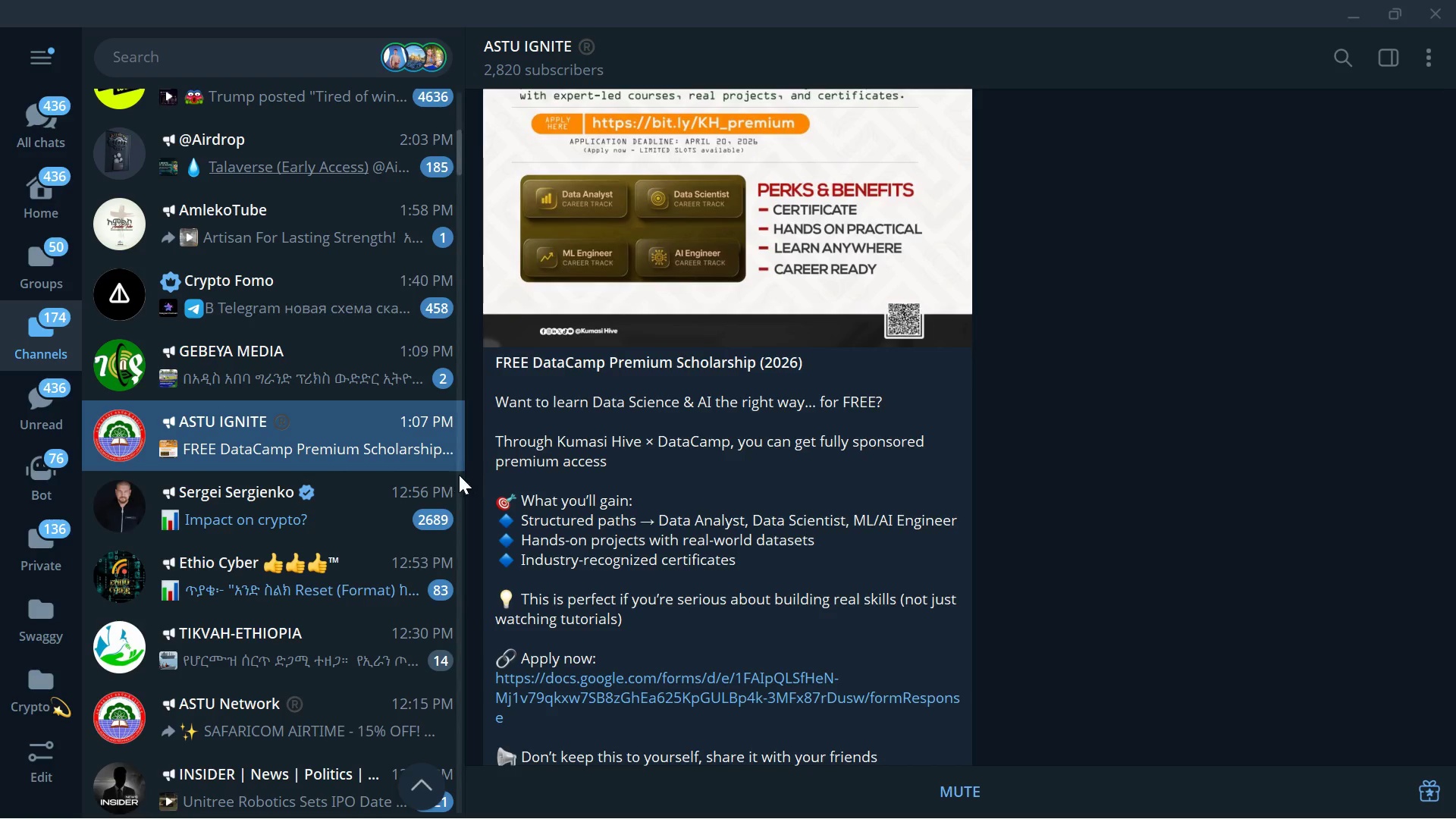 
left_click_drag(start_coordinate=[312, 640], to_coordinate=[312, 645])
 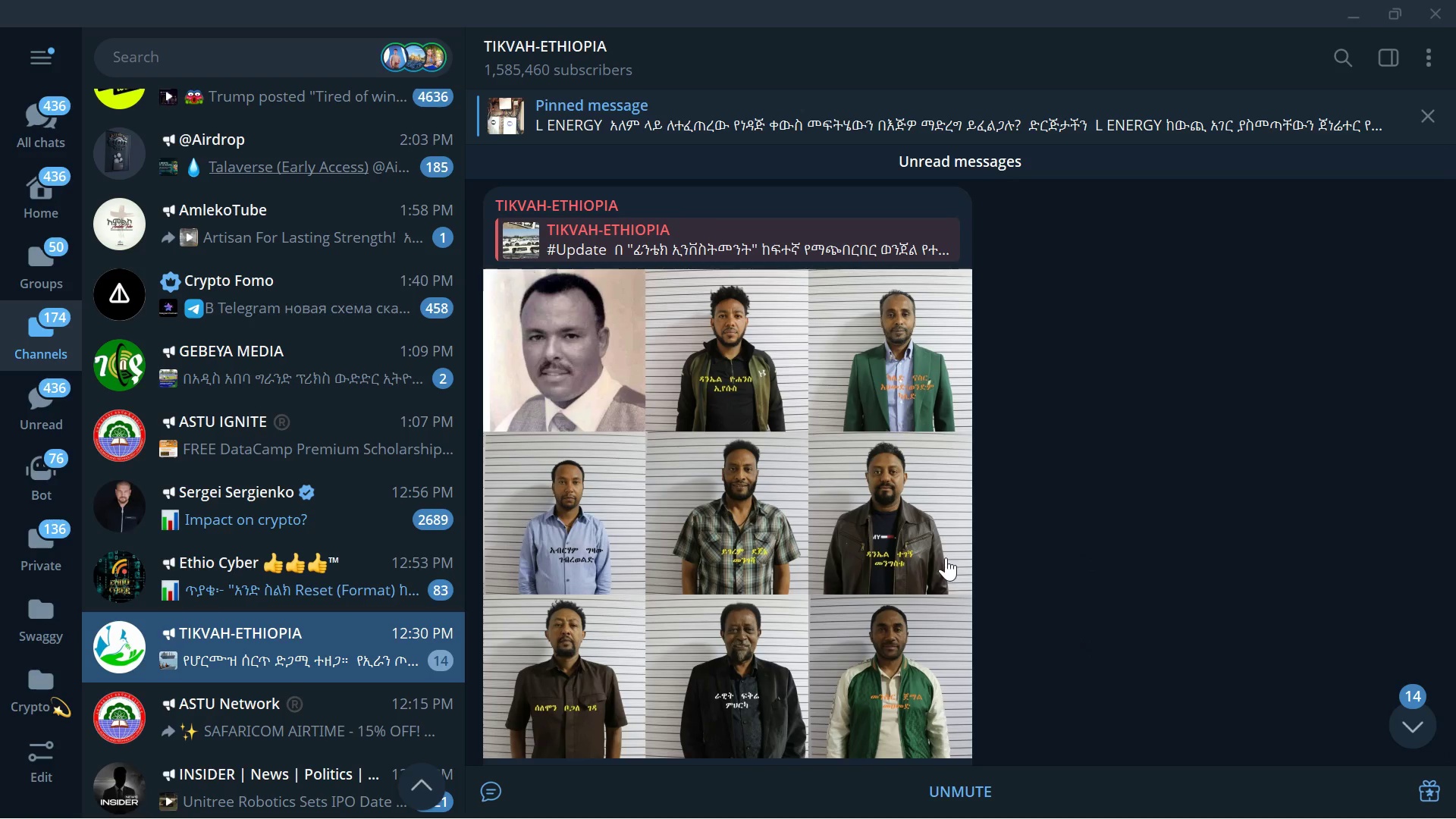 
scroll: coordinate [949, 500], scroll_direction: down, amount: 1.0
 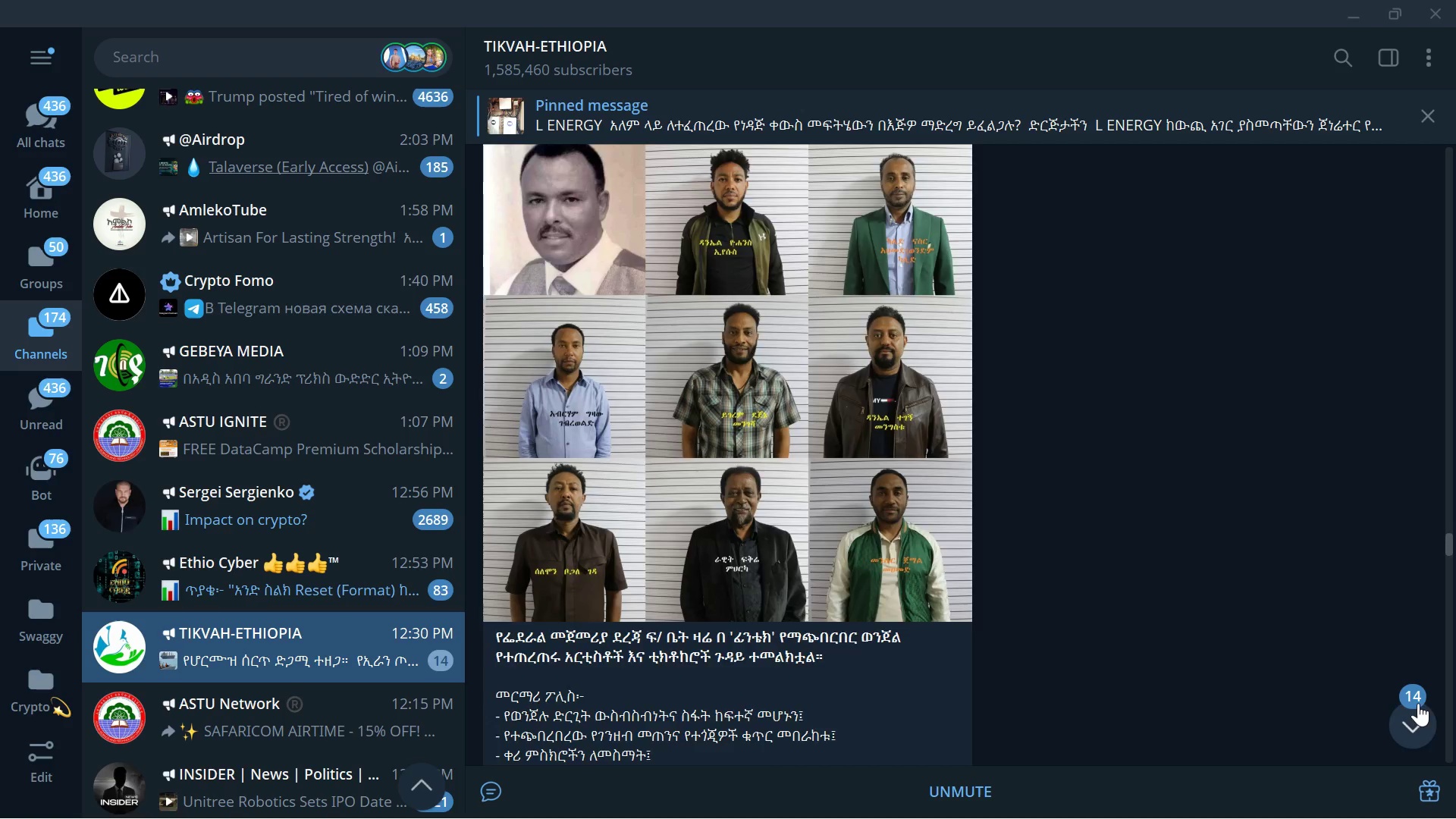 
left_click([1418, 703])
 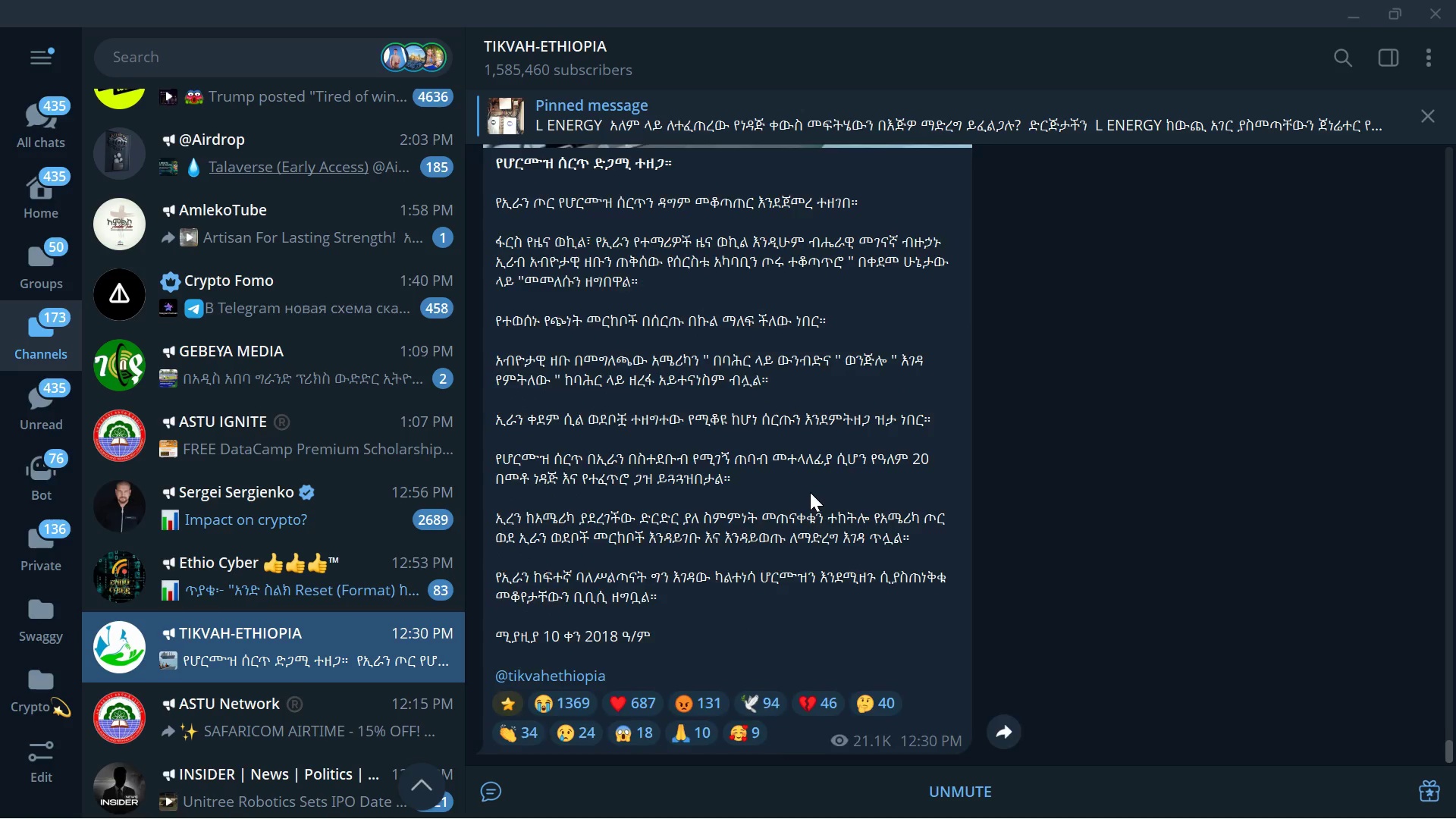 
scroll: coordinate [809, 491], scroll_direction: none, amount: 0.0
 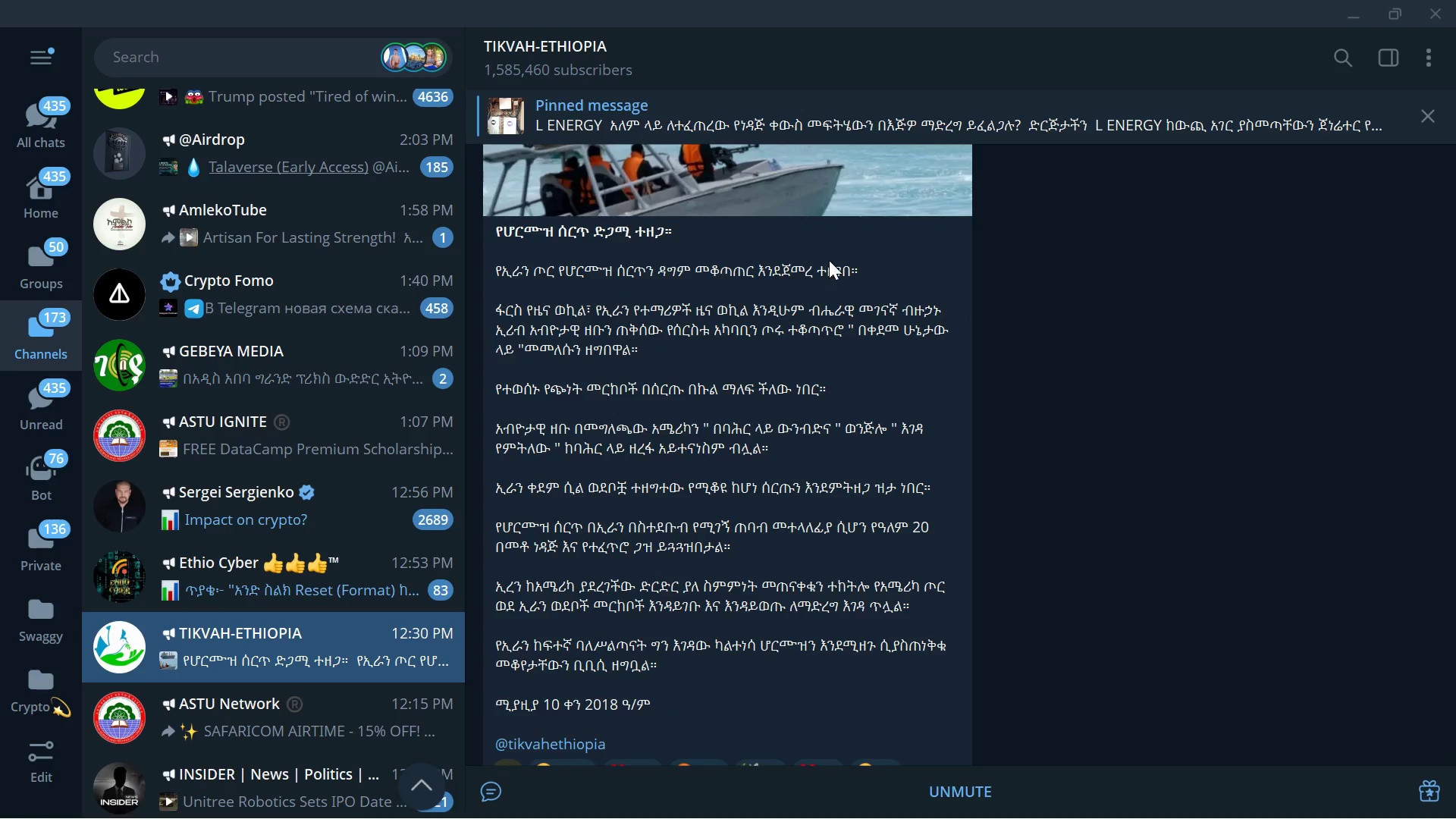 
left_click_drag(start_coordinate=[858, 268], to_coordinate=[722, 279])
 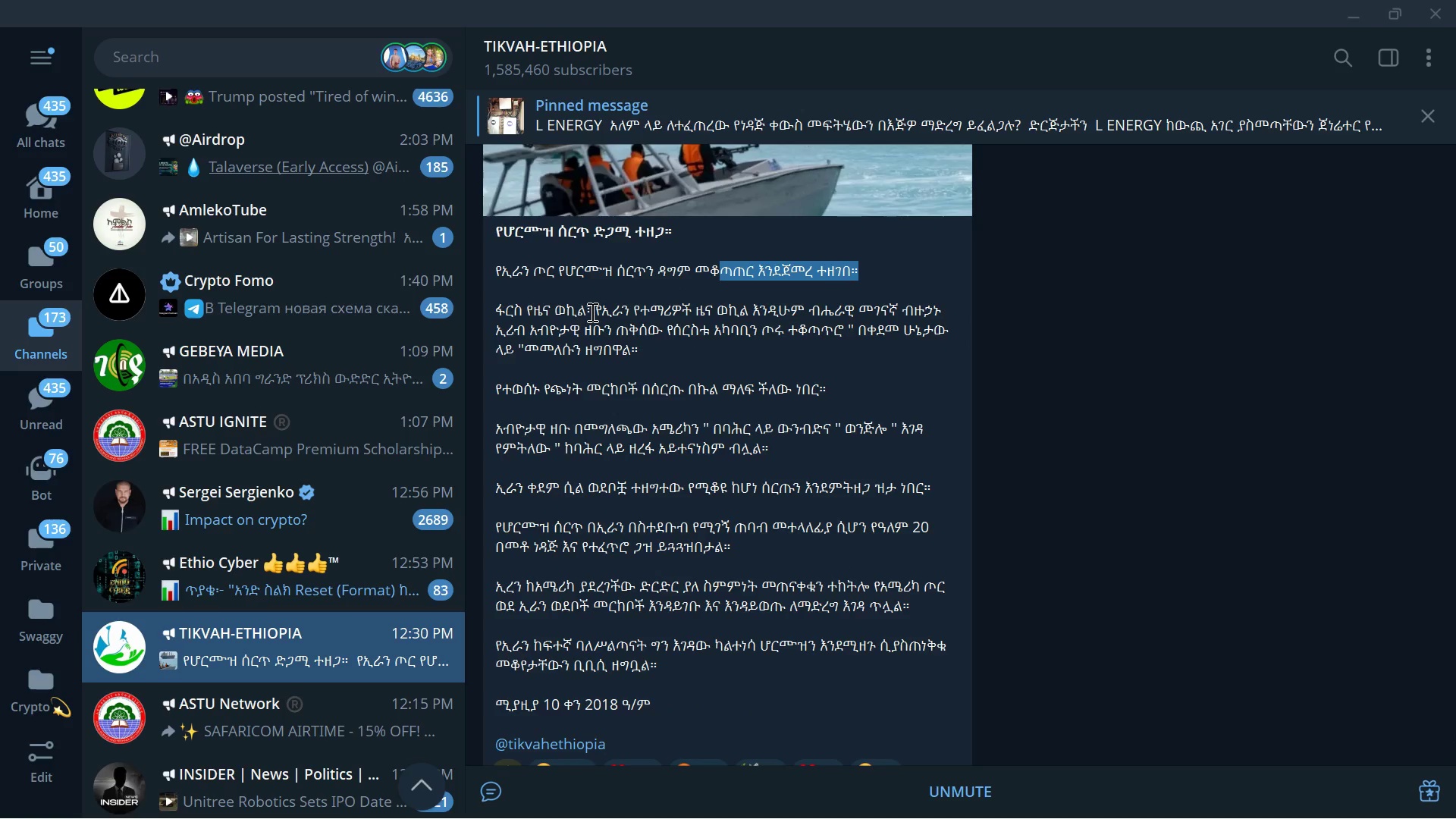 
left_click_drag(start_coordinate=[591, 312], to_coordinate=[701, 307])
 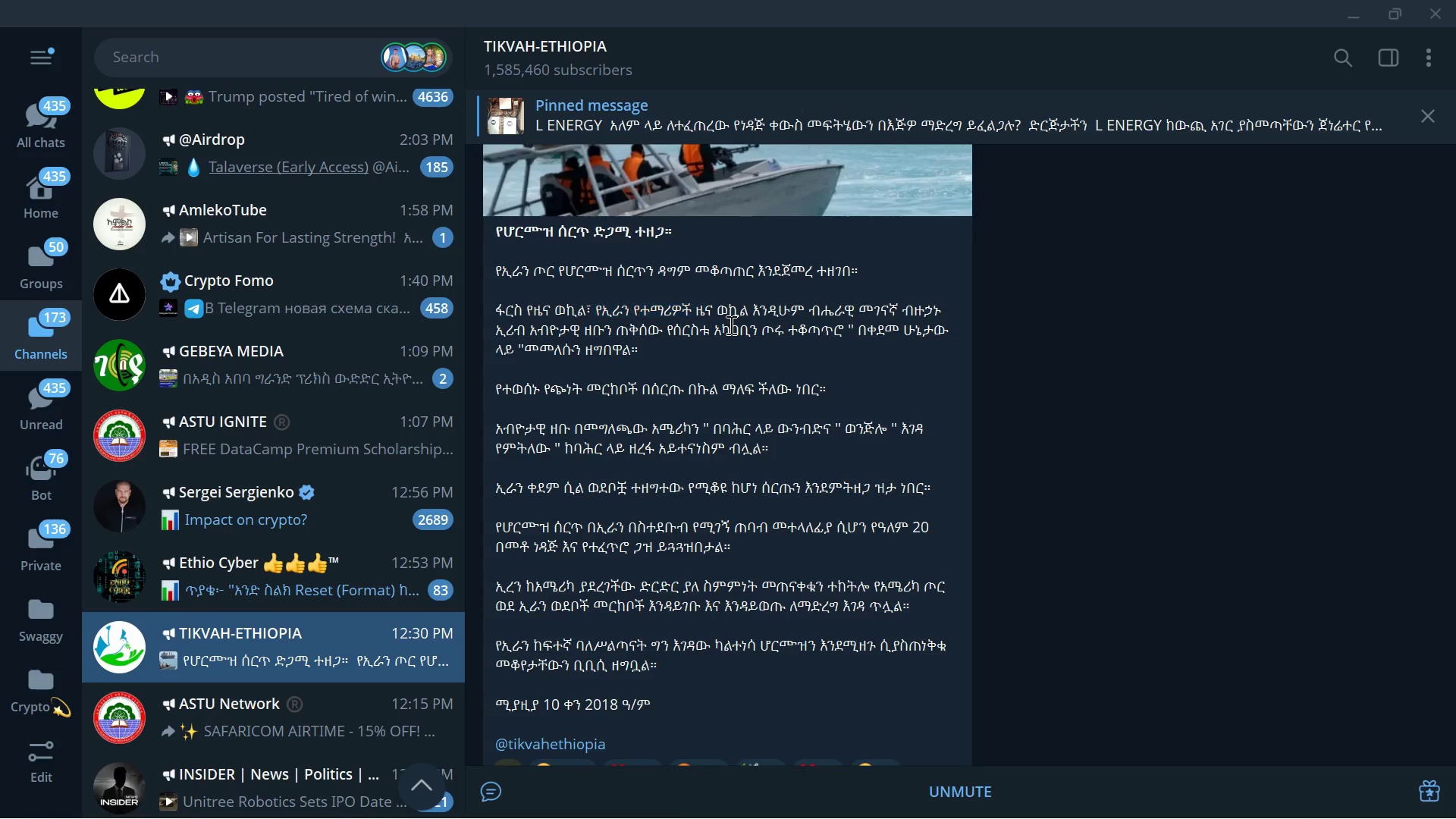 
left_click([730, 325])
 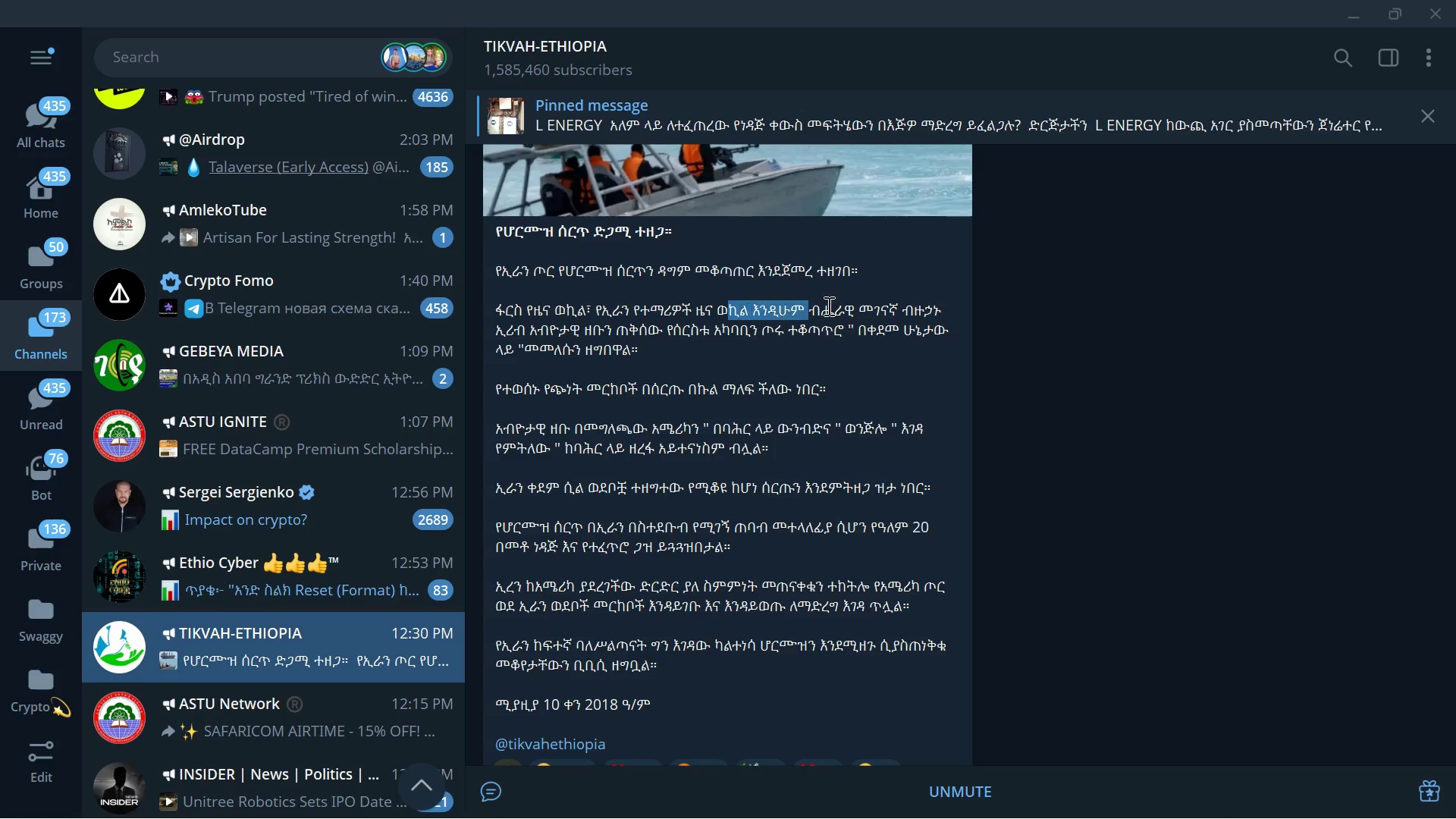 
left_click_drag(start_coordinate=[731, 306], to_coordinate=[809, 306])
 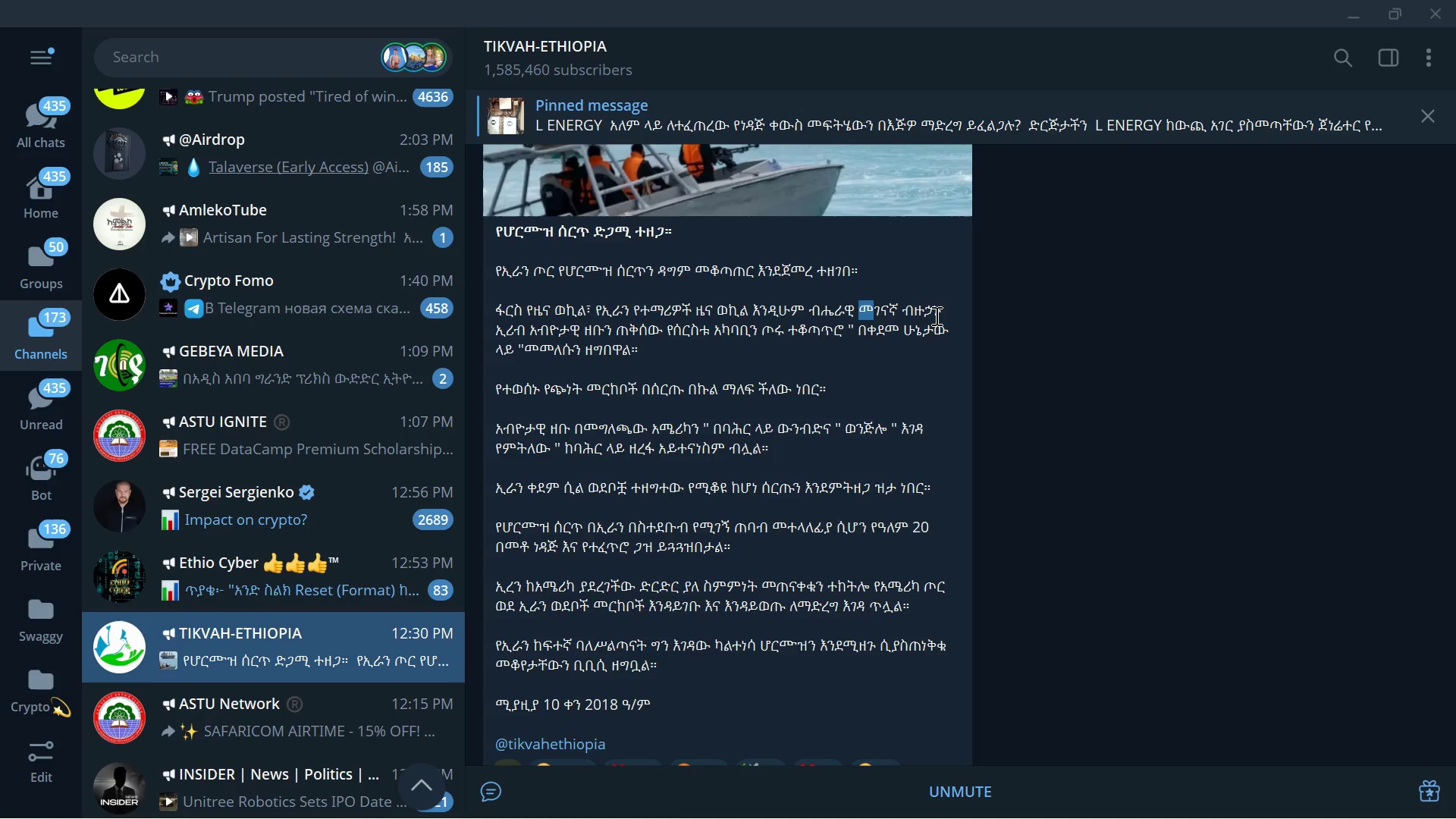 
left_click_drag(start_coordinate=[859, 318], to_coordinate=[866, 315])
 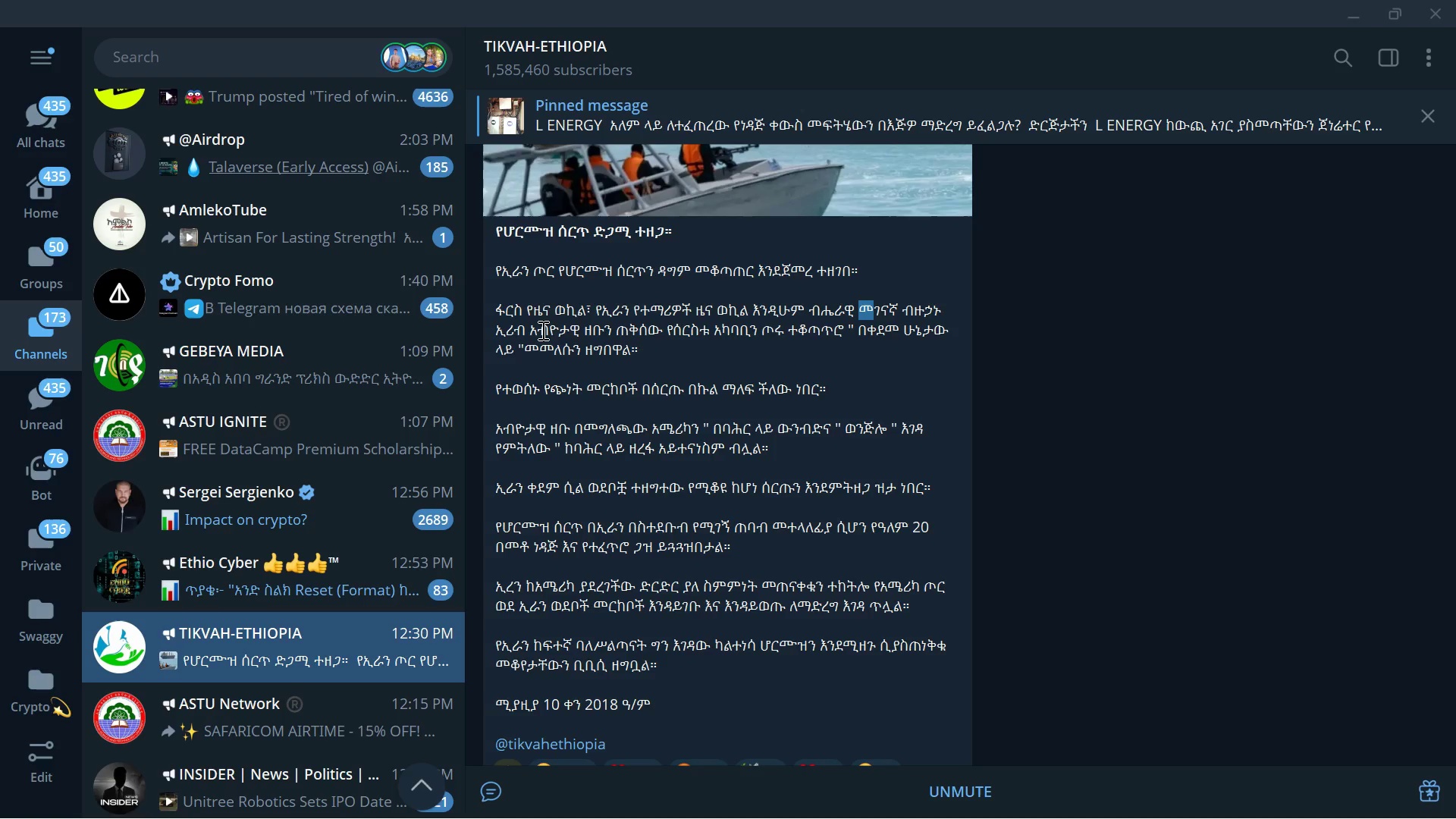 
left_click_drag(start_coordinate=[541, 330], to_coordinate=[672, 327])
 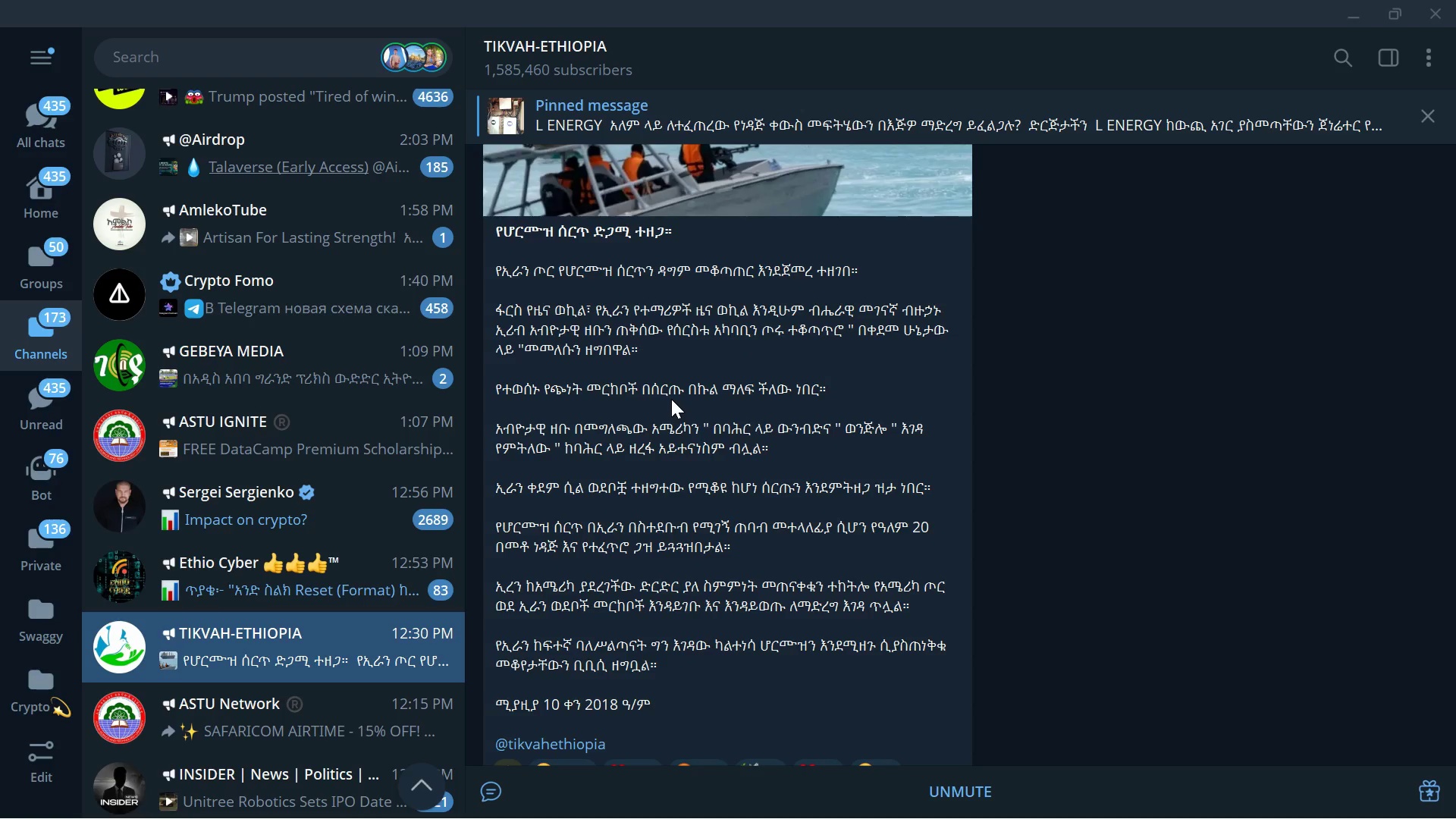 
wait(15.3)
 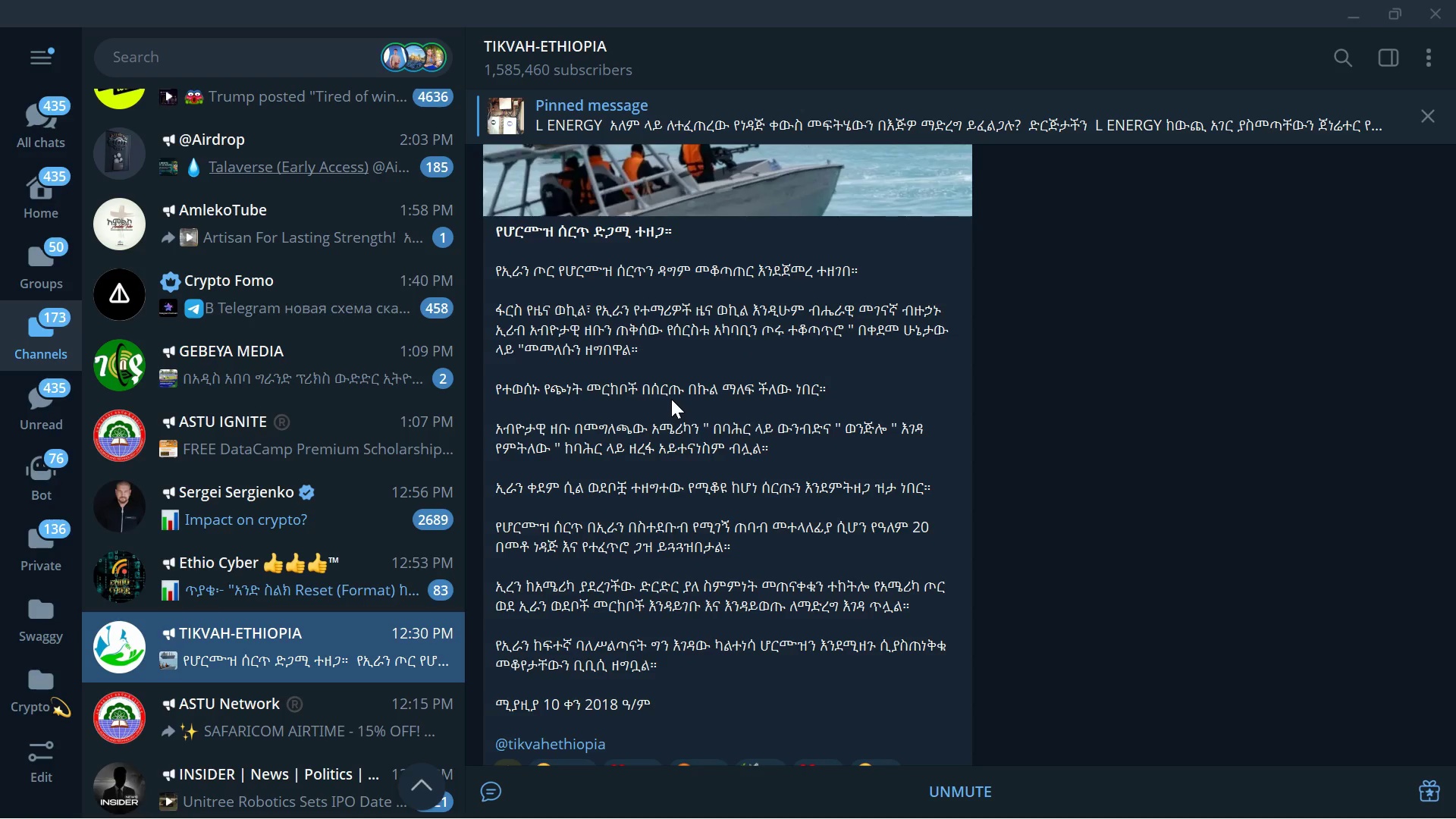 
scroll: coordinate [667, 391], scroll_direction: up, amount: 2.0
 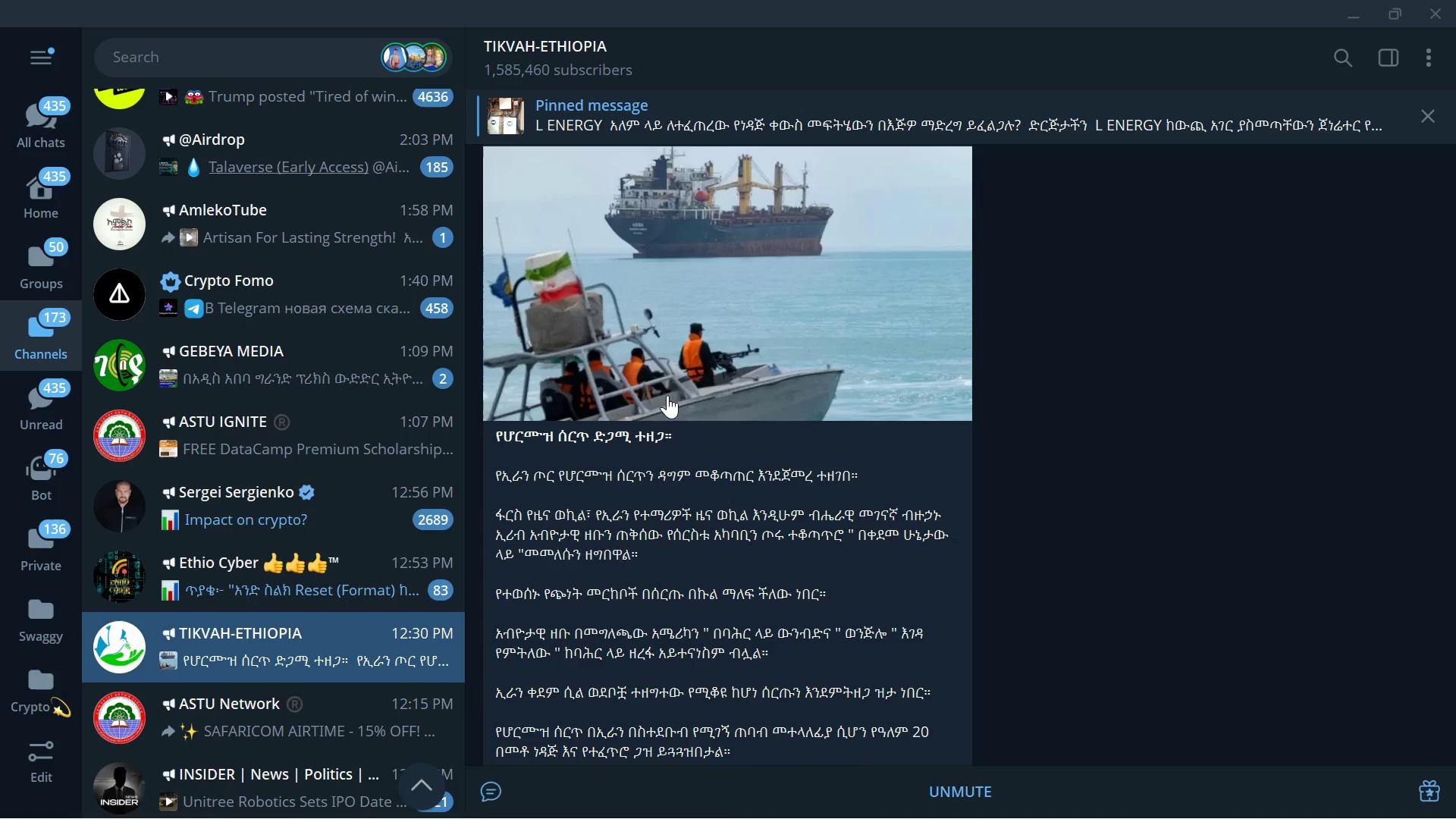 
scroll: coordinate [667, 432], scroll_direction: down, amount: 1.0
 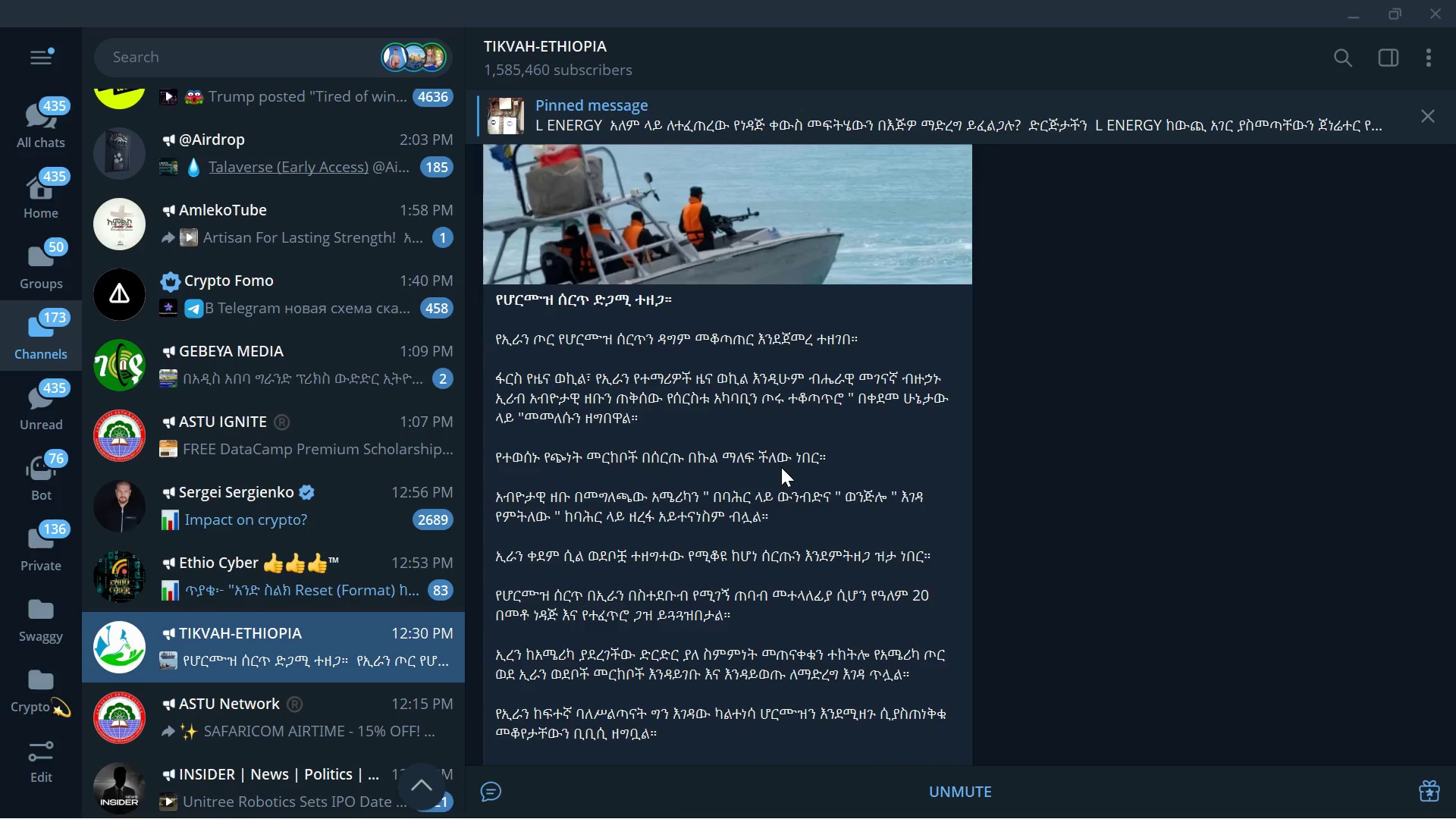 
wait(6.38)
 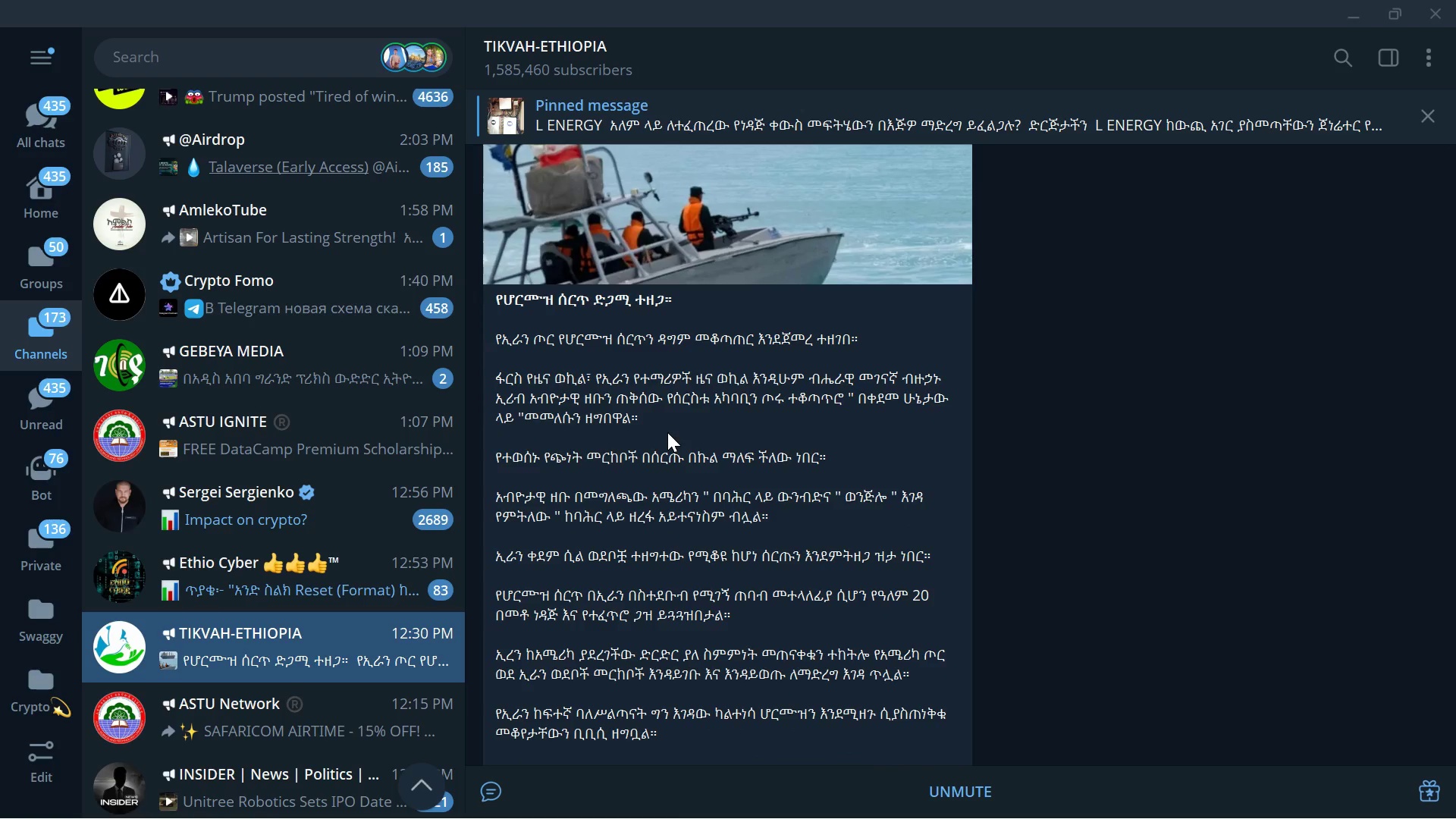 
left_click_drag(start_coordinate=[547, 606], to_coordinate=[612, 613])
 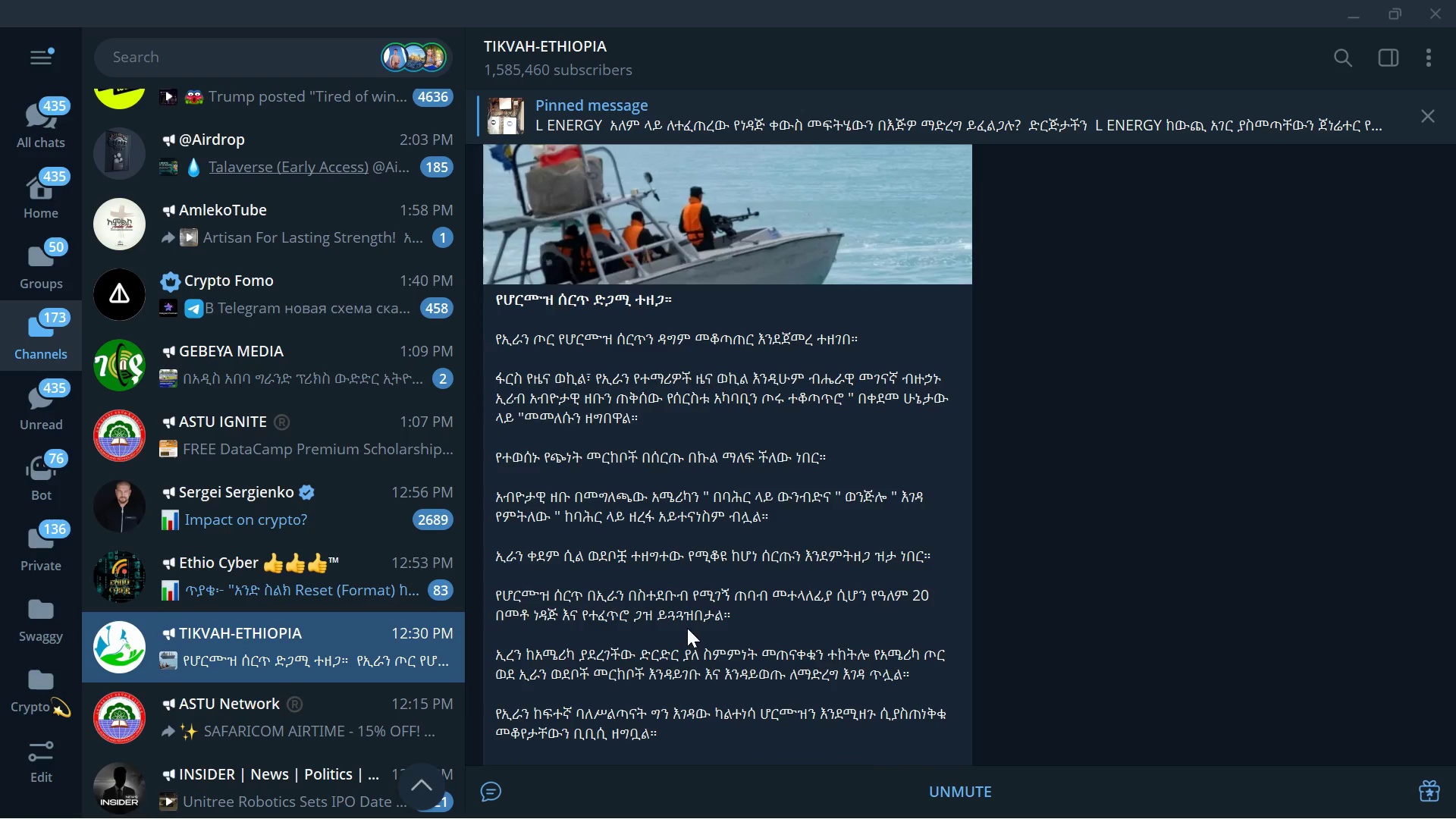 
double_click([695, 626])
 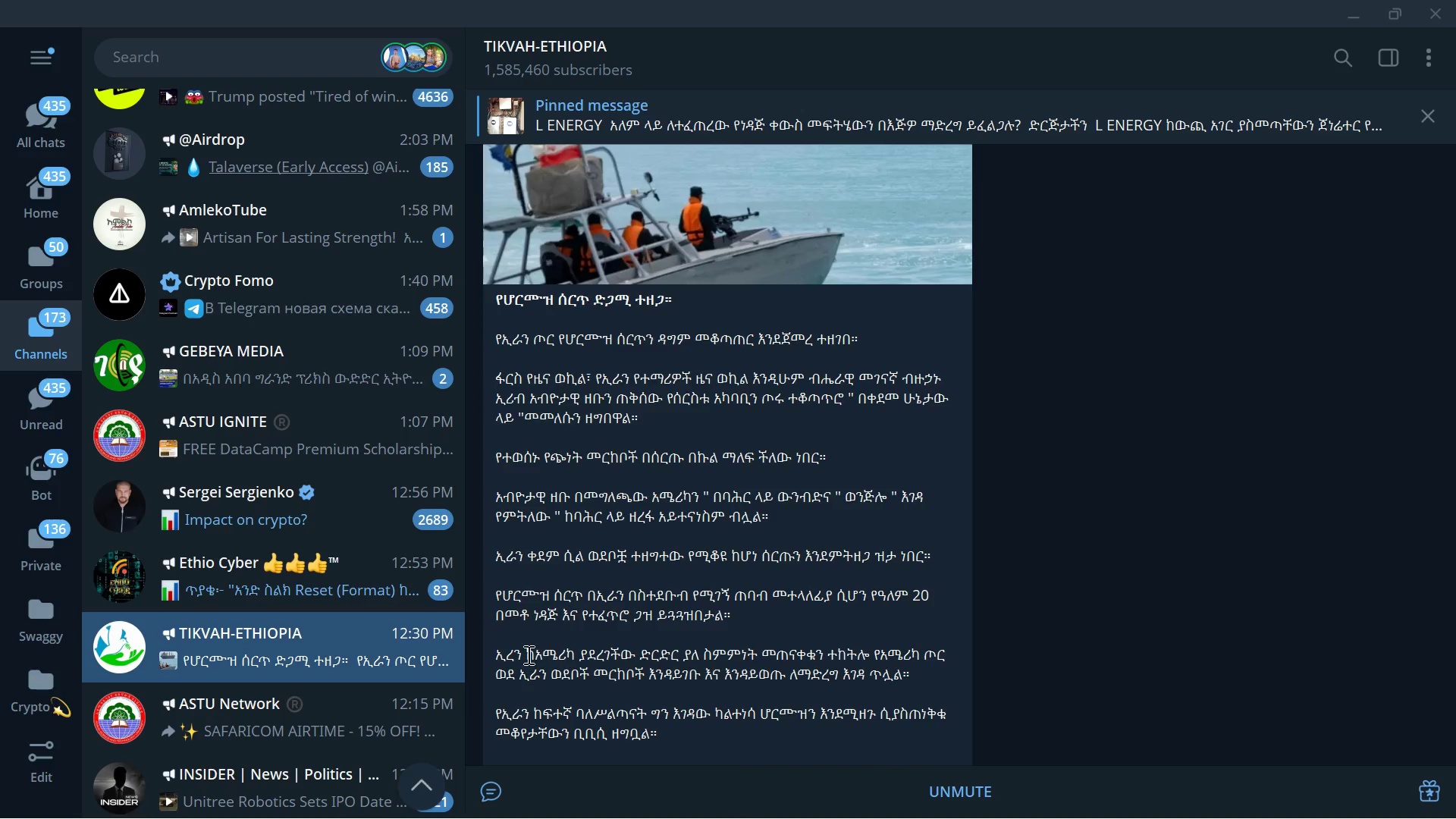 
left_click_drag(start_coordinate=[525, 655], to_coordinate=[791, 655])
 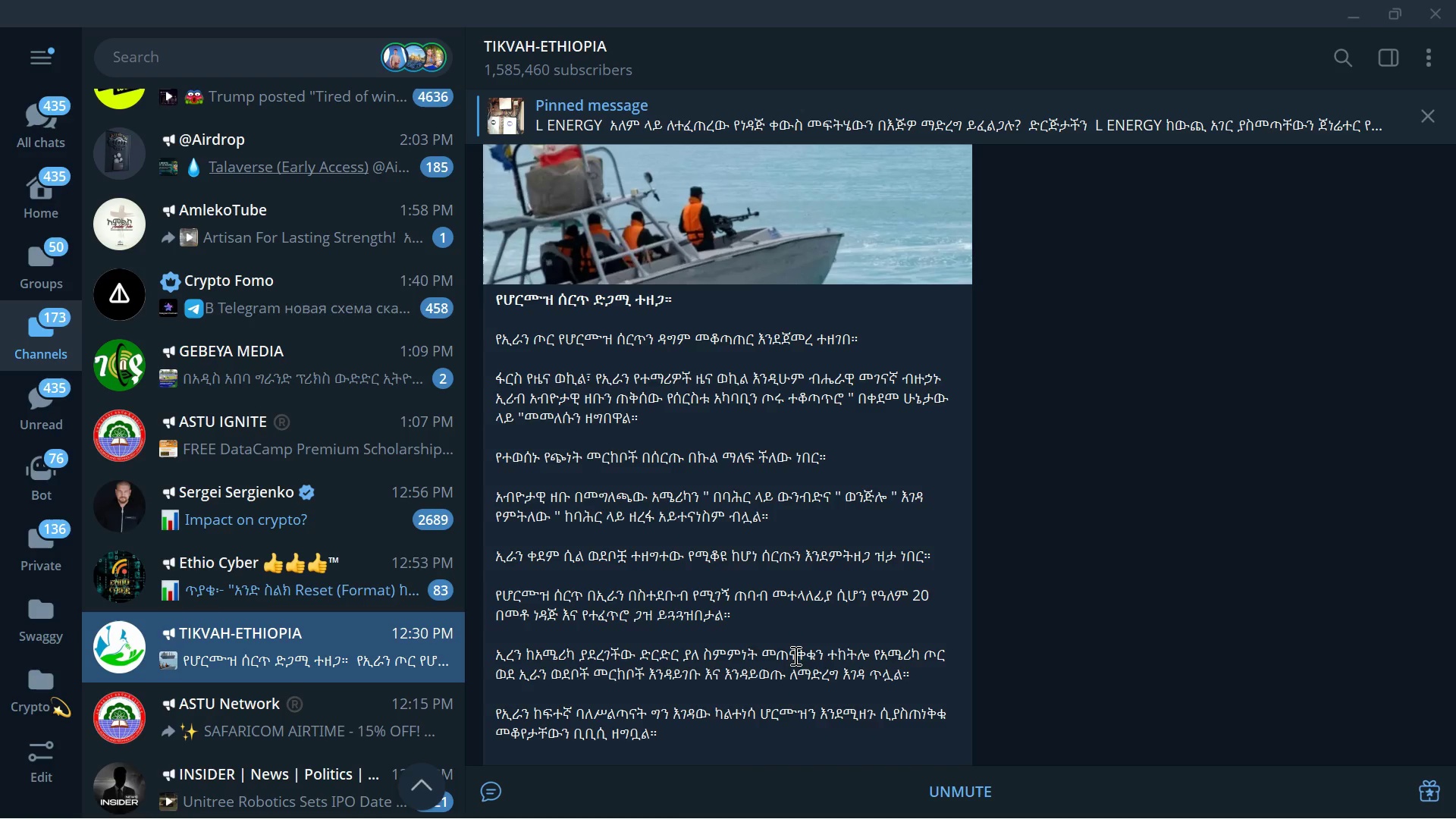 
left_click([794, 655])
 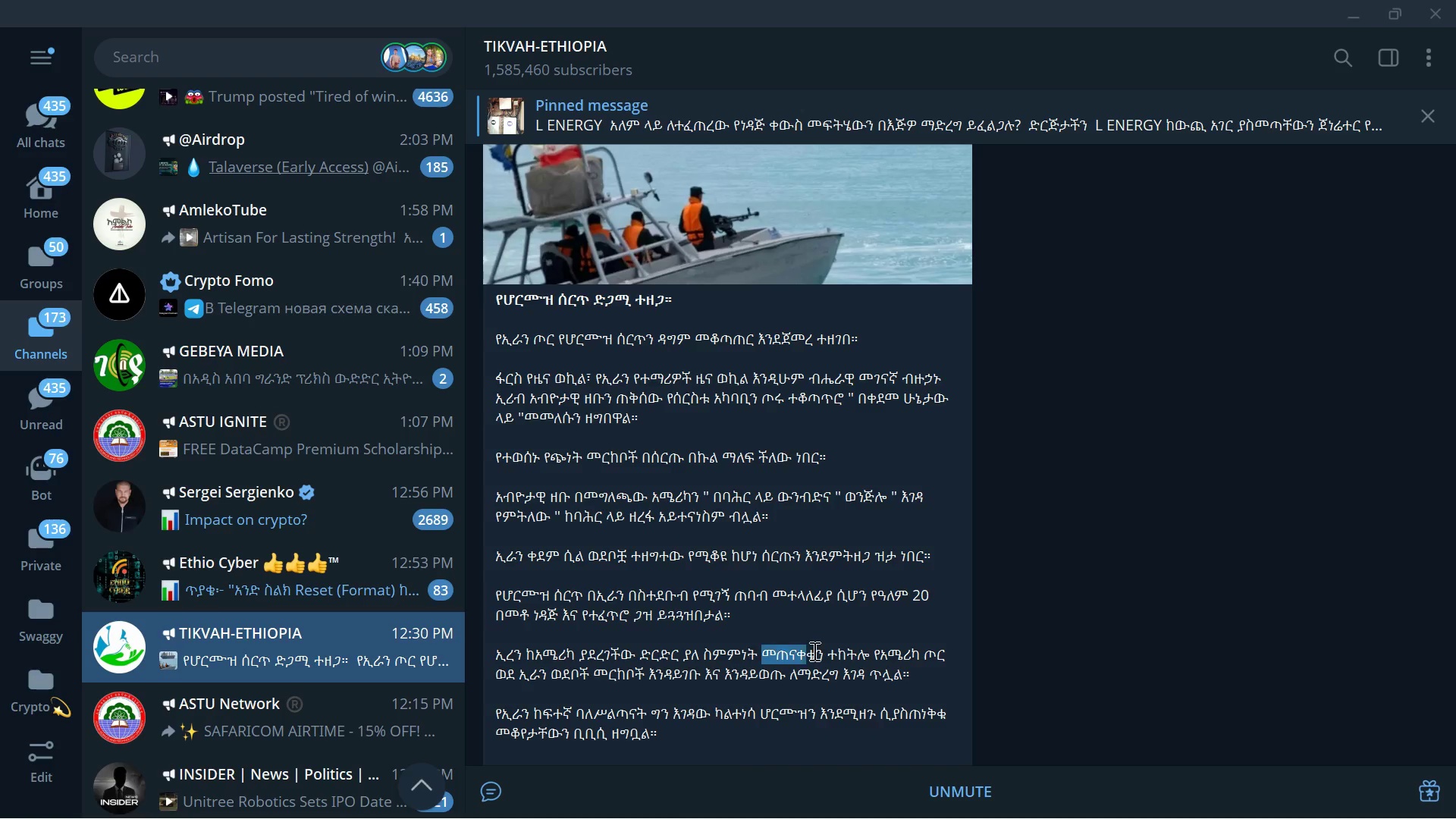 
left_click_drag(start_coordinate=[761, 654], to_coordinate=[818, 649])
 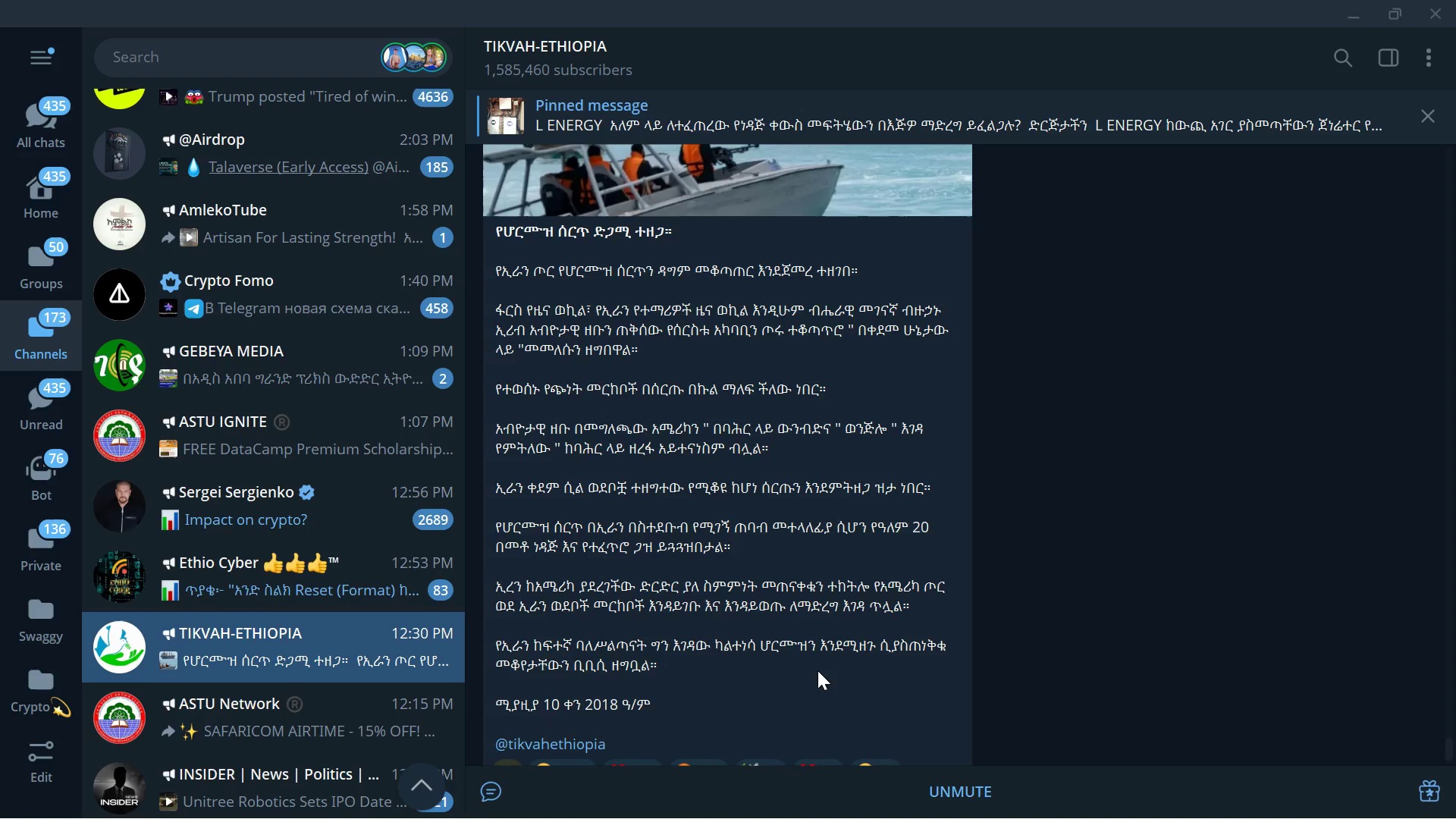 
scroll: coordinate [818, 670], scroll_direction: down, amount: 1.0
 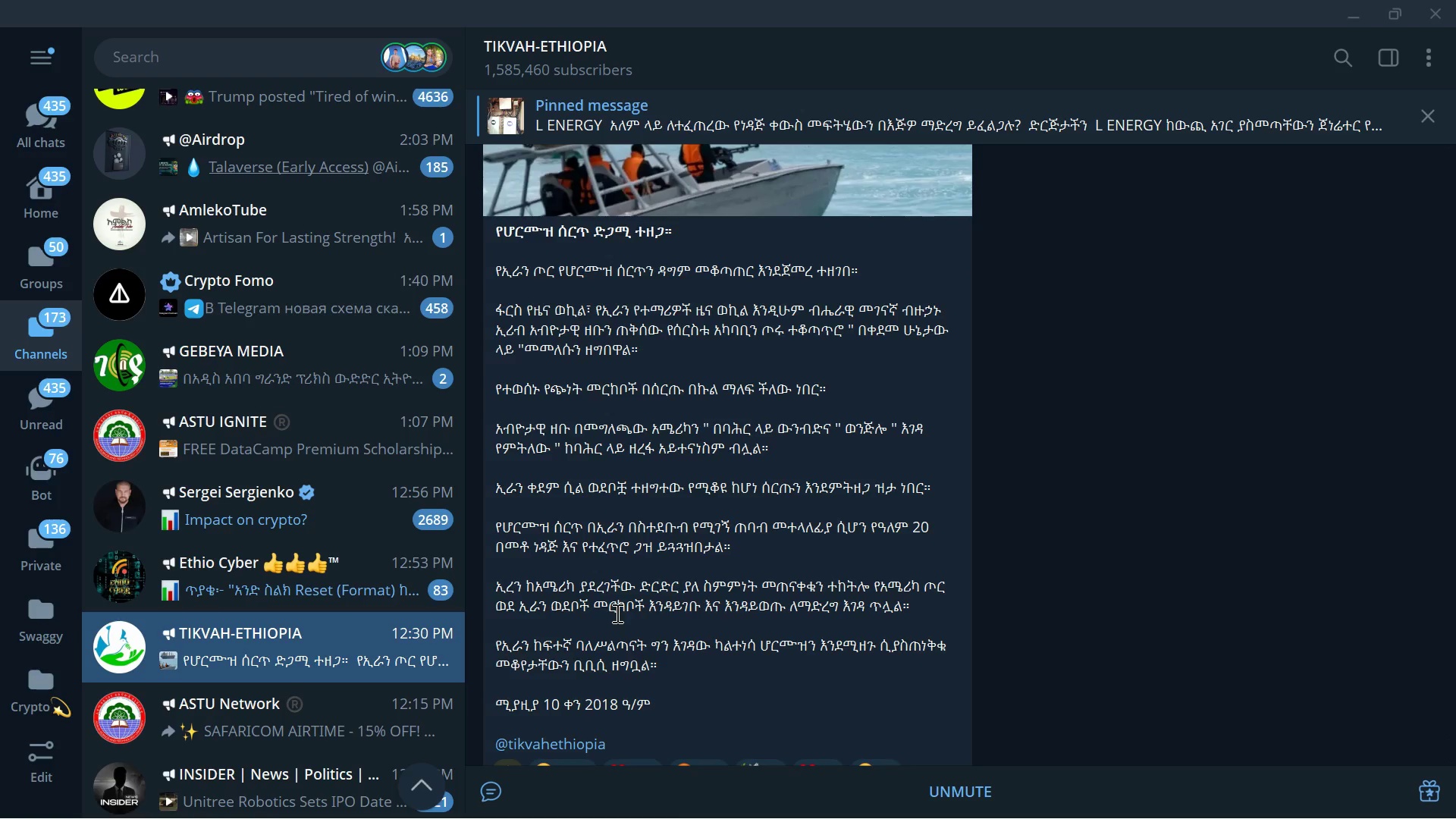 
wait(8.32)
 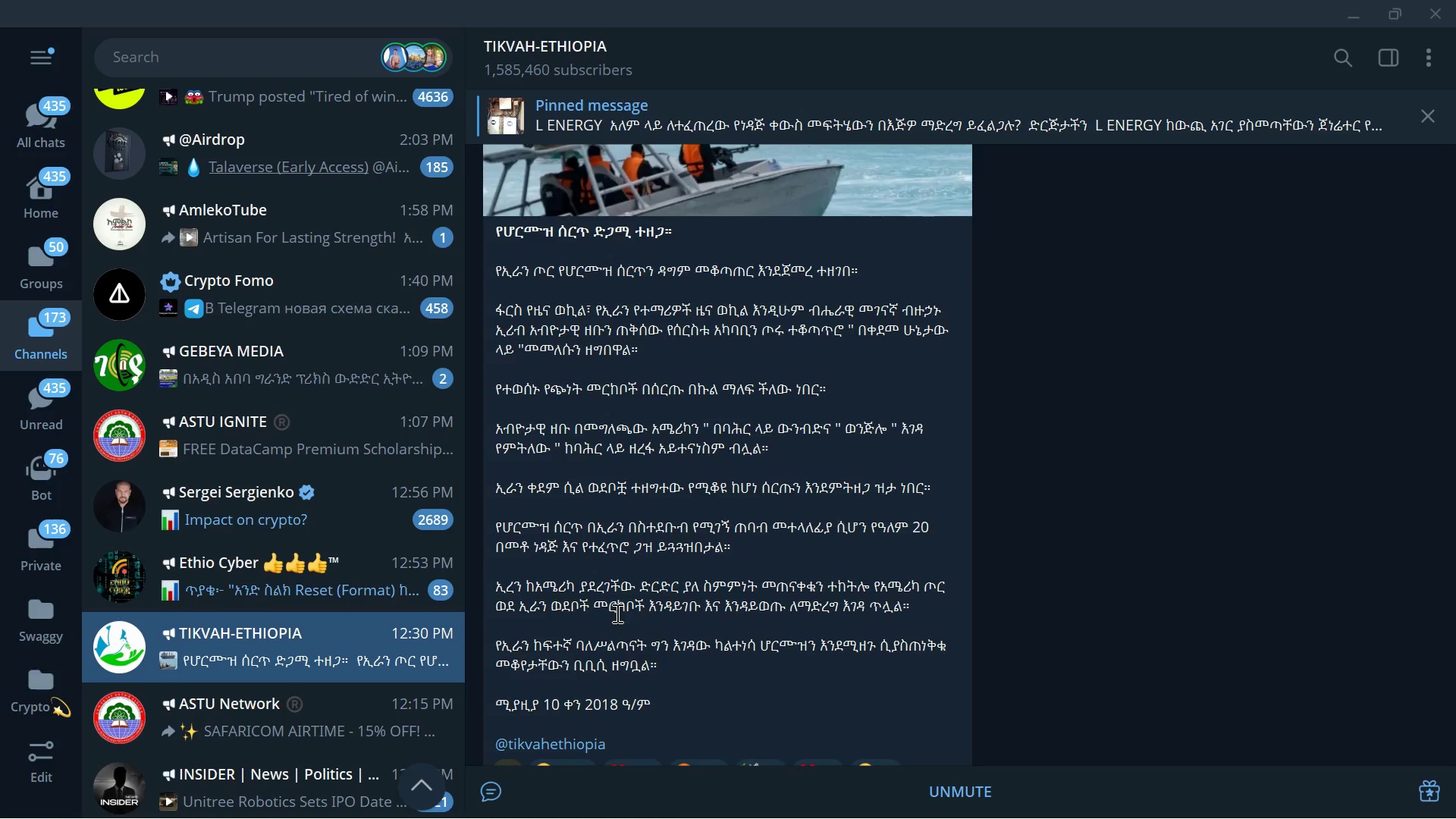 
scroll: coordinate [853, 660], scroll_direction: down, amount: 3.0
 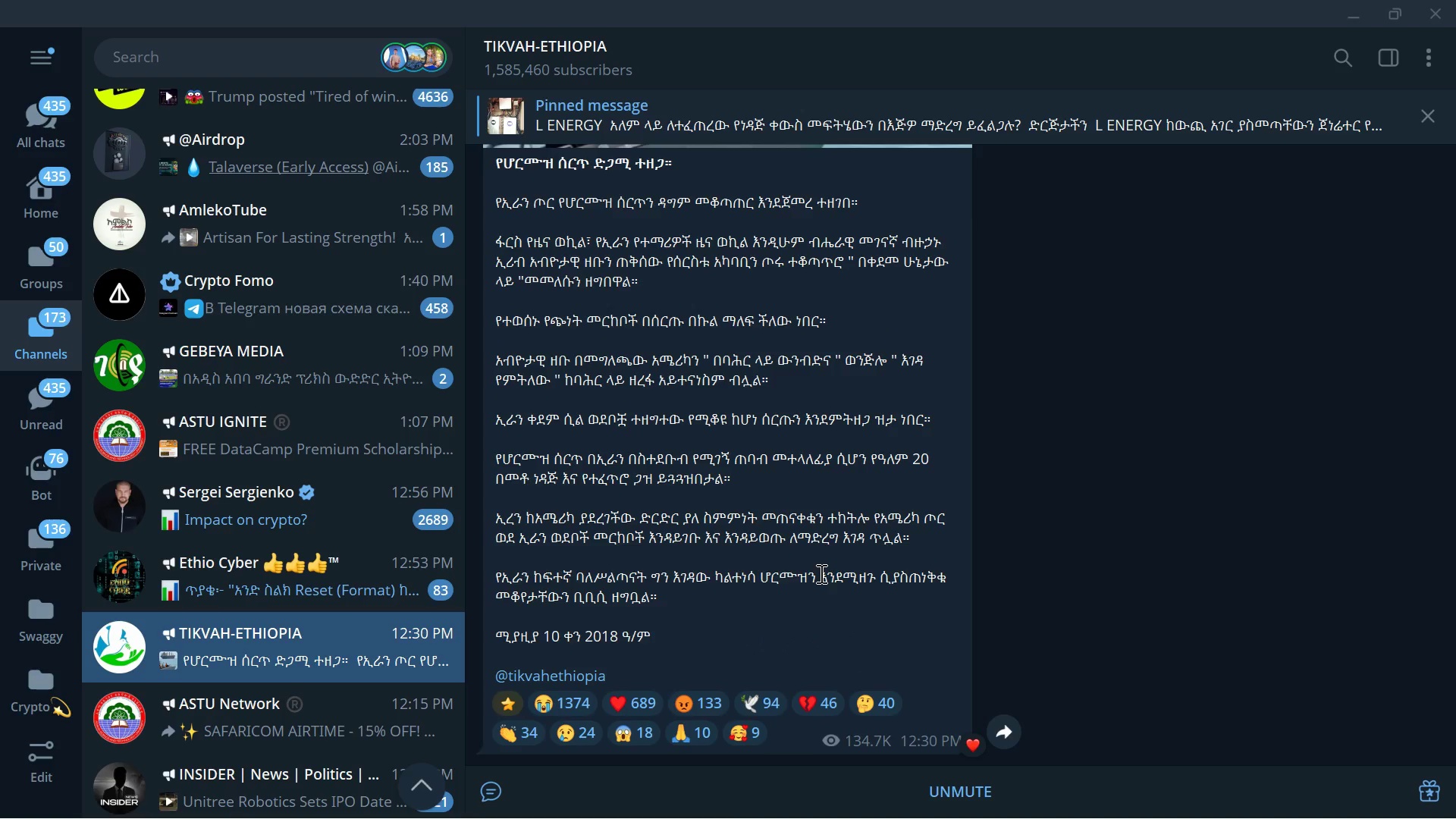 
left_click_drag(start_coordinate=[823, 573], to_coordinate=[970, 573])
 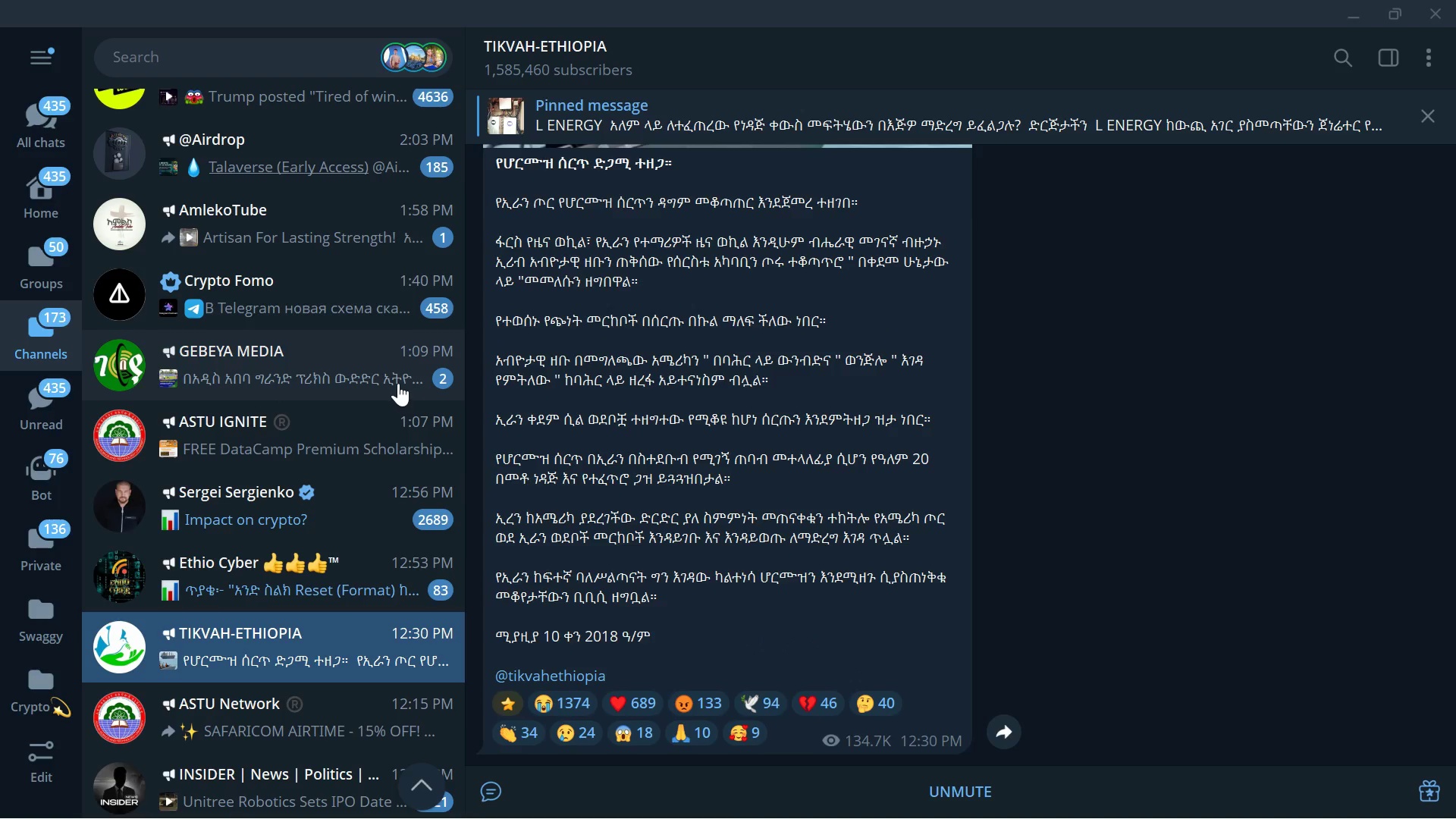 
scroll: coordinate [394, 666], scroll_direction: down, amount: 5.0
 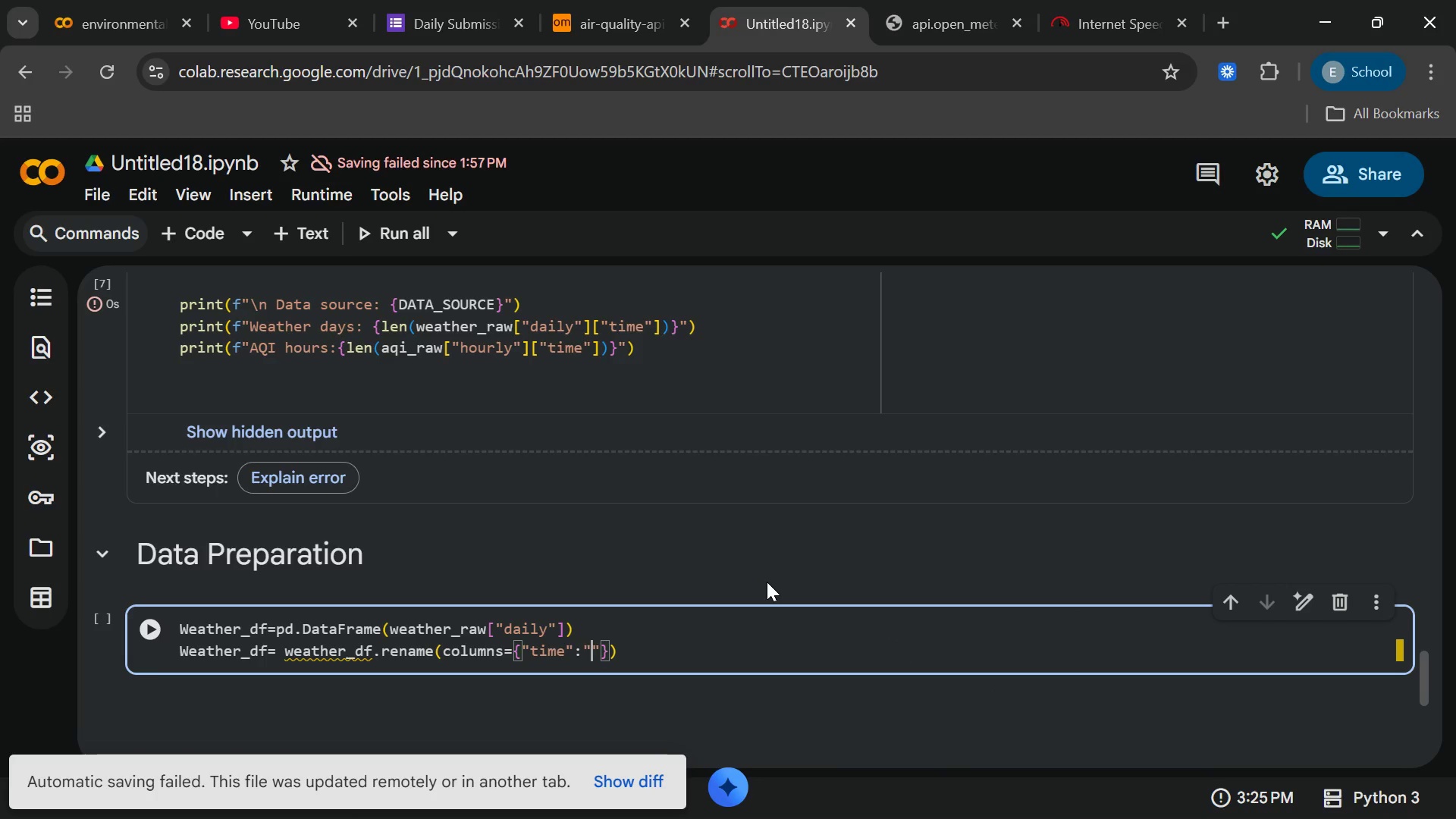 
wait(15.51)
 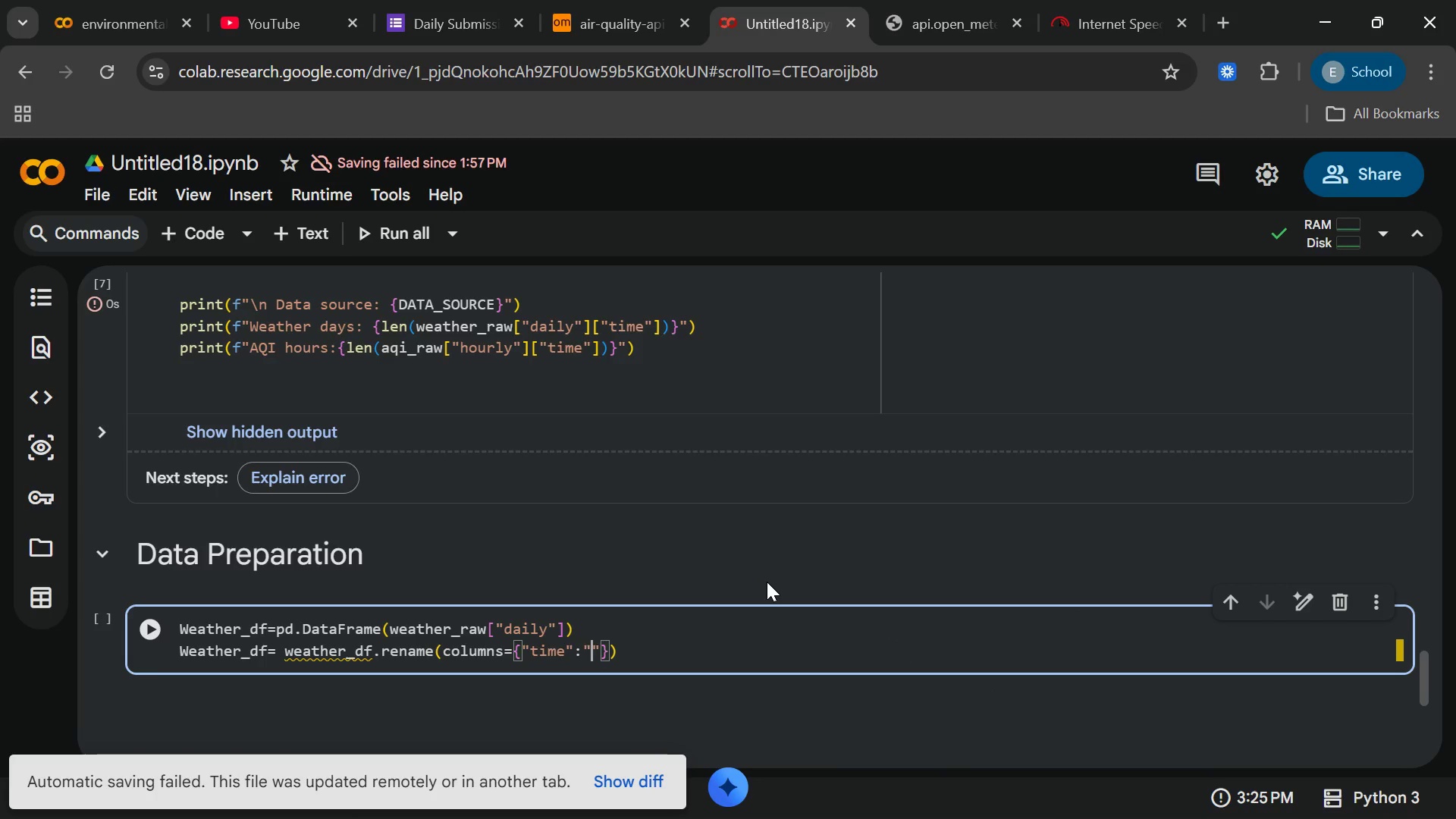 
type(date)
 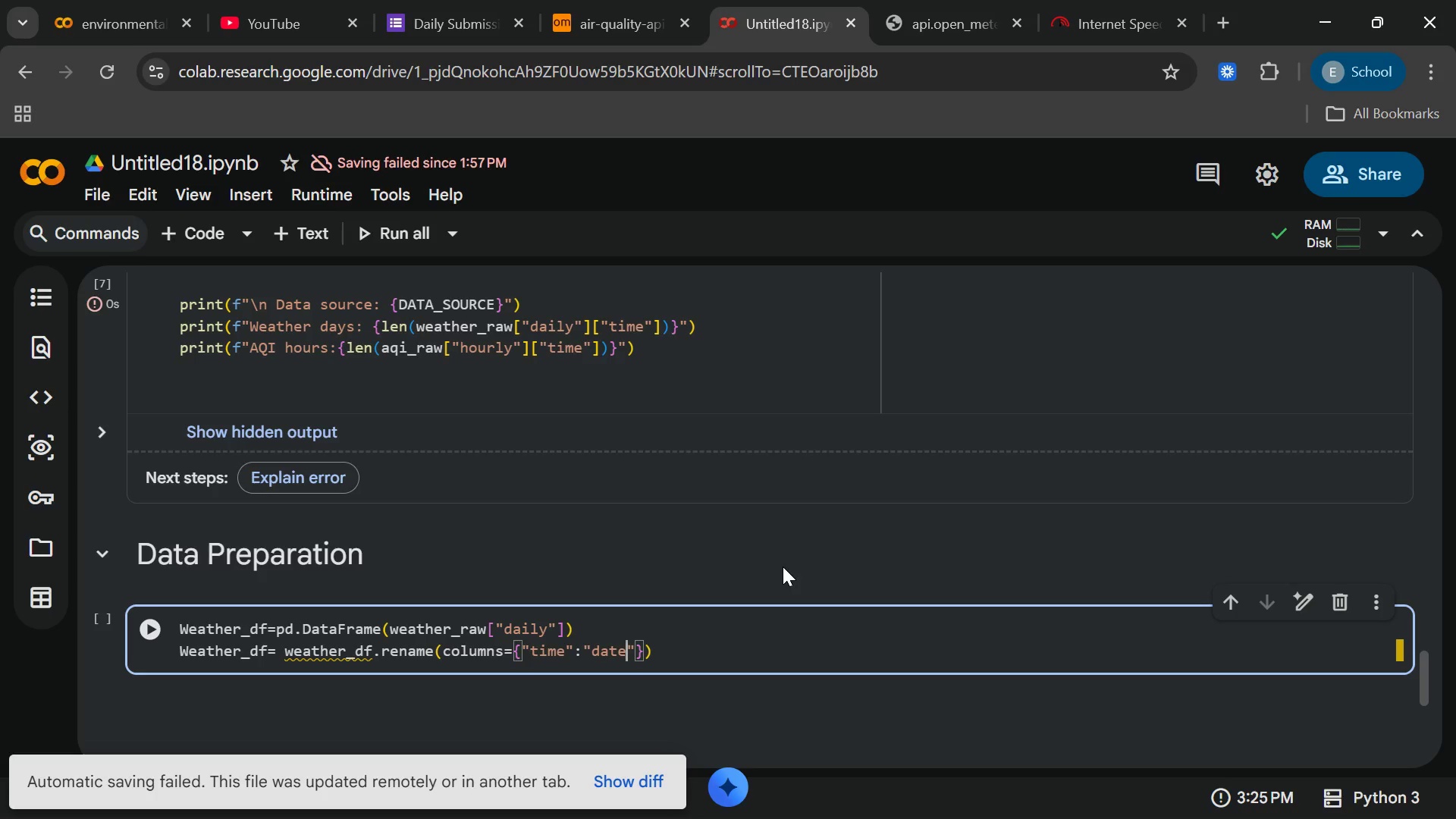 
wait(17.7)
 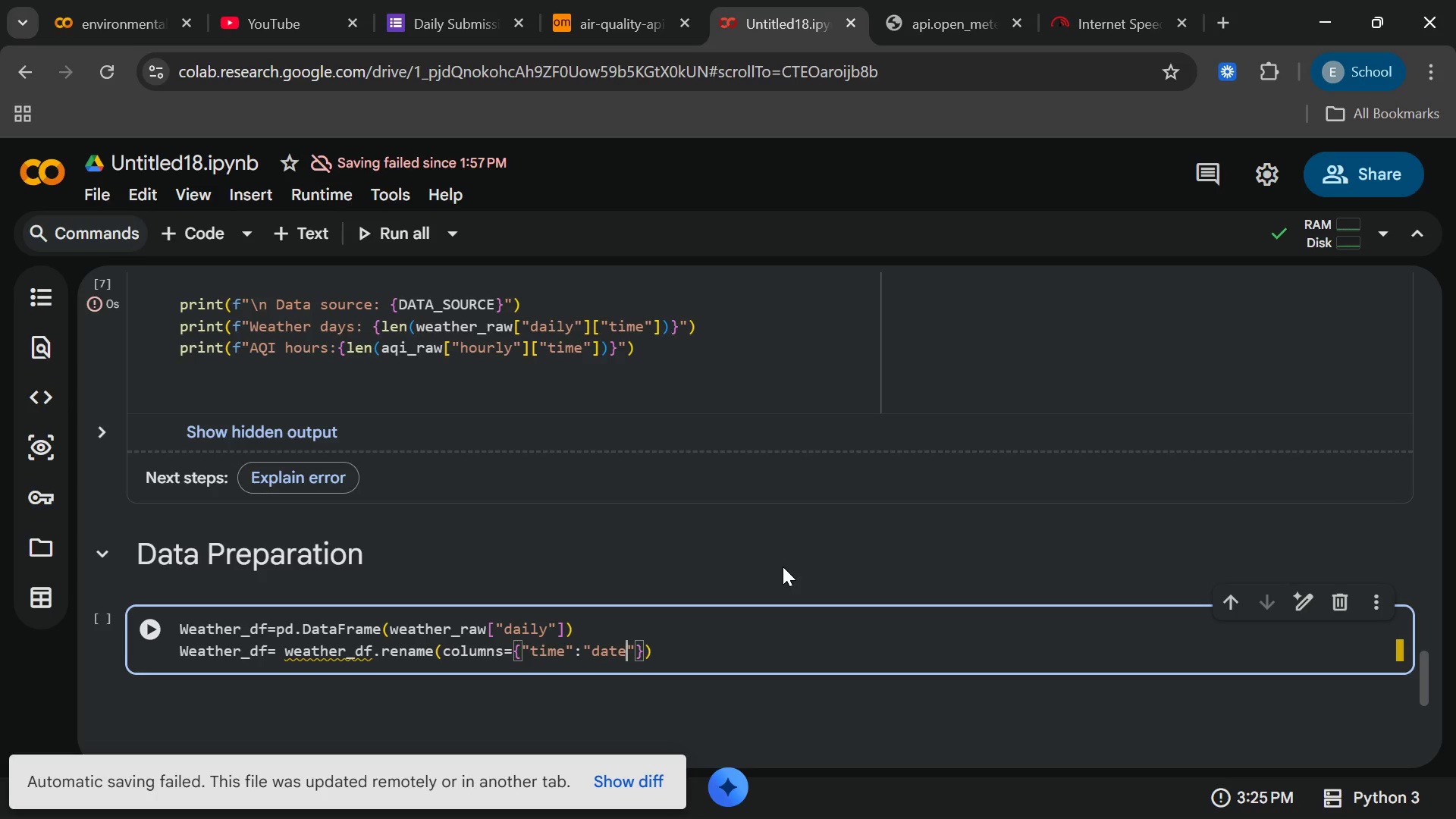 
key(Enter)
 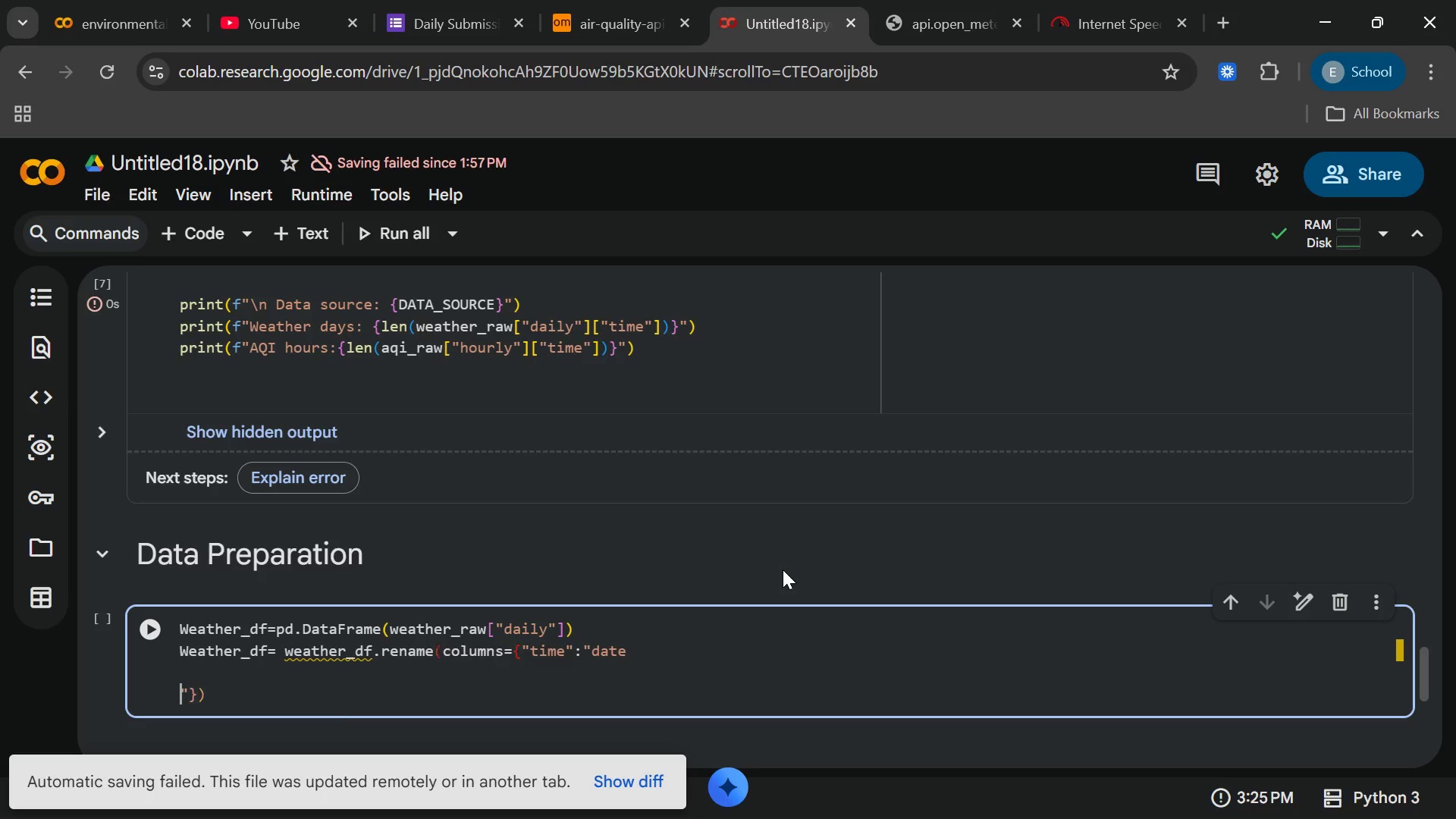 
key(Enter)
 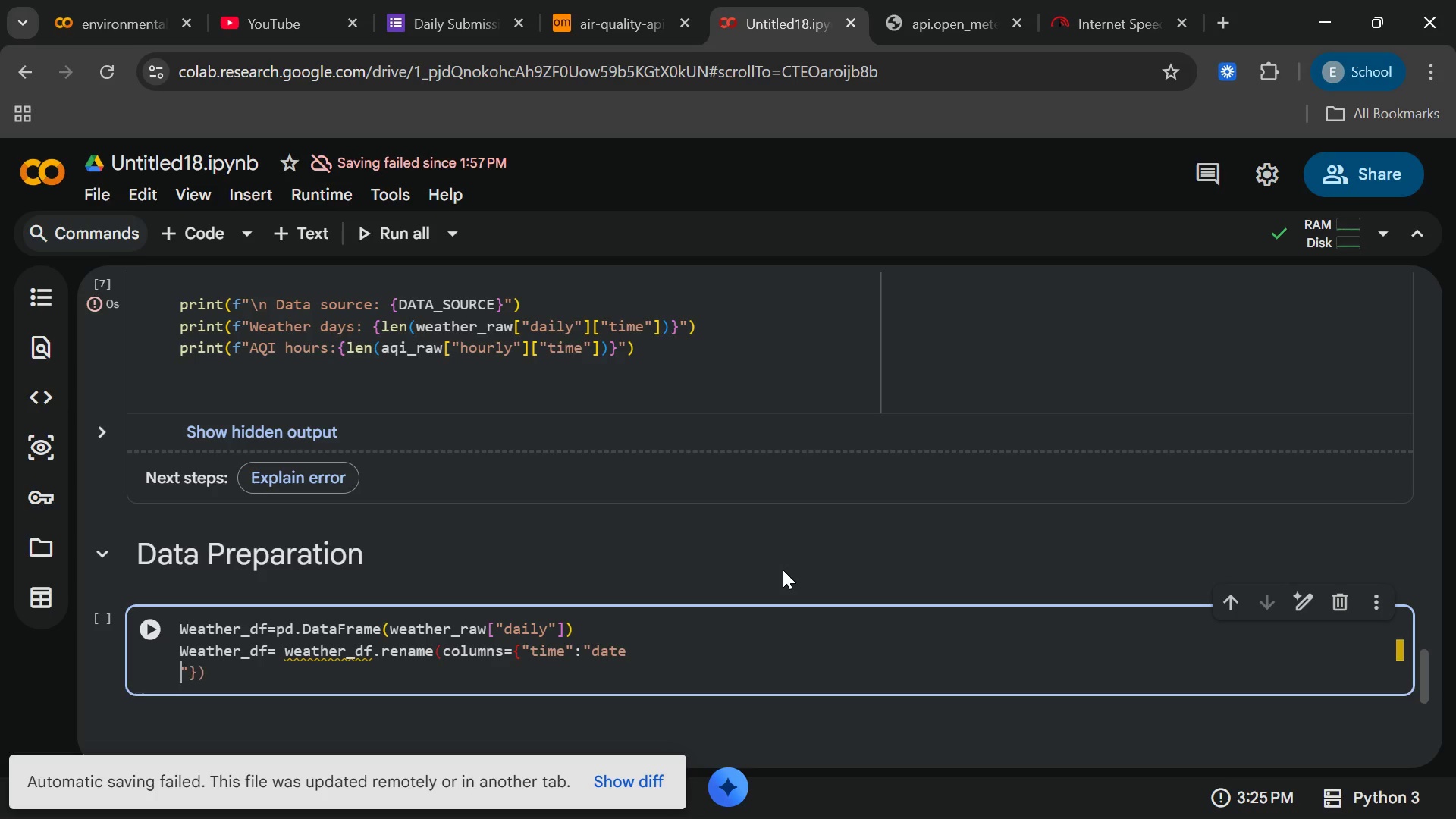 
key(Backspace)
 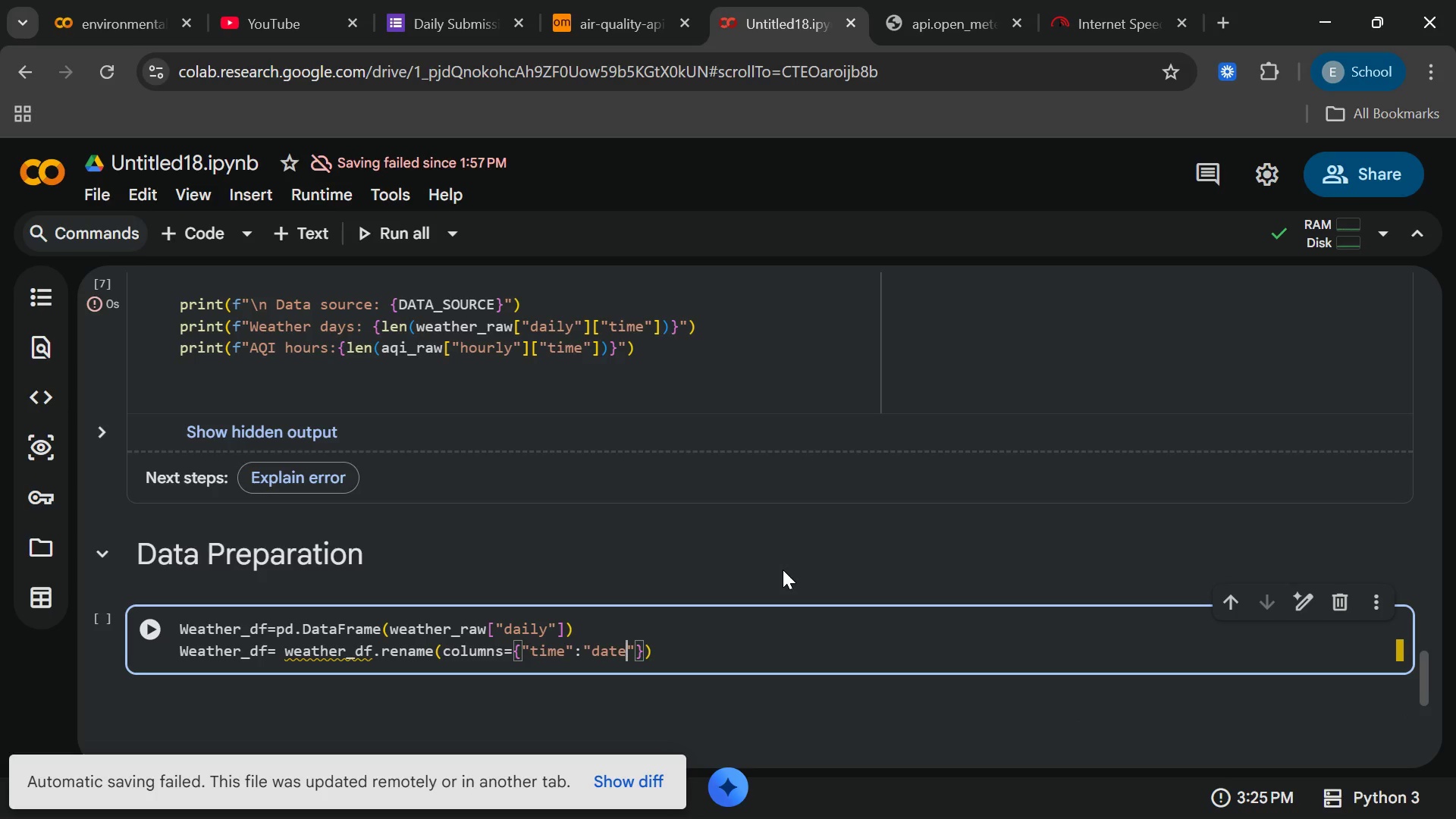 
key(Backspace)
 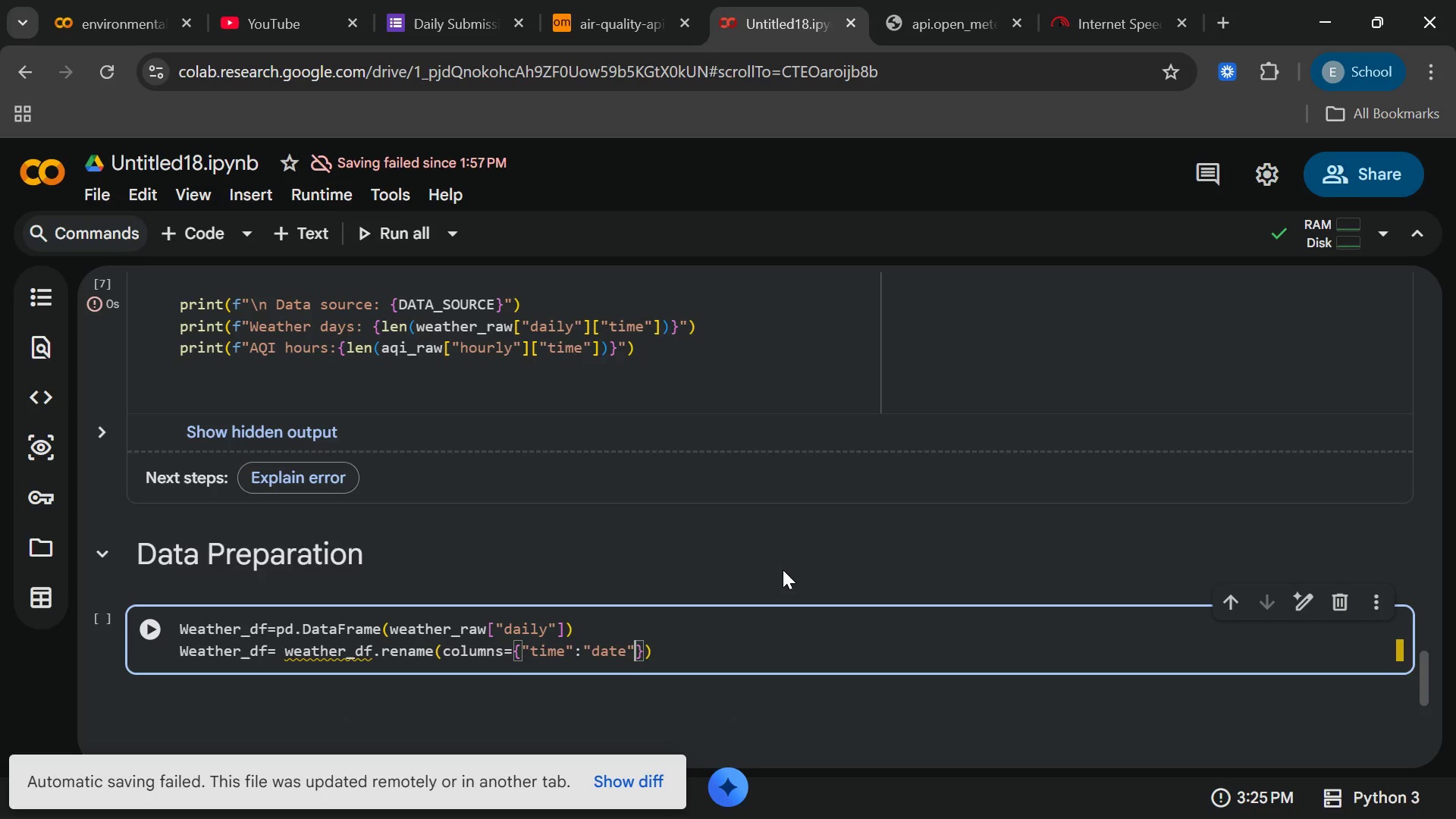 
key(ArrowRight)
 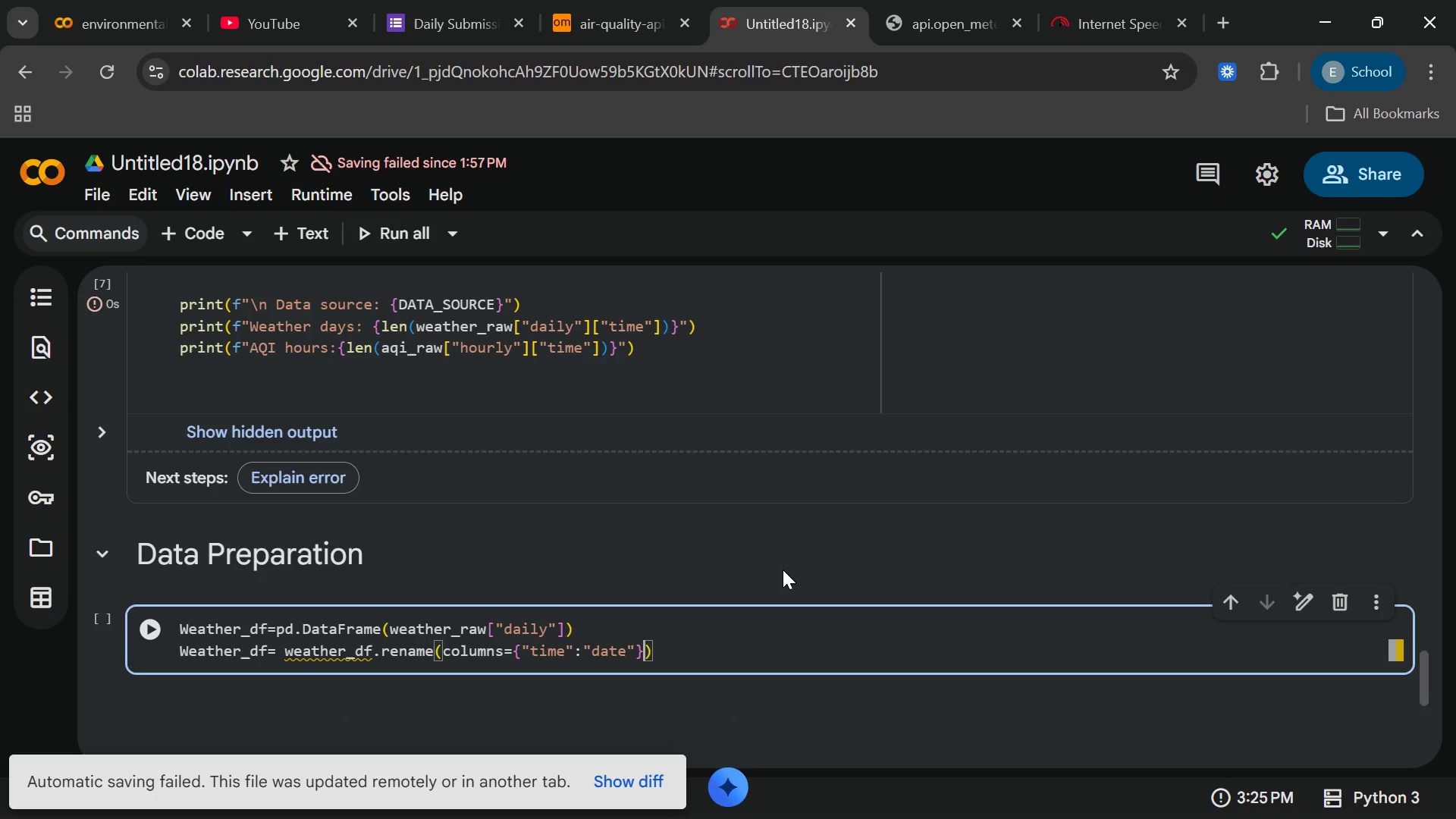 
key(ArrowRight)
 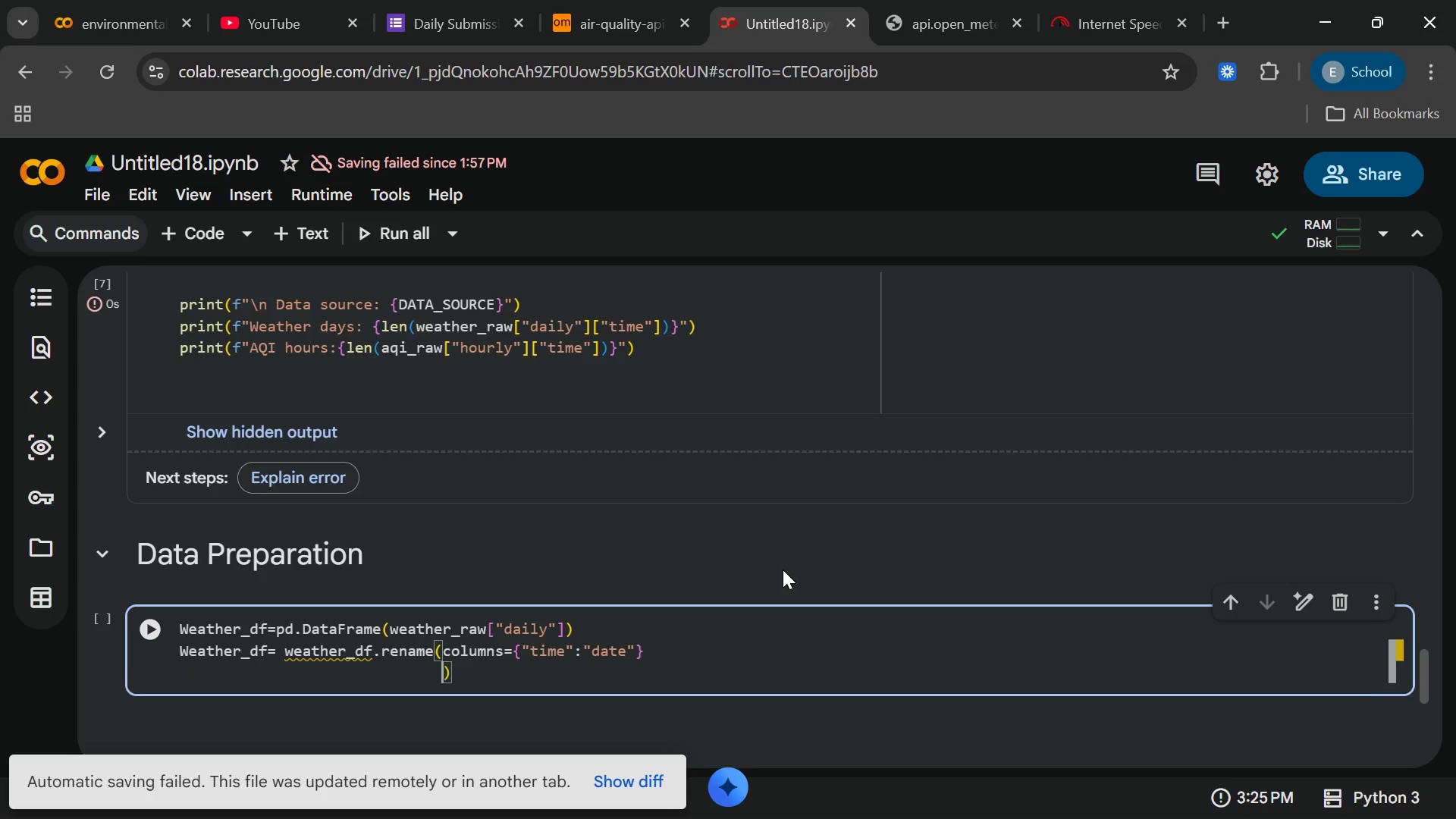 
key(Enter)
 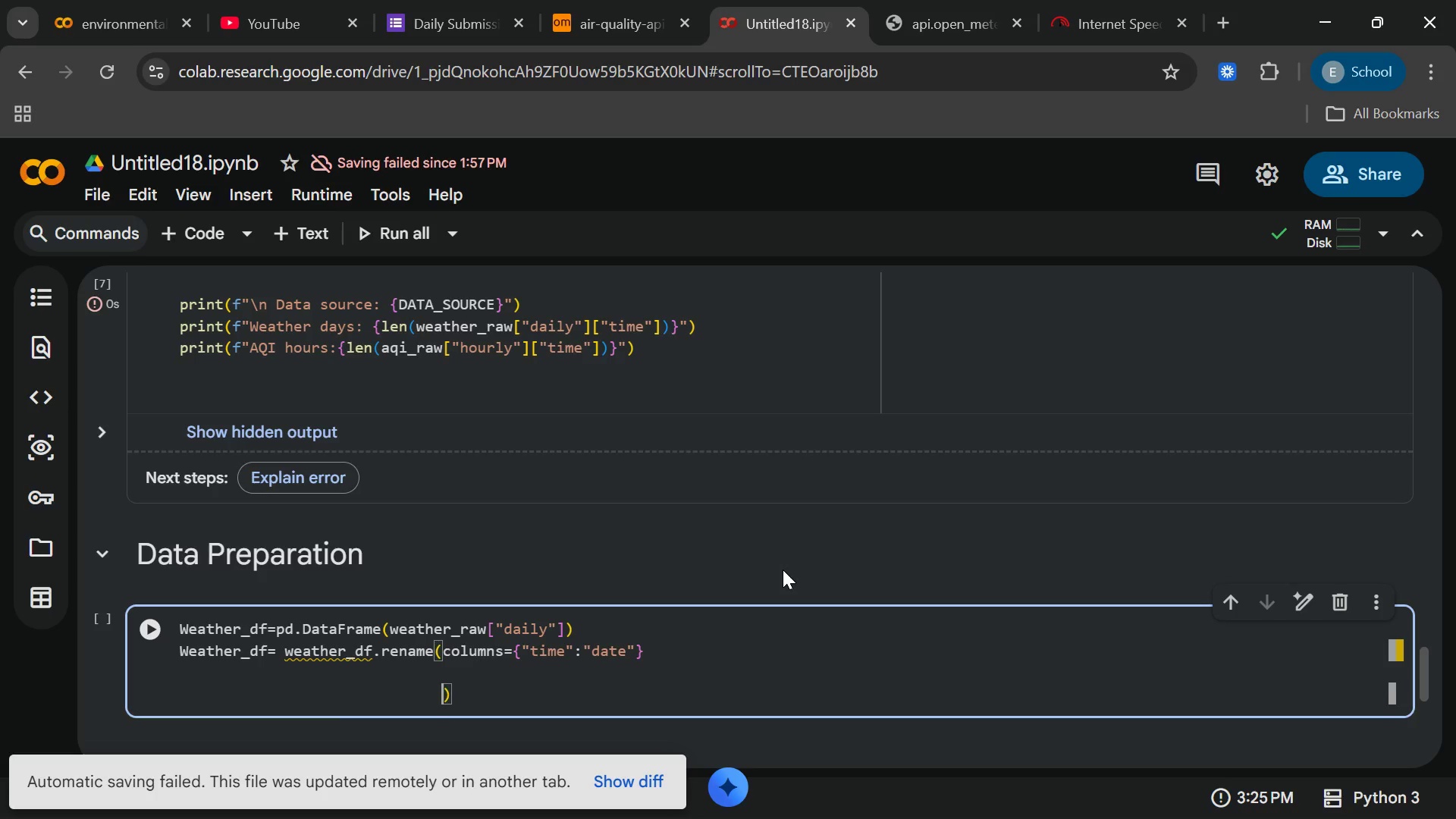 
key(Enter)
 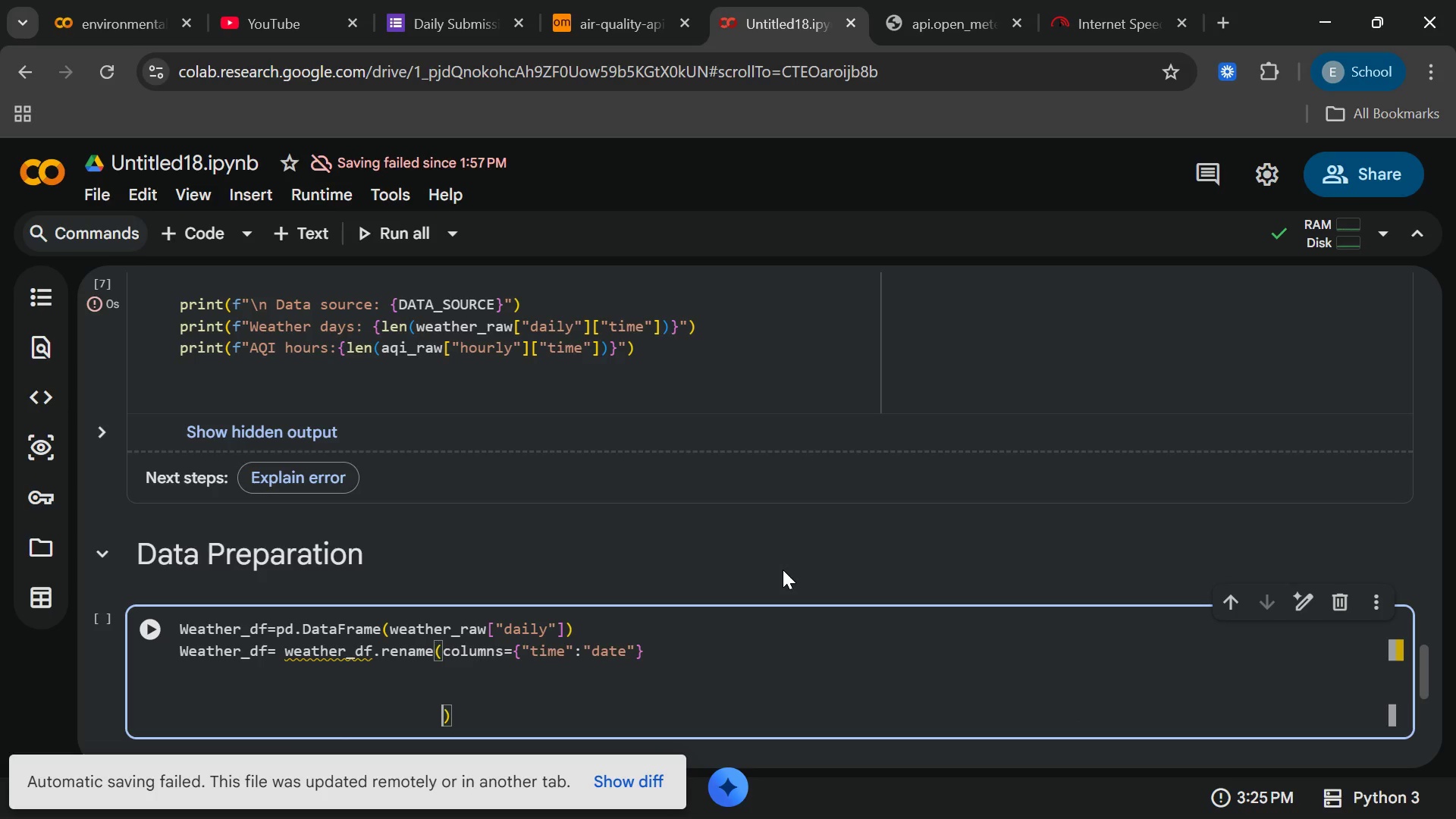 
key(Enter)
 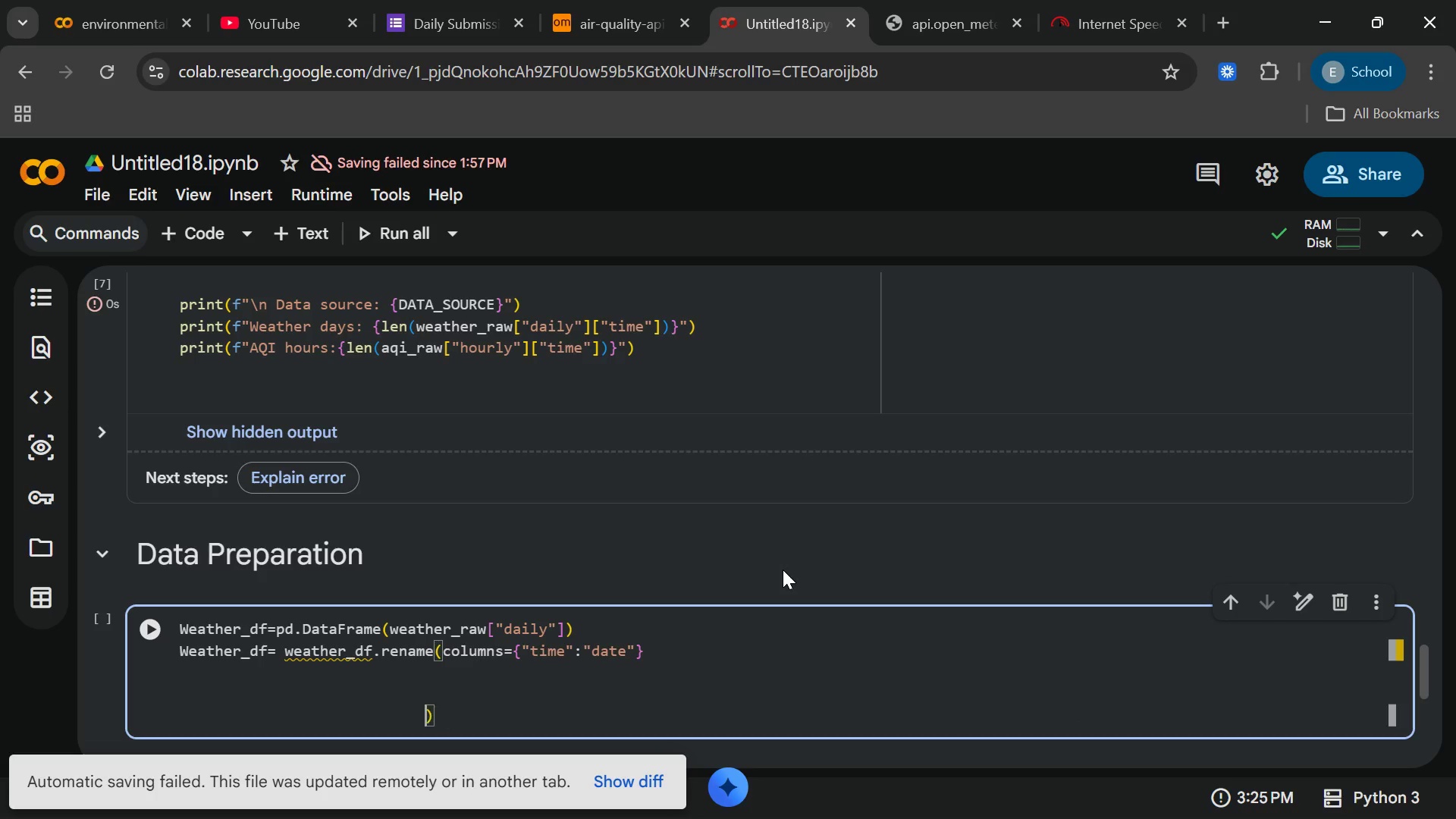 
key(Backspace)
 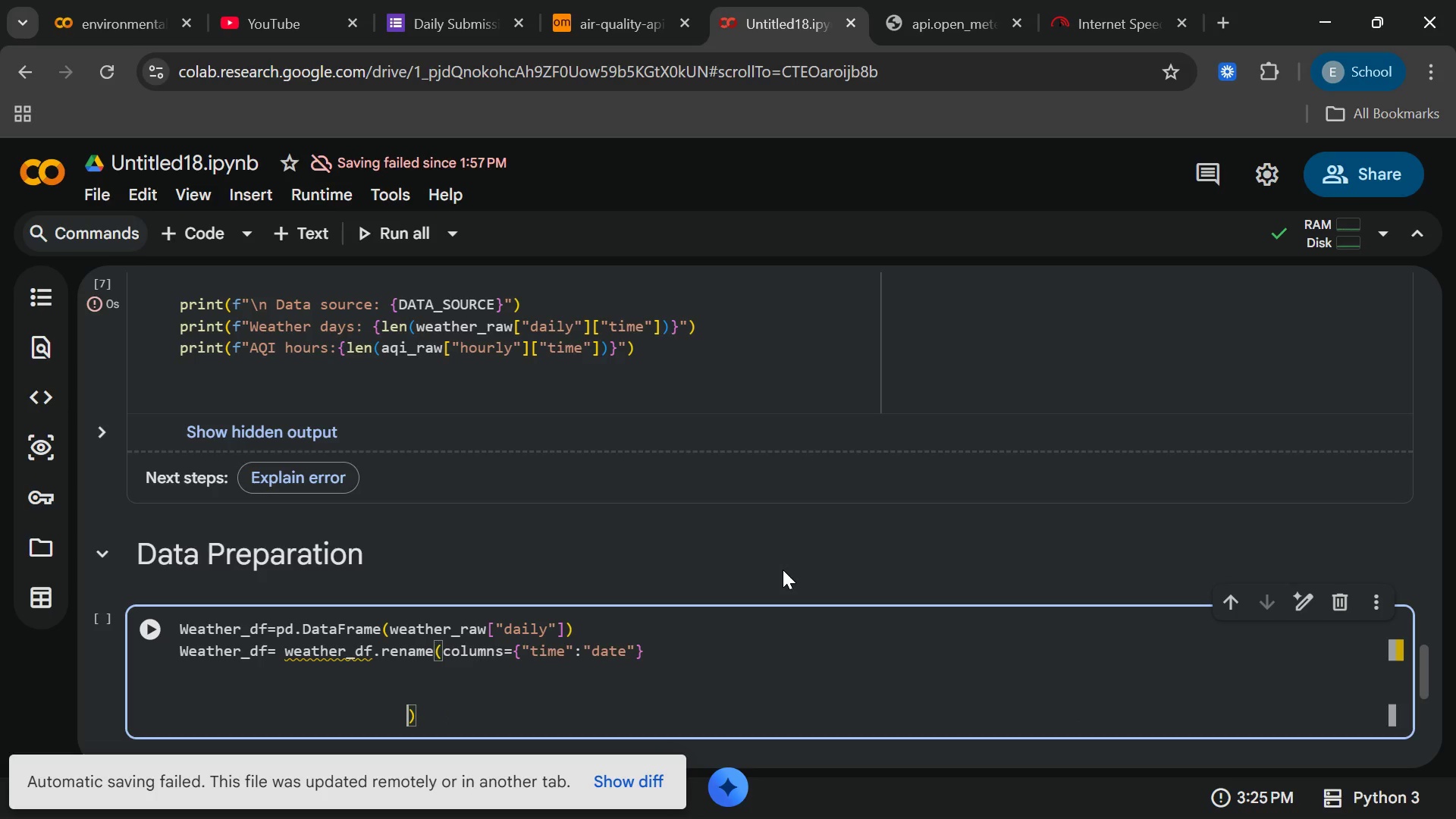 
key(Backspace)
 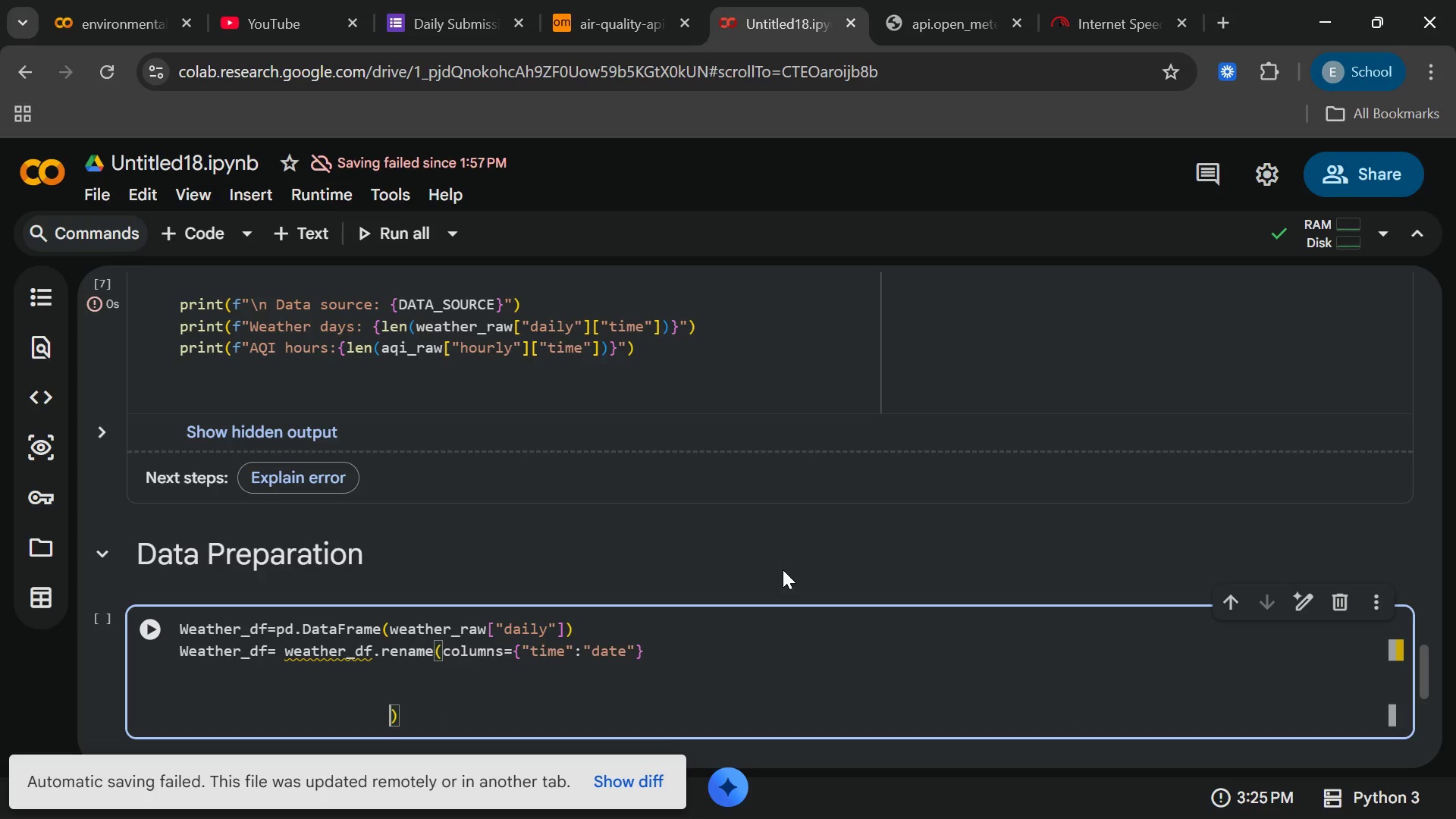 
key(Backspace)
 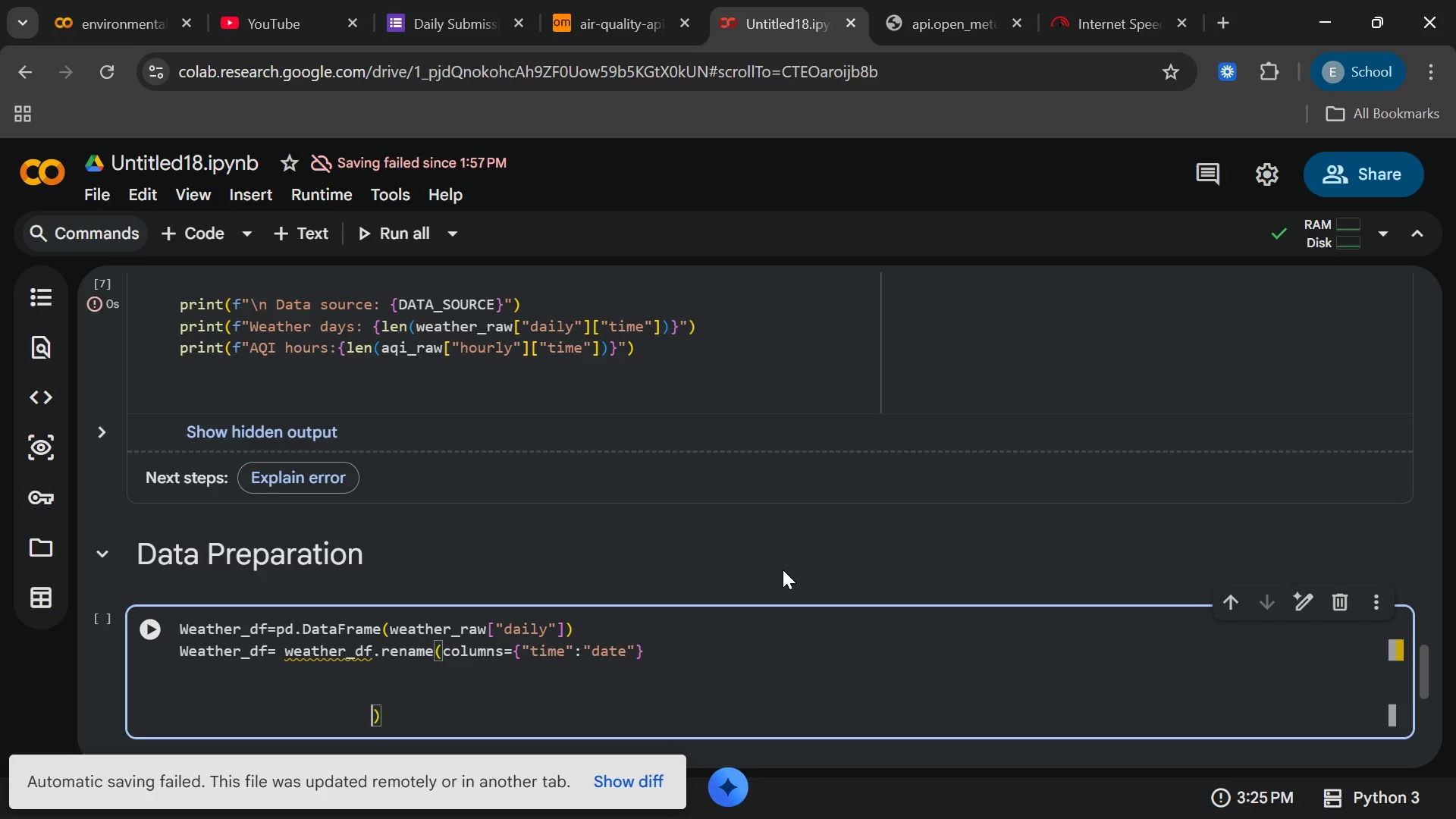 
key(Backspace)
 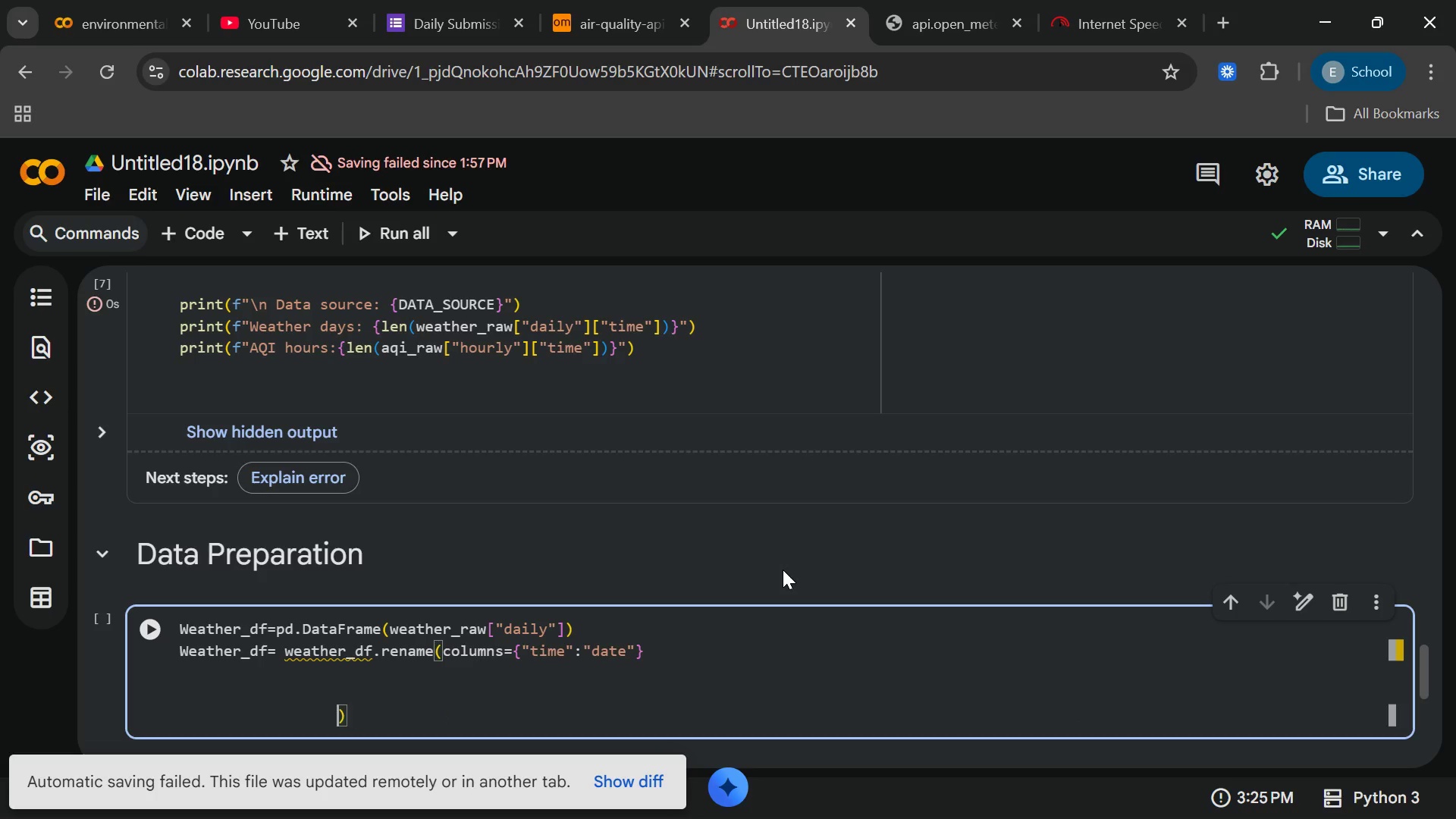 
key(Backspace)
 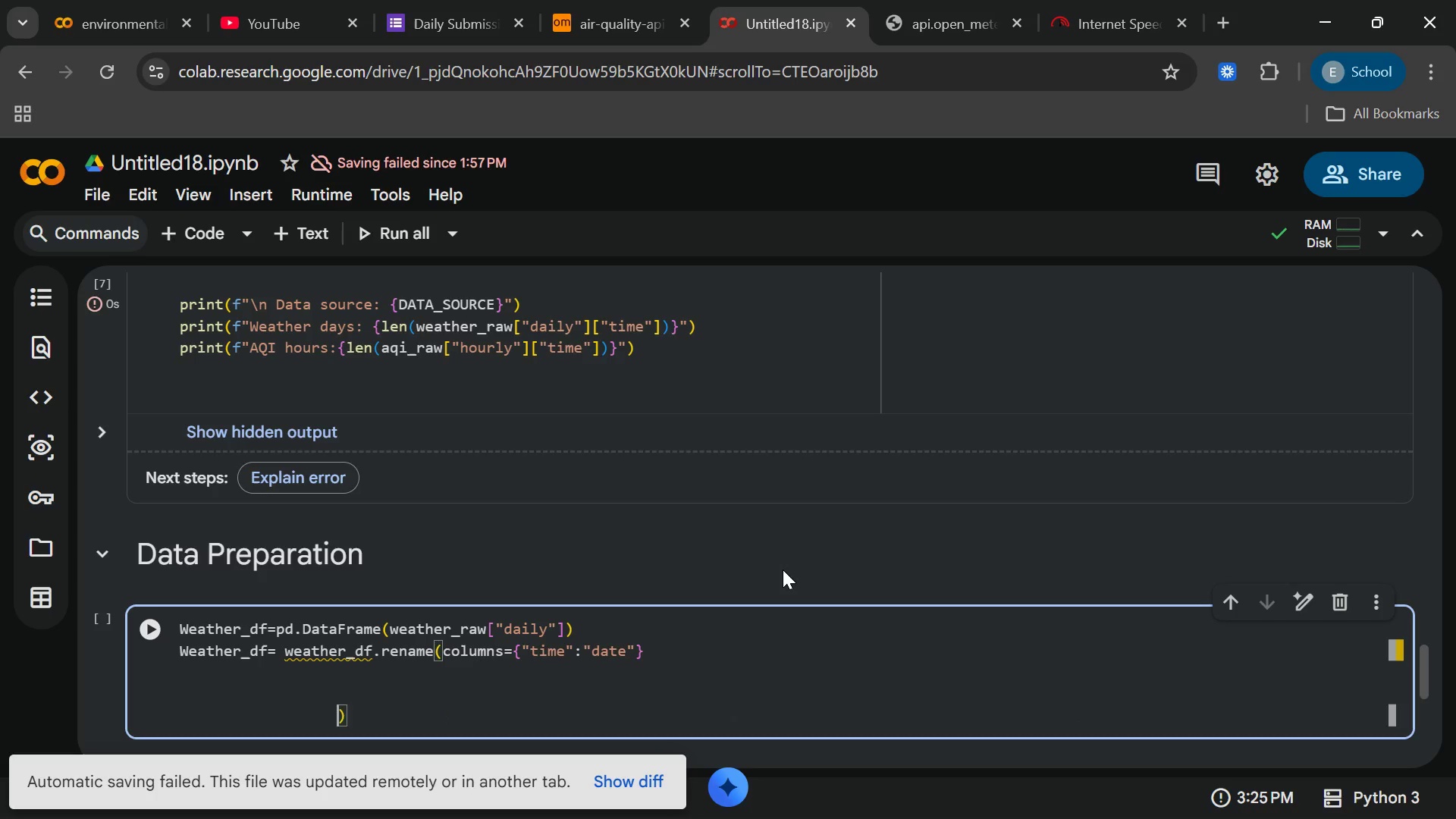 
key(Backspace)
 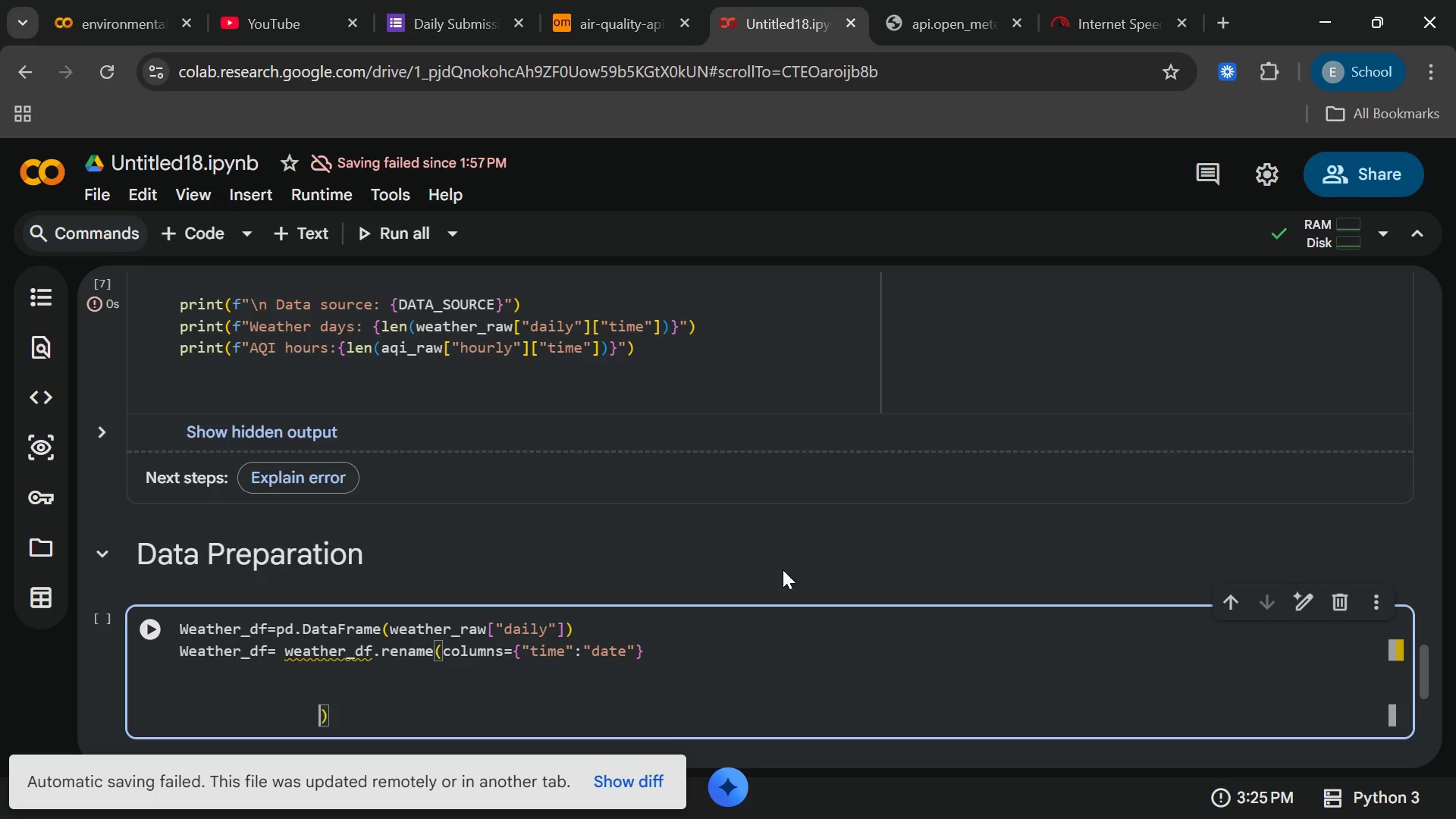 
key(Backspace)
 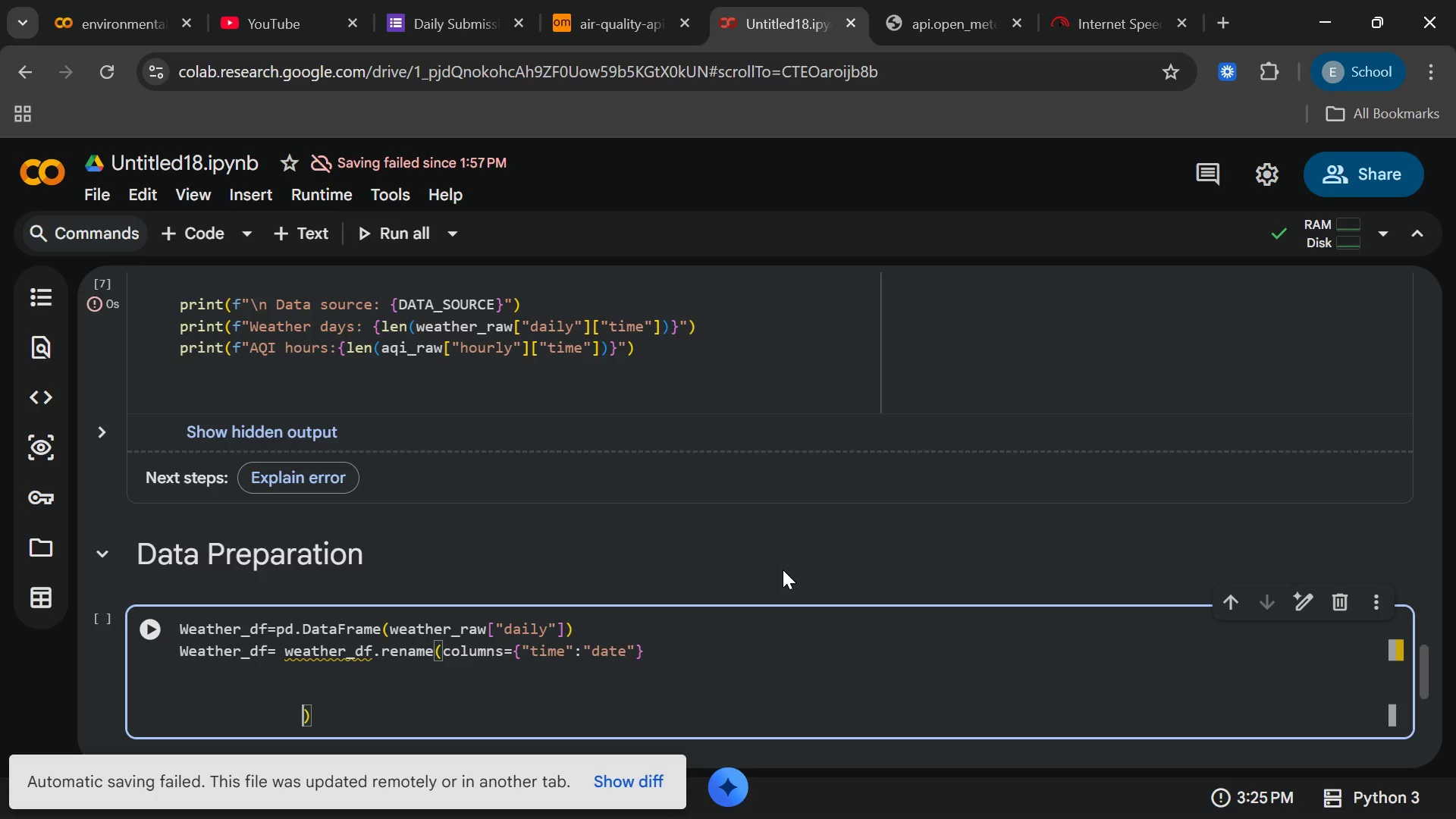 
key(Backspace)
 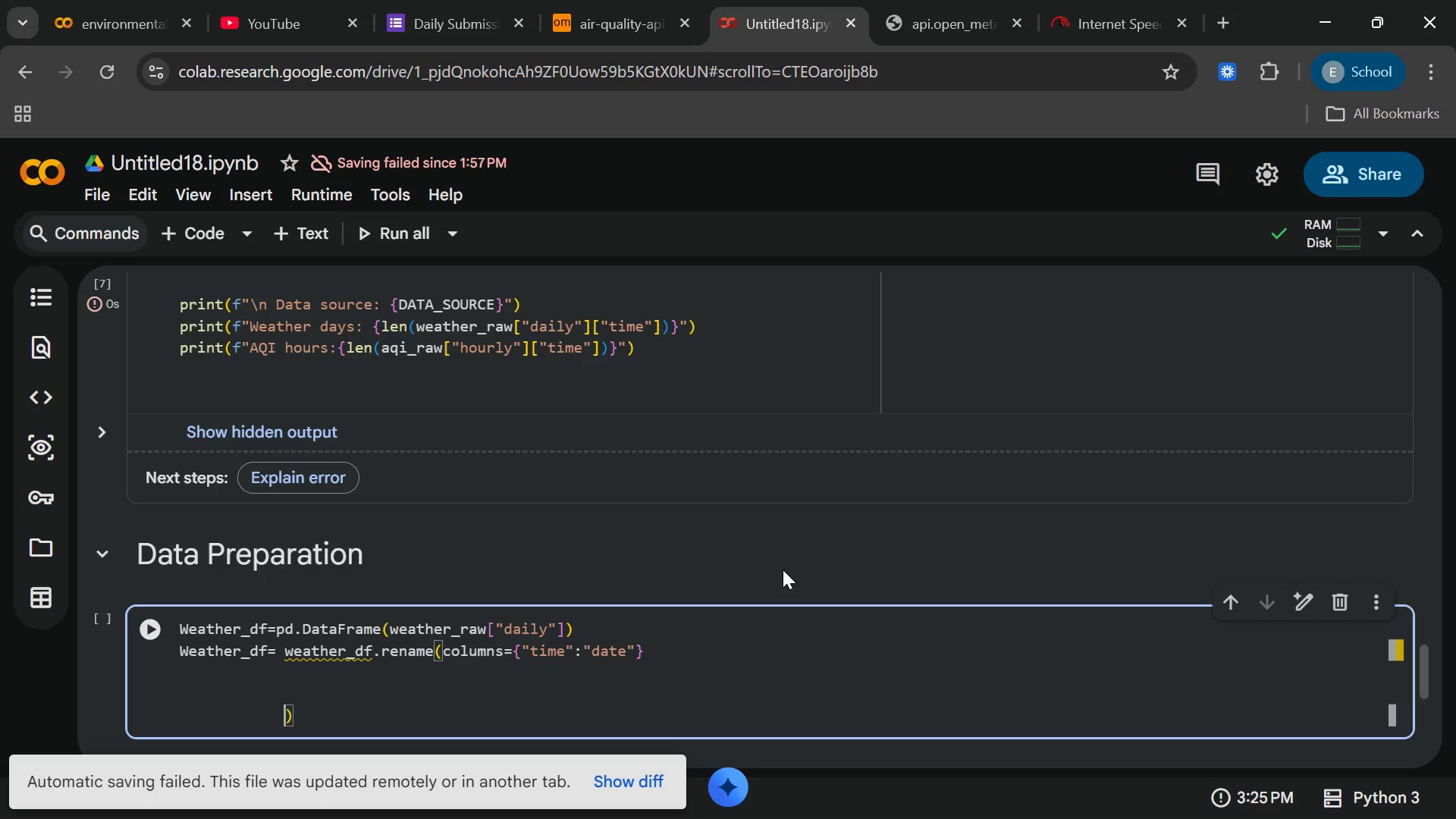 
key(Backspace)
 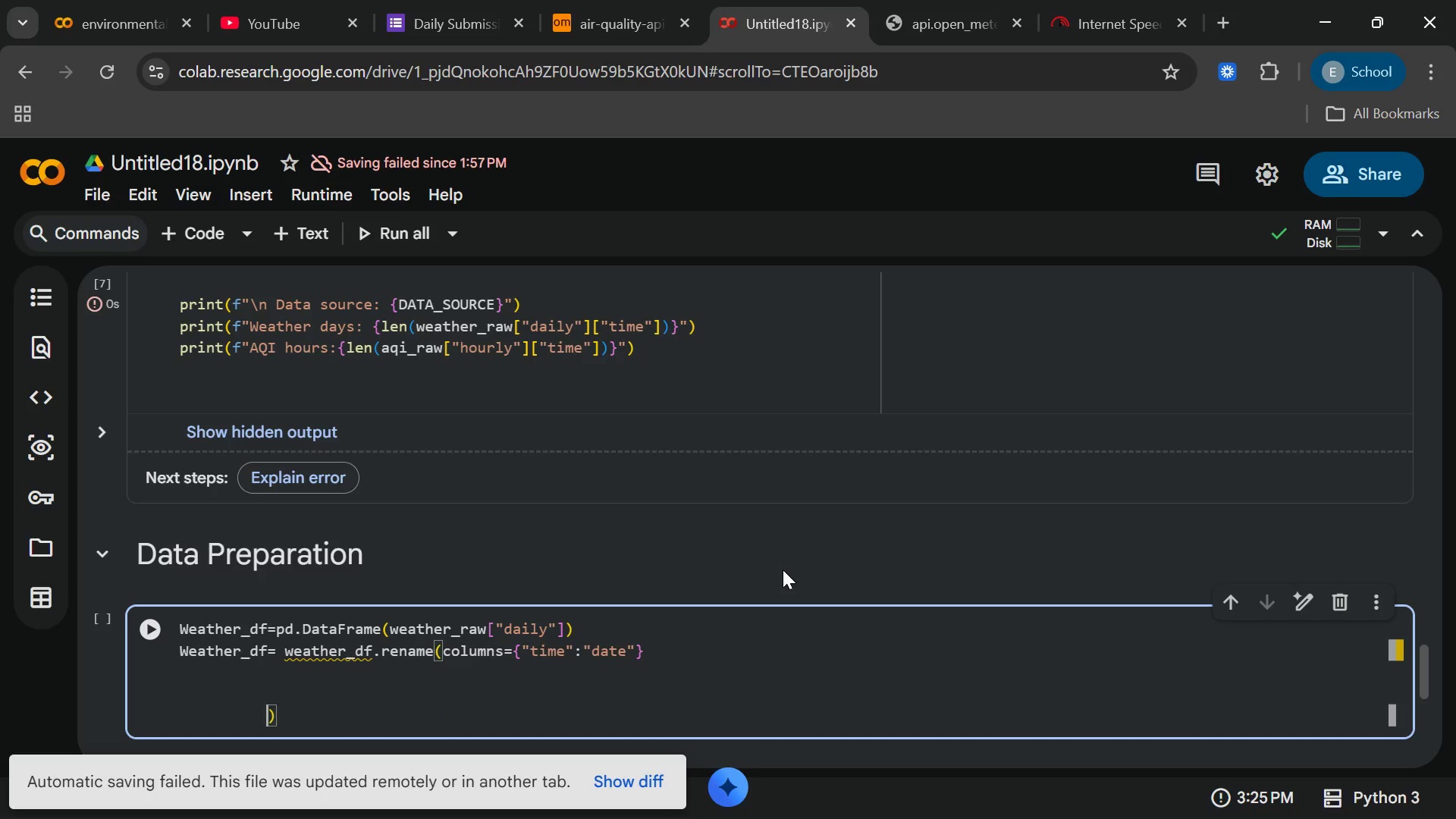 
key(Backspace)
 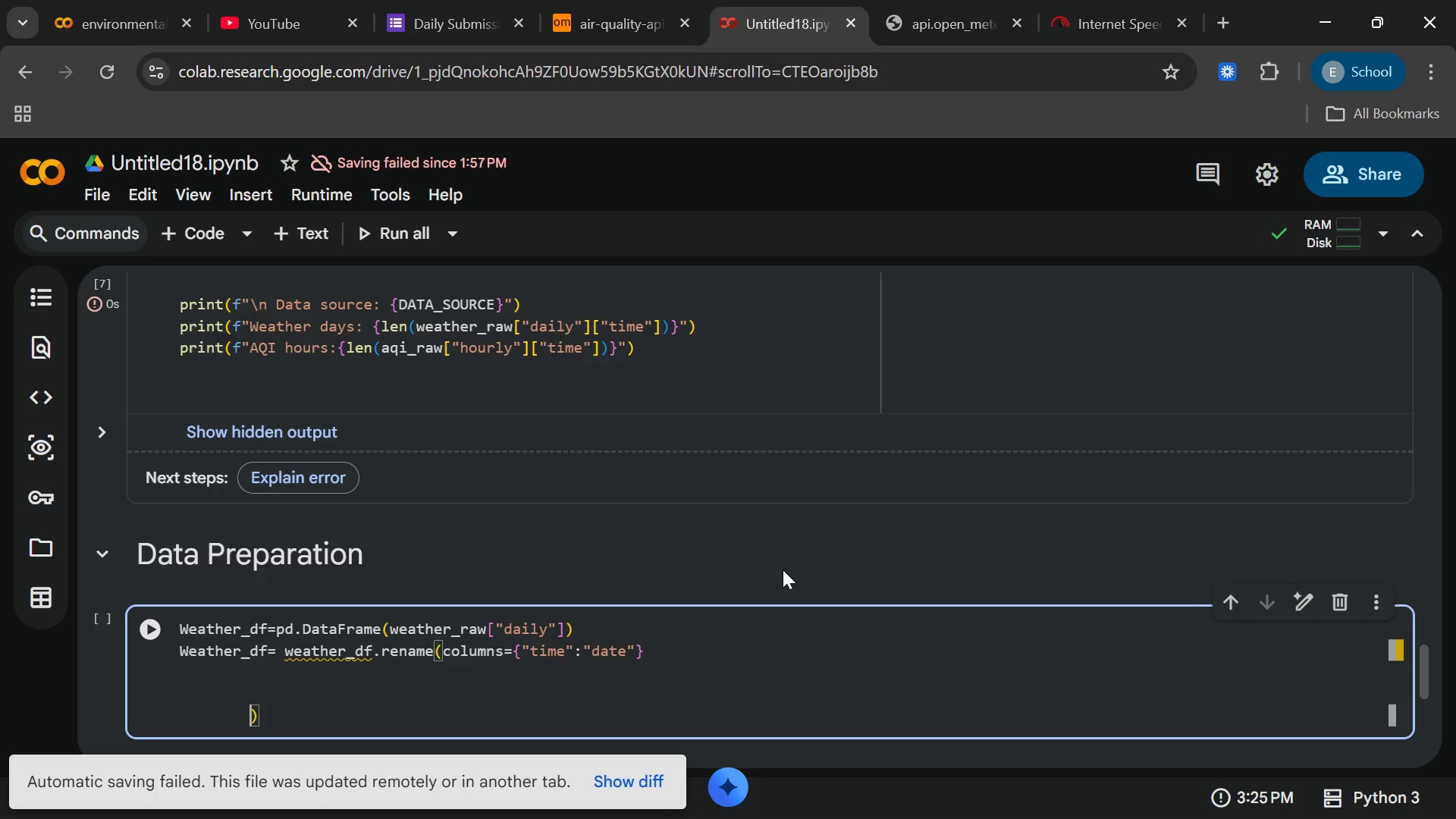 
key(Backspace)
 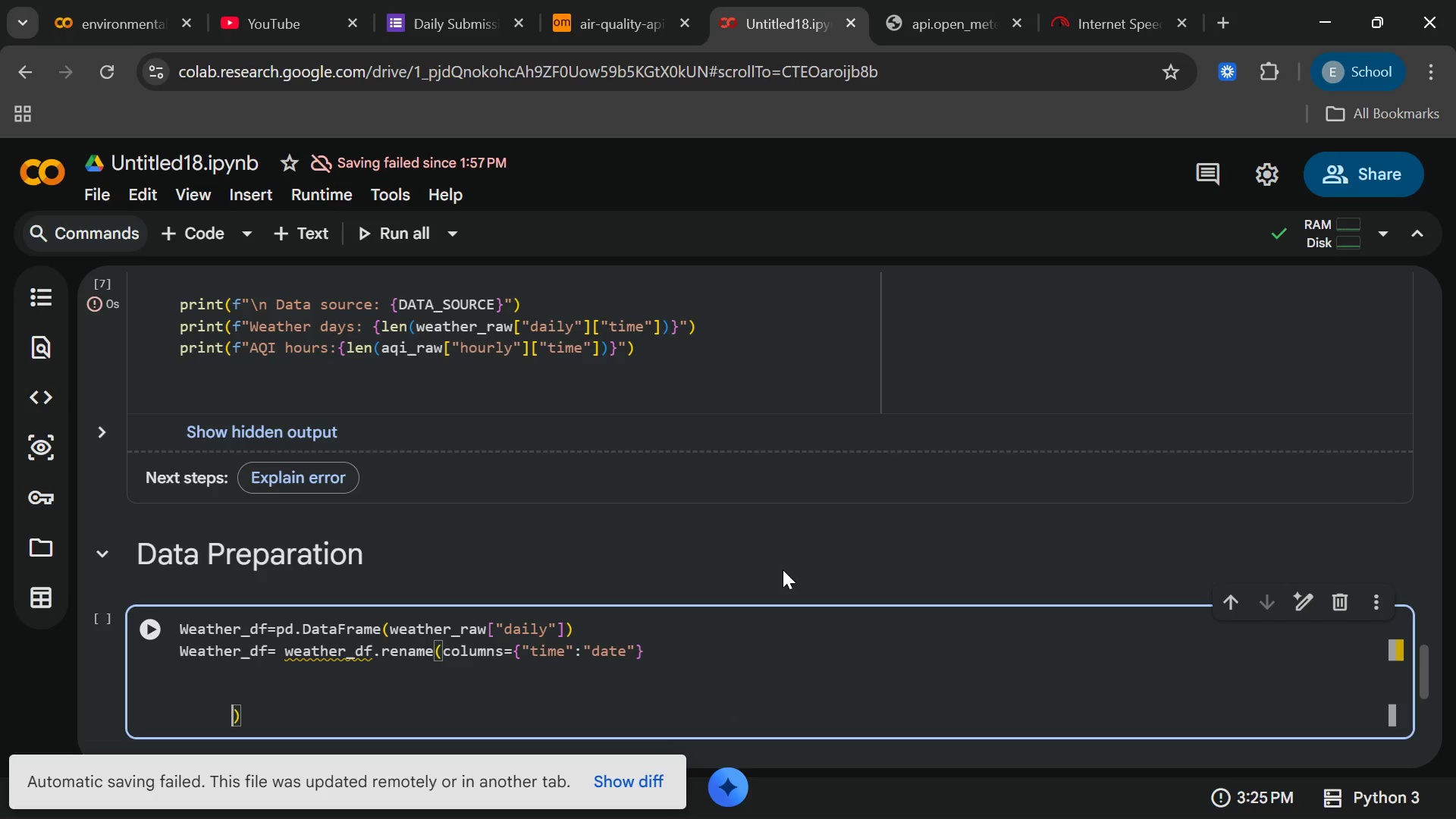 
key(Backspace)
 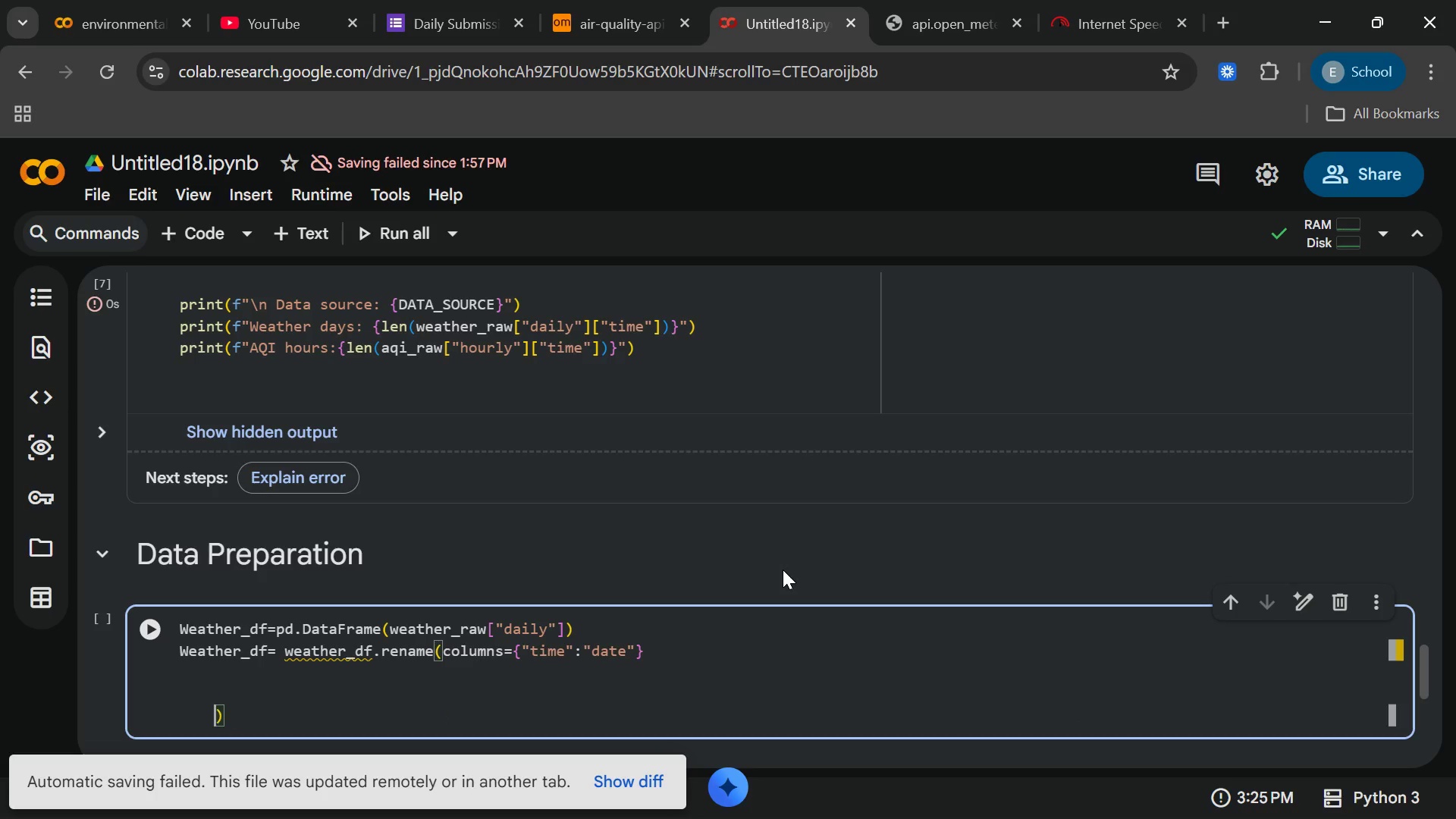 
key(Backspace)
 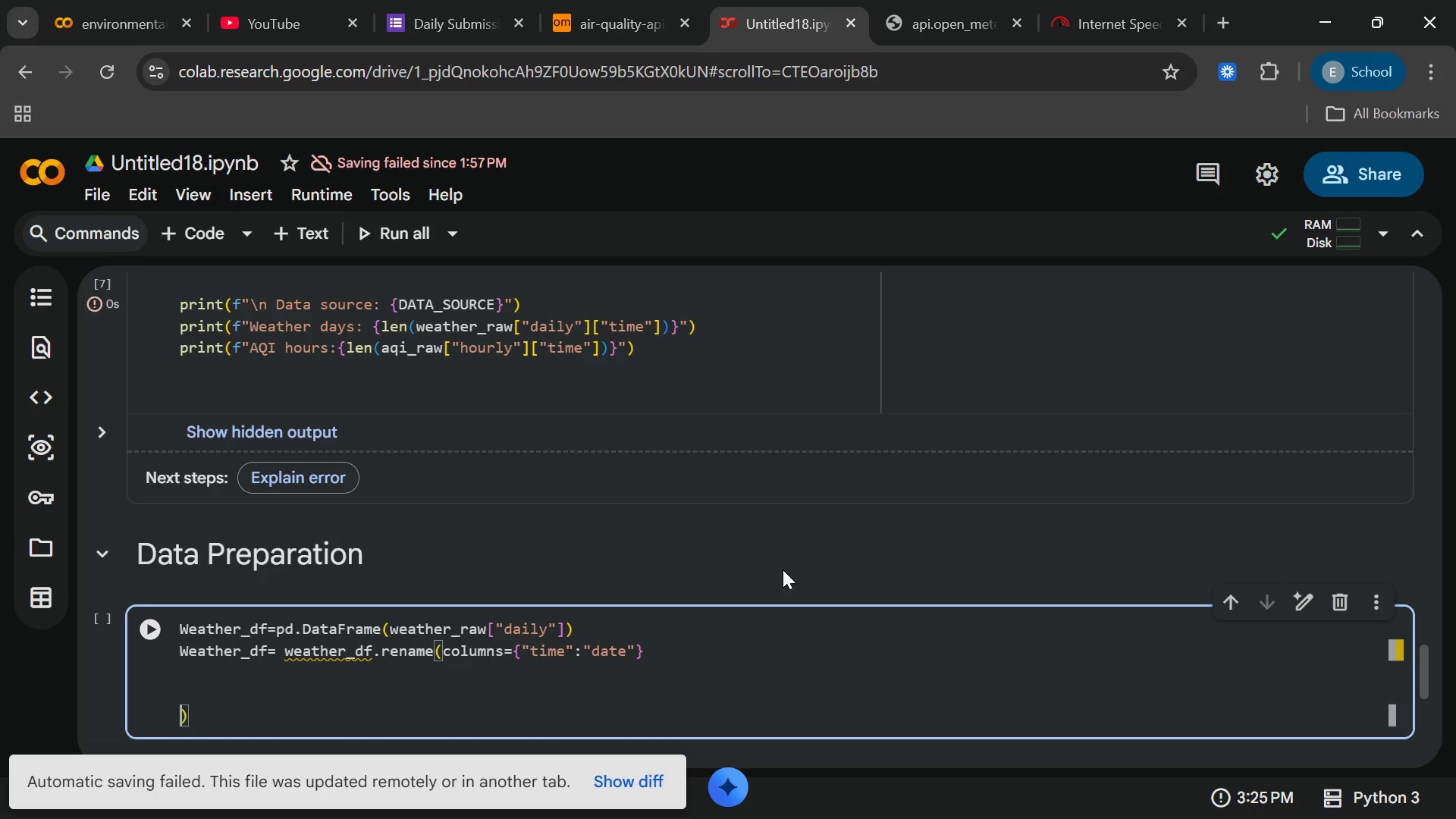 
key(Backspace)
 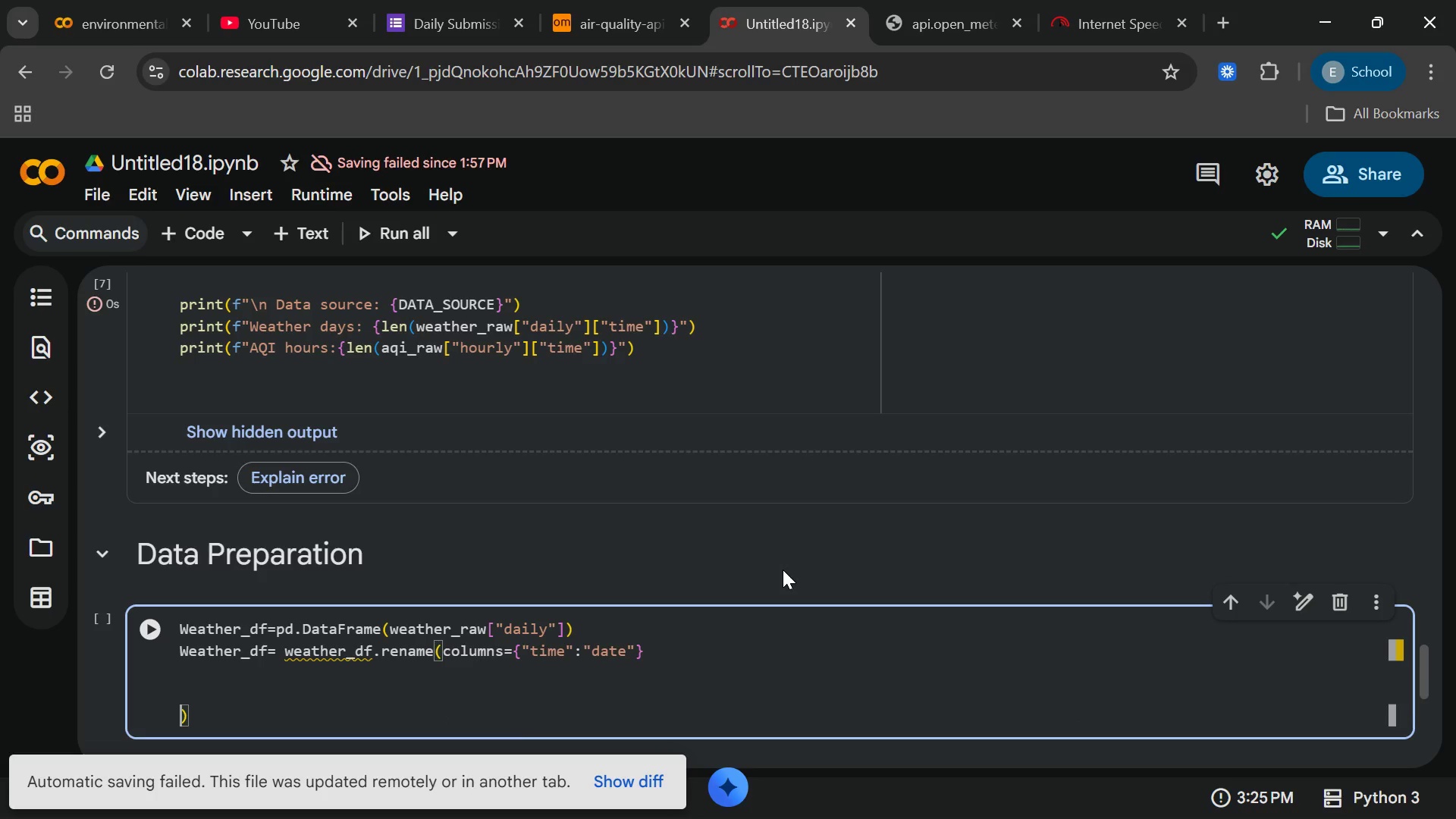 
key(Backspace)
 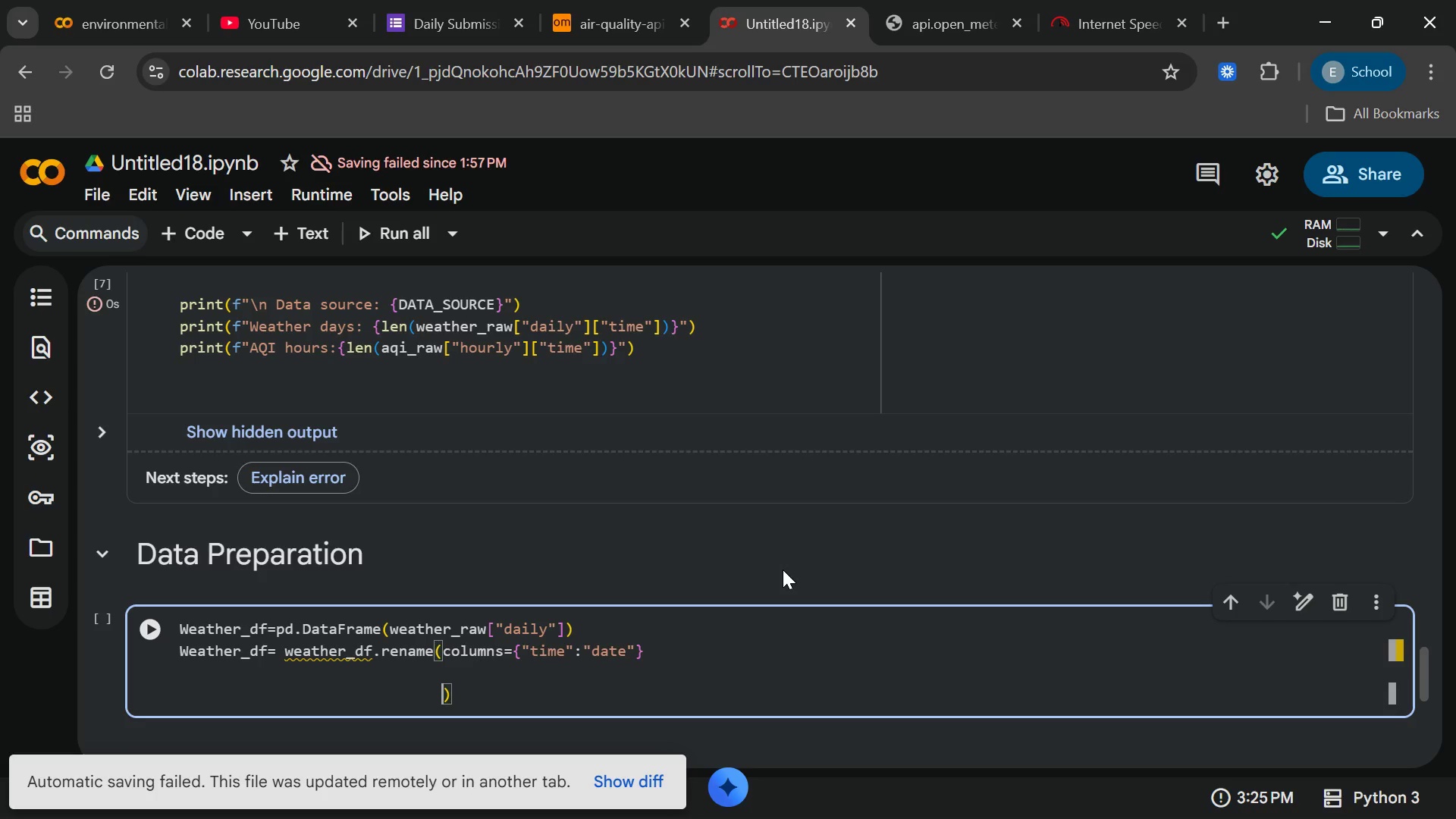 
key(Backspace)
 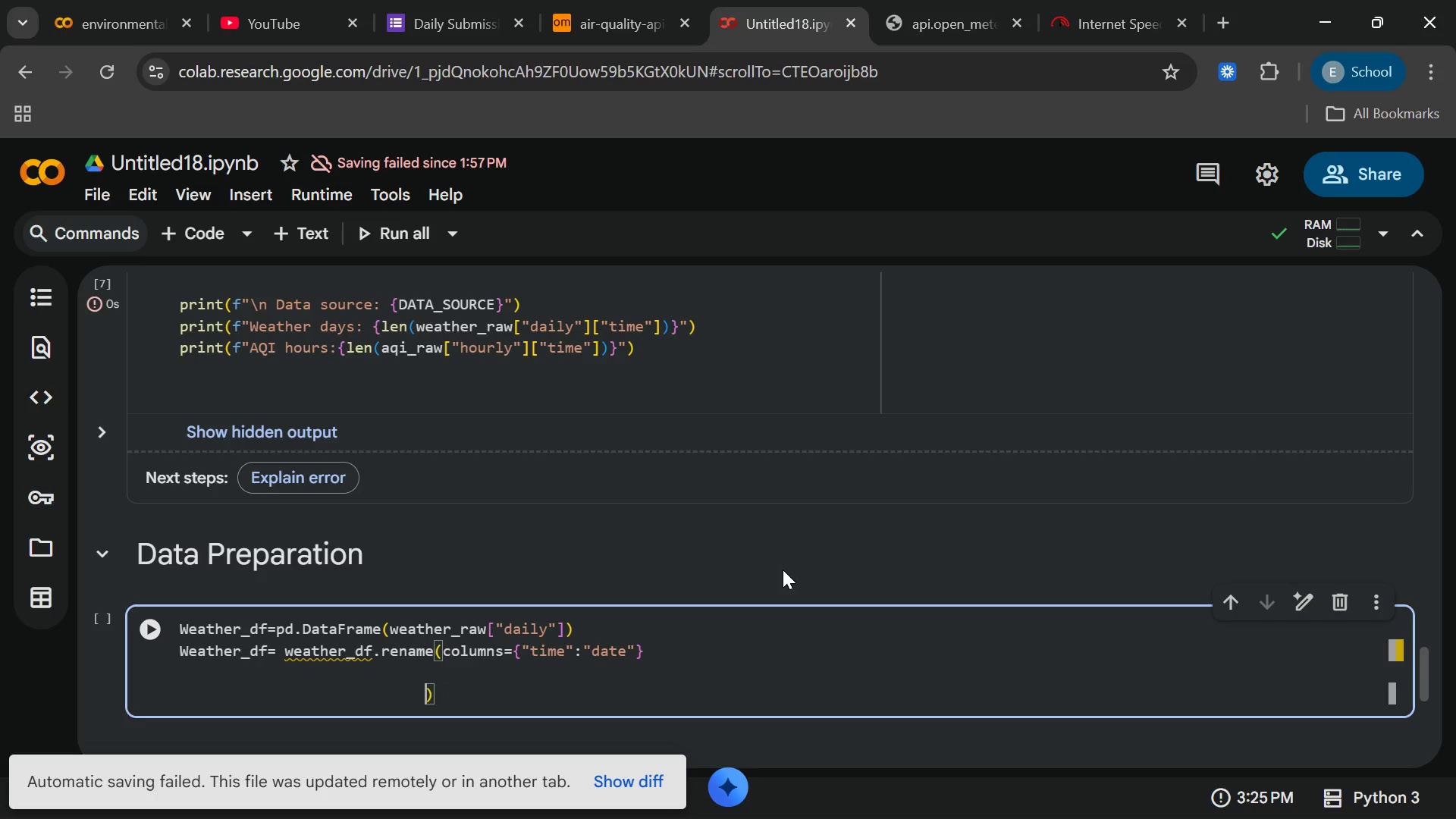 
key(Backspace)
 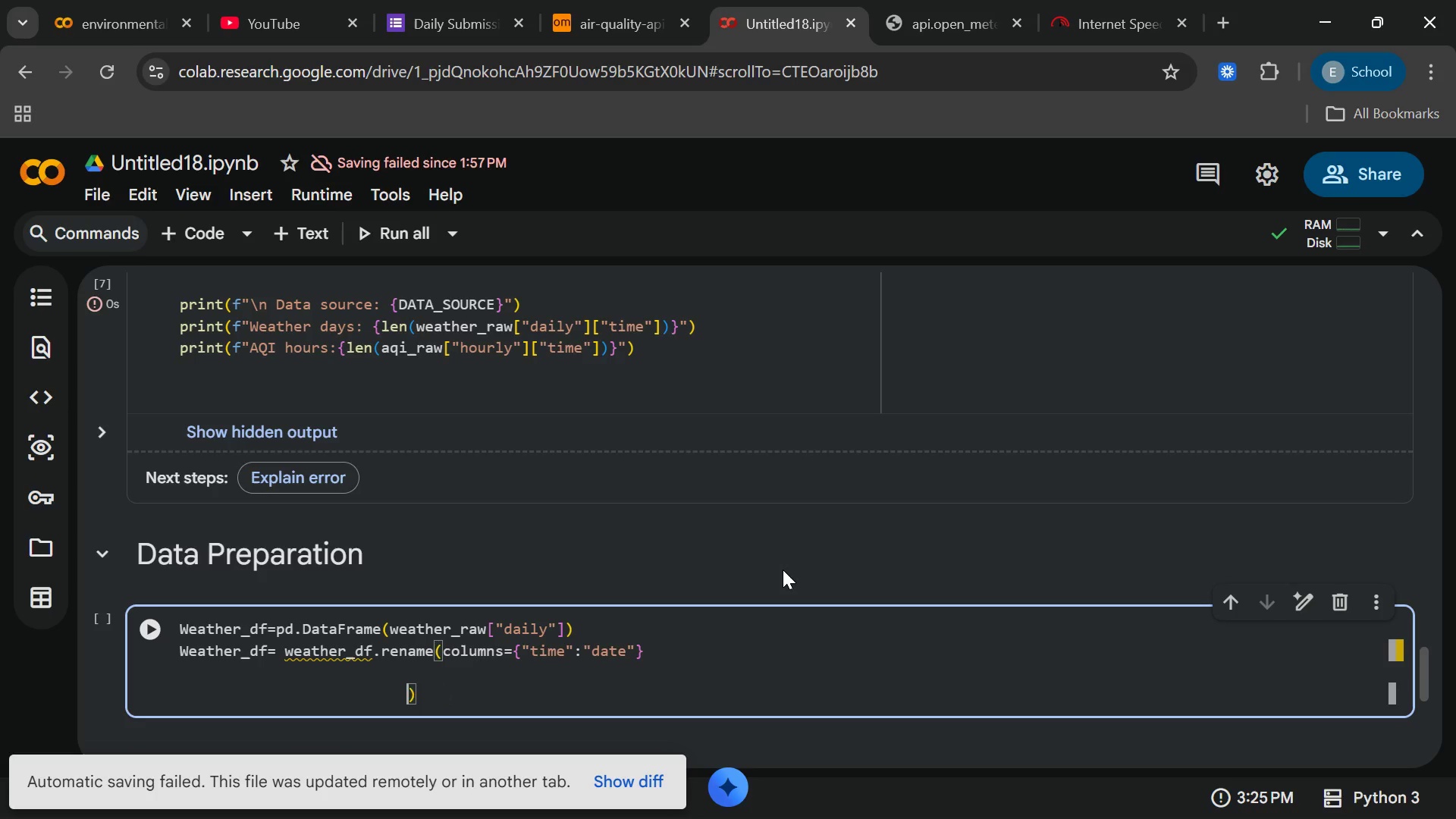 
key(Backspace)
 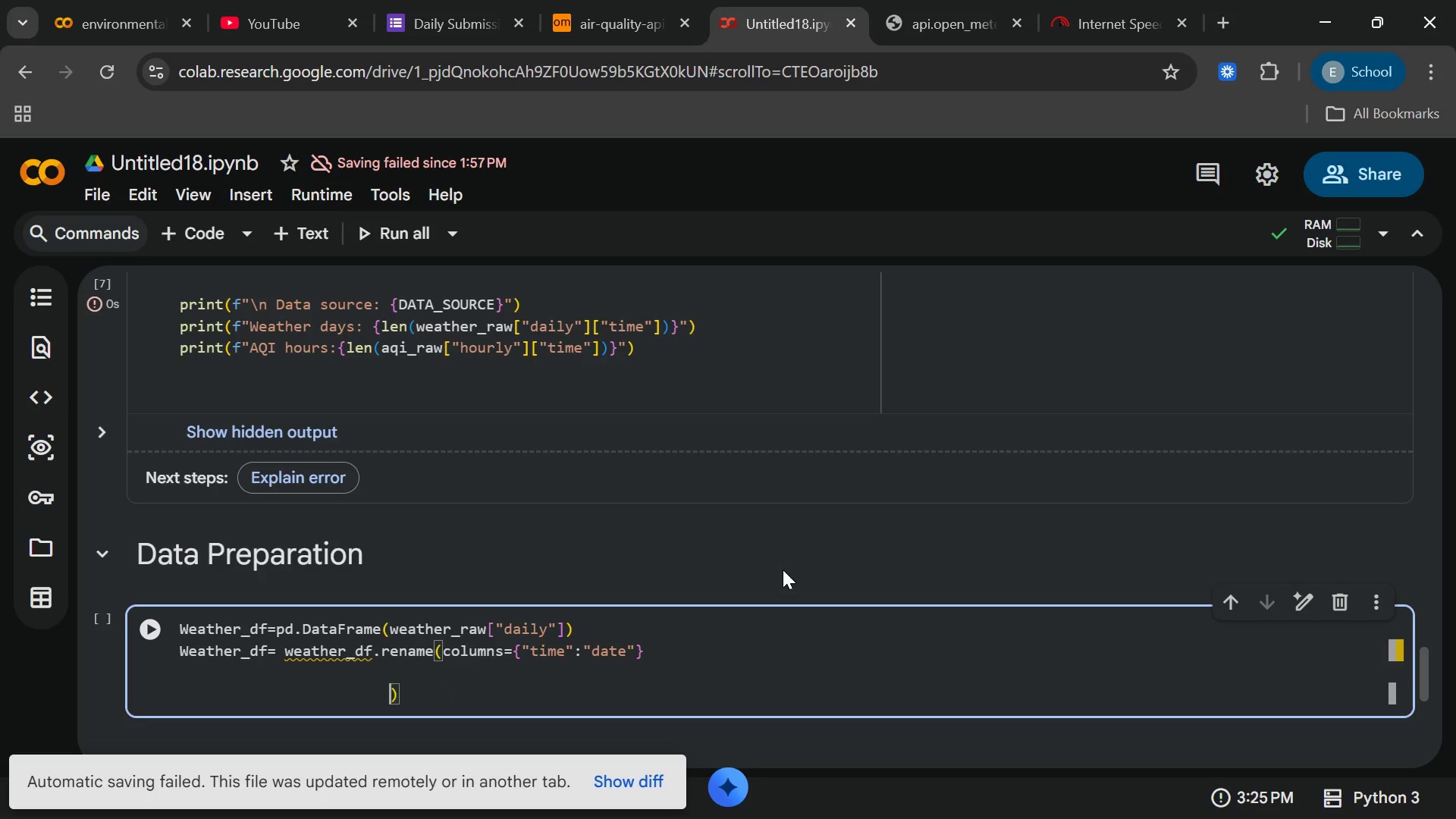 
hold_key(key=Backspace, duration=1.03)
 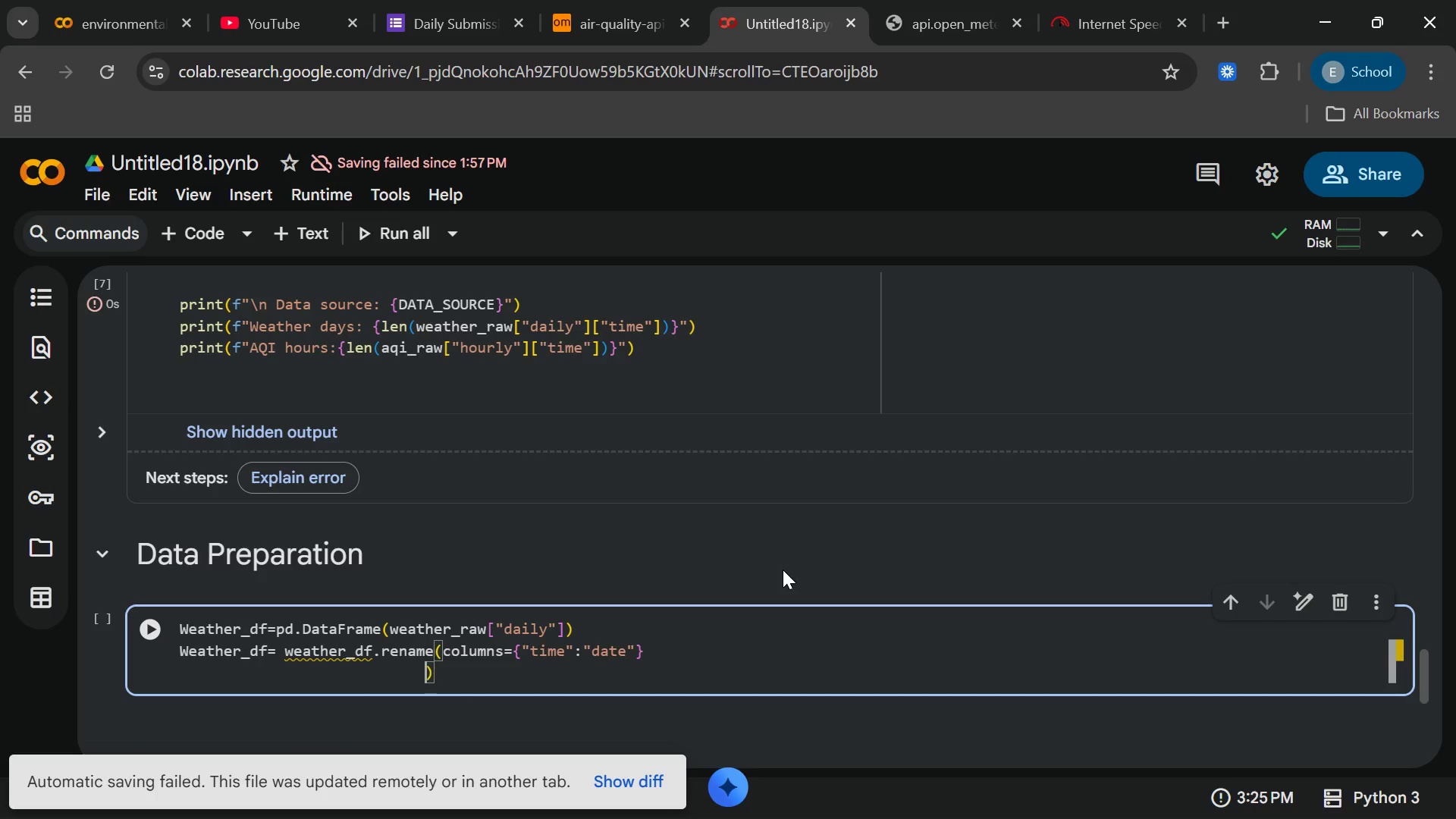 
key(Backspace)
 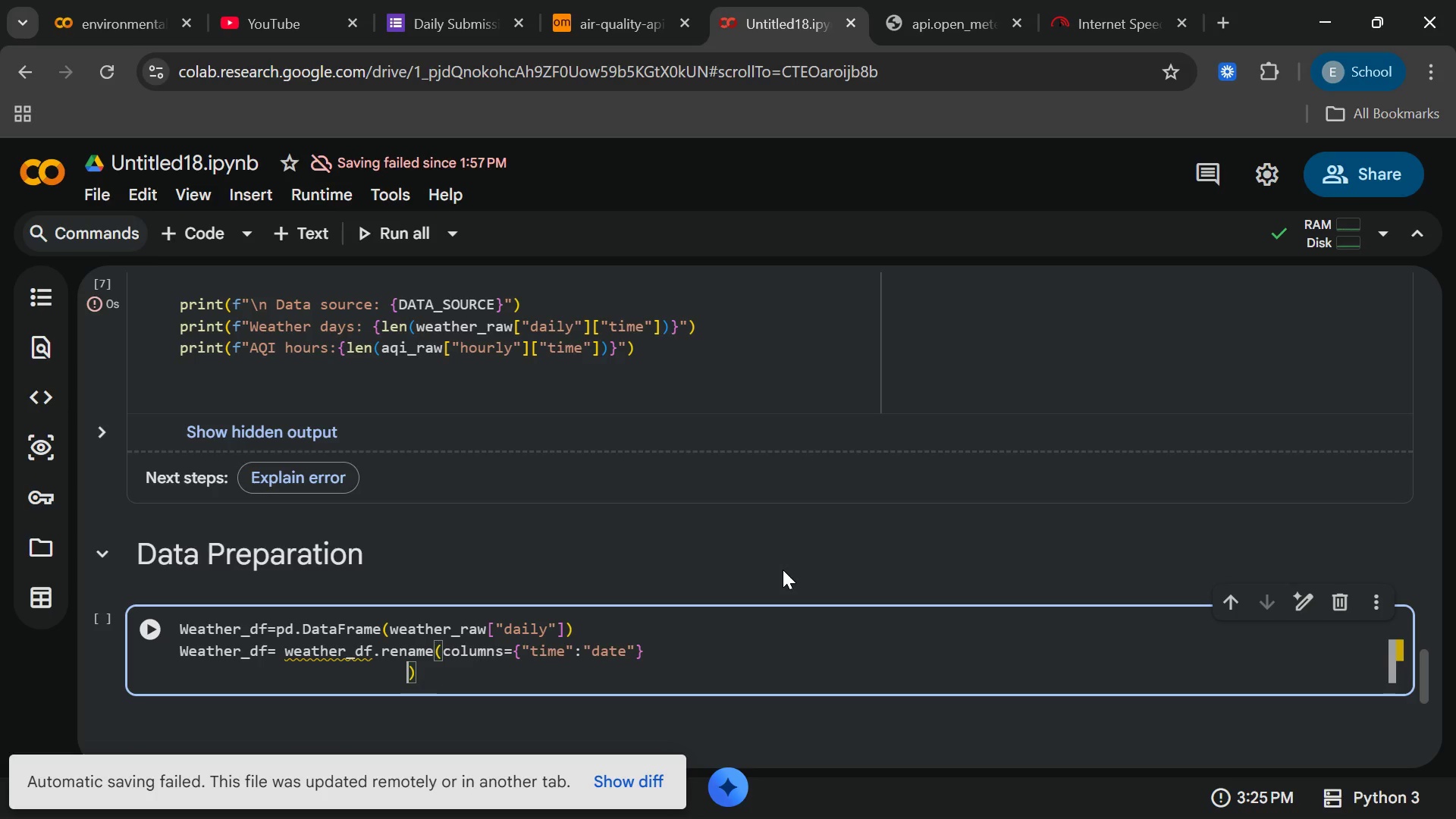 
hold_key(key=Backspace, duration=0.94)
 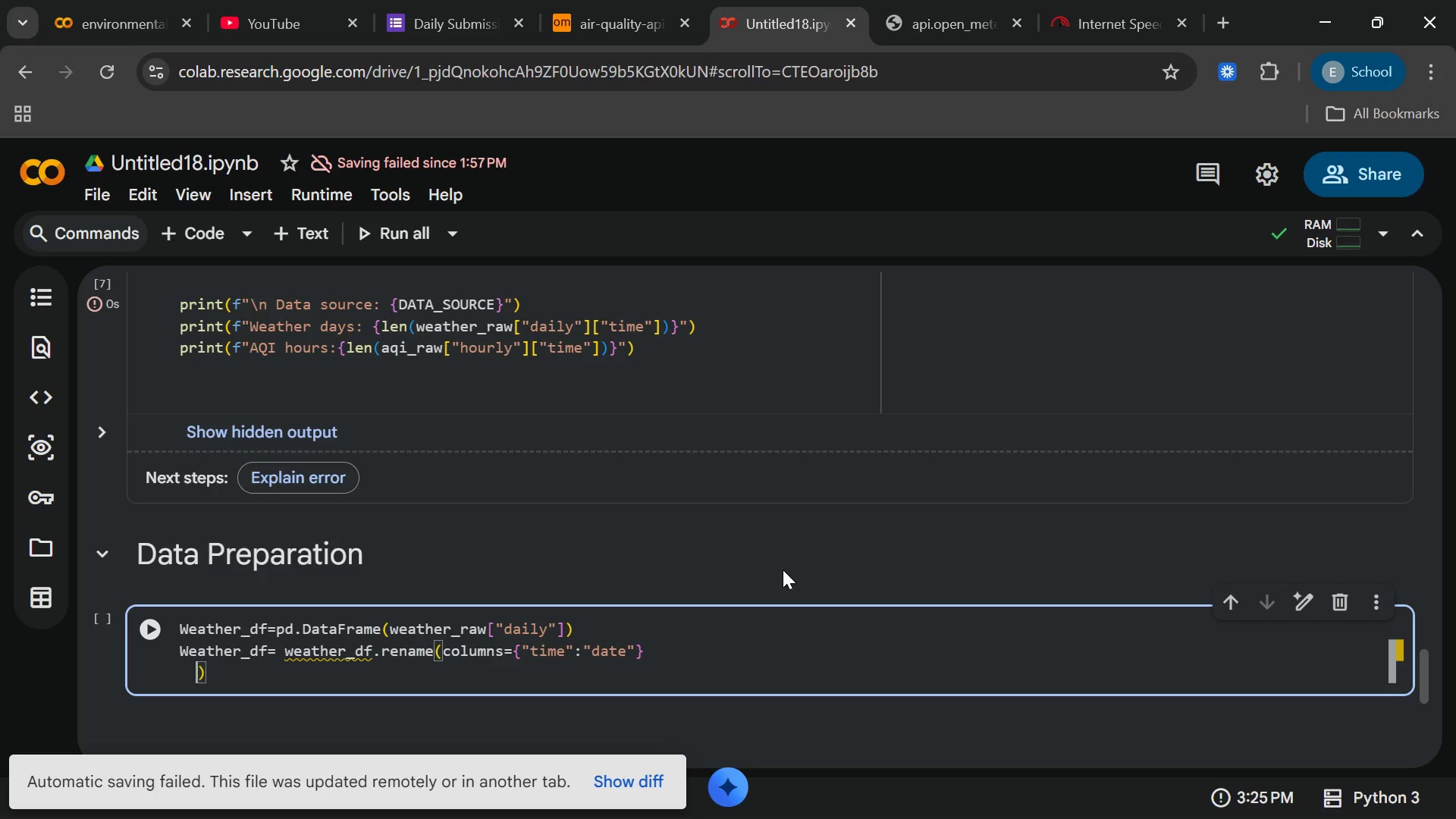 
key(Backspace)
 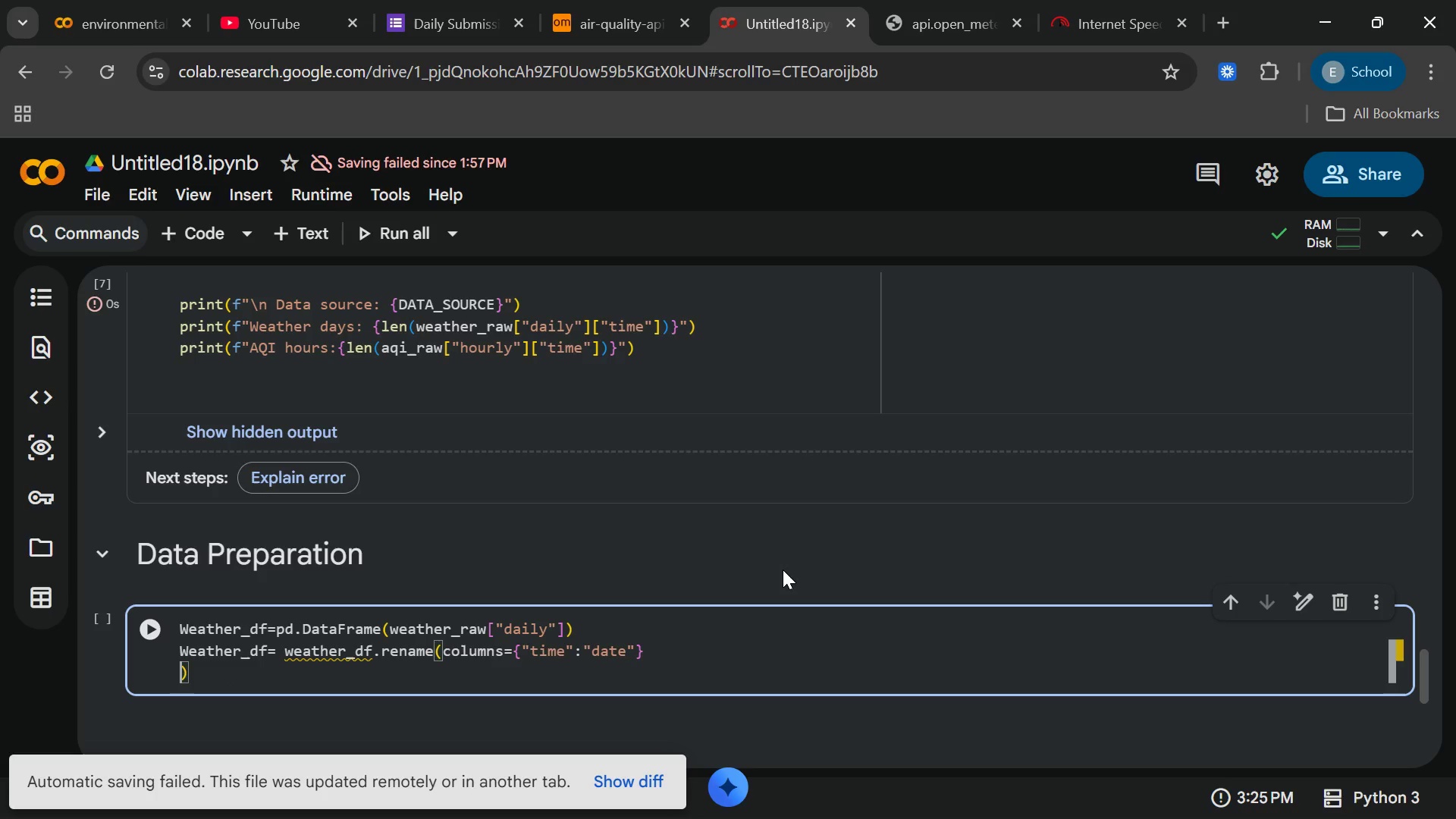 
key(Backspace)
 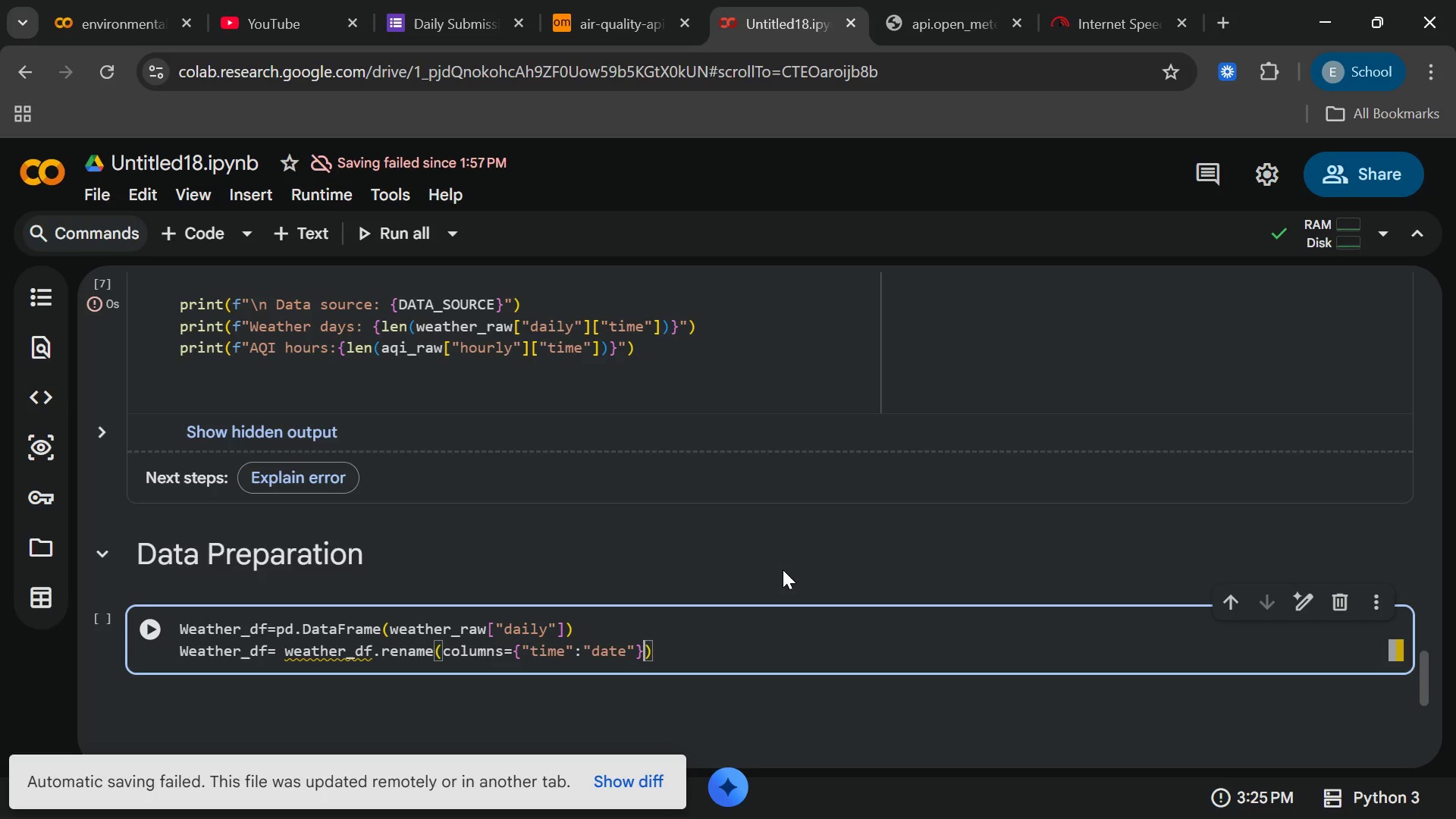 
key(Backspace)
 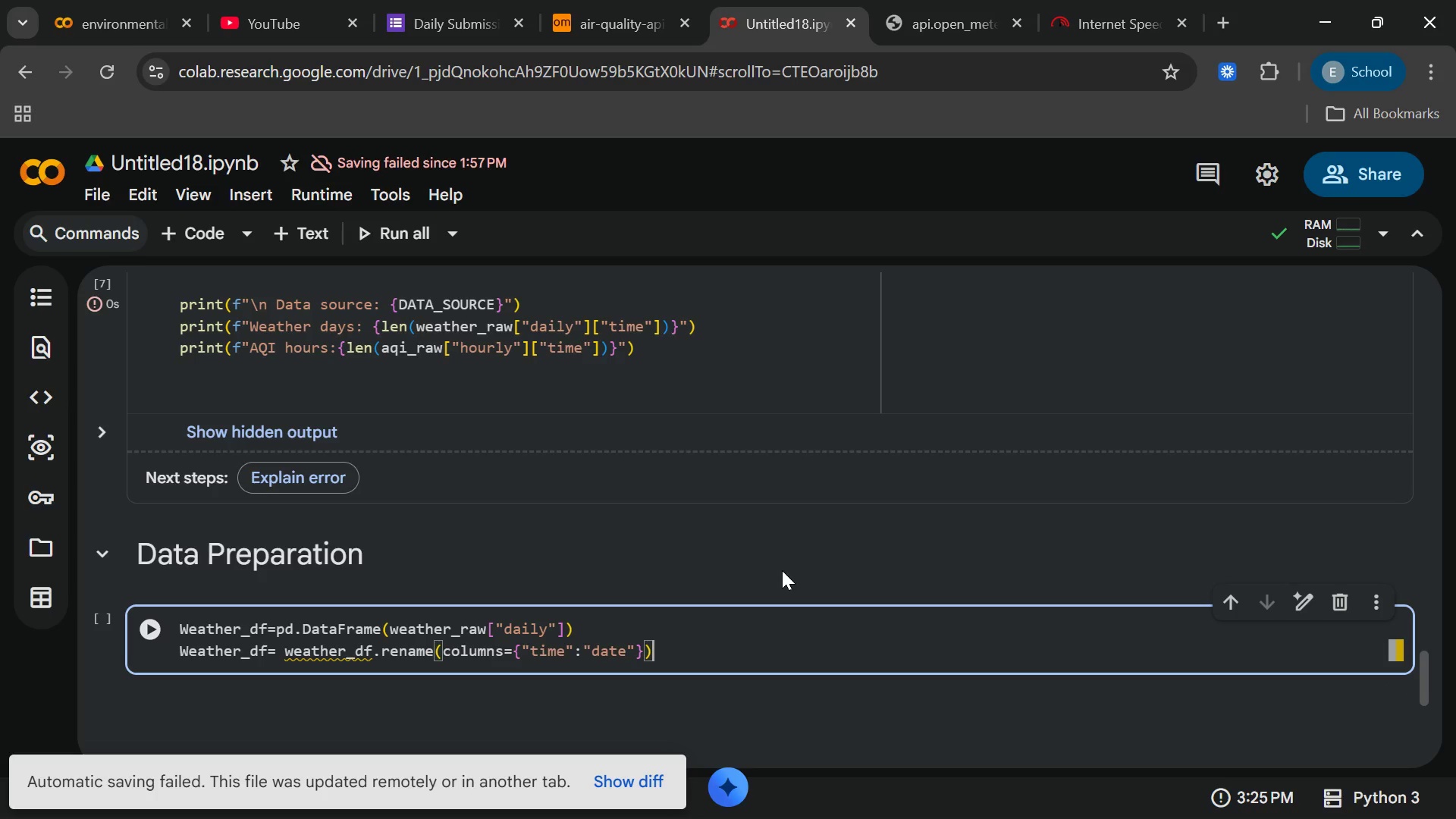 
key(ArrowRight)
 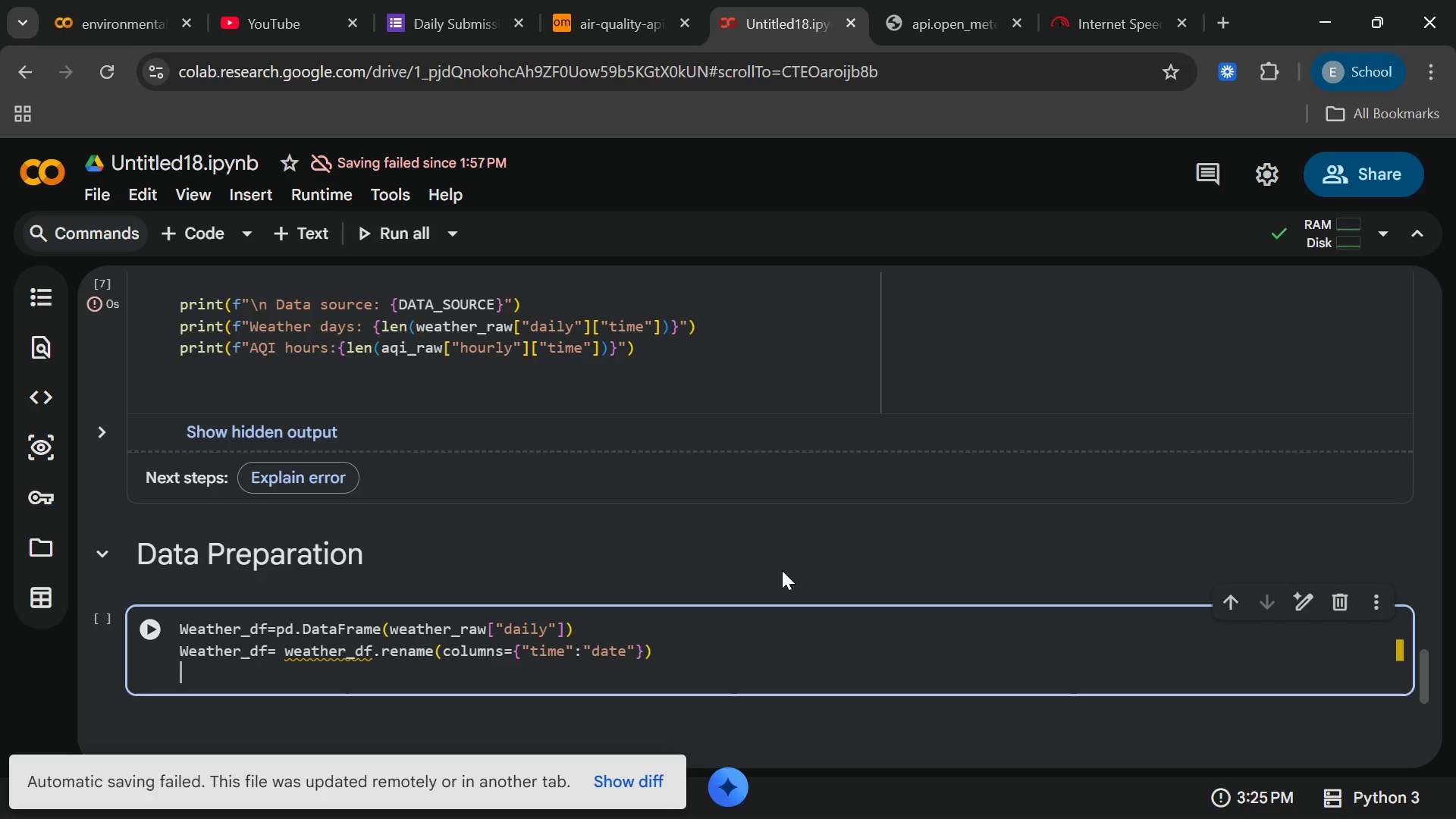 
key(Enter)
 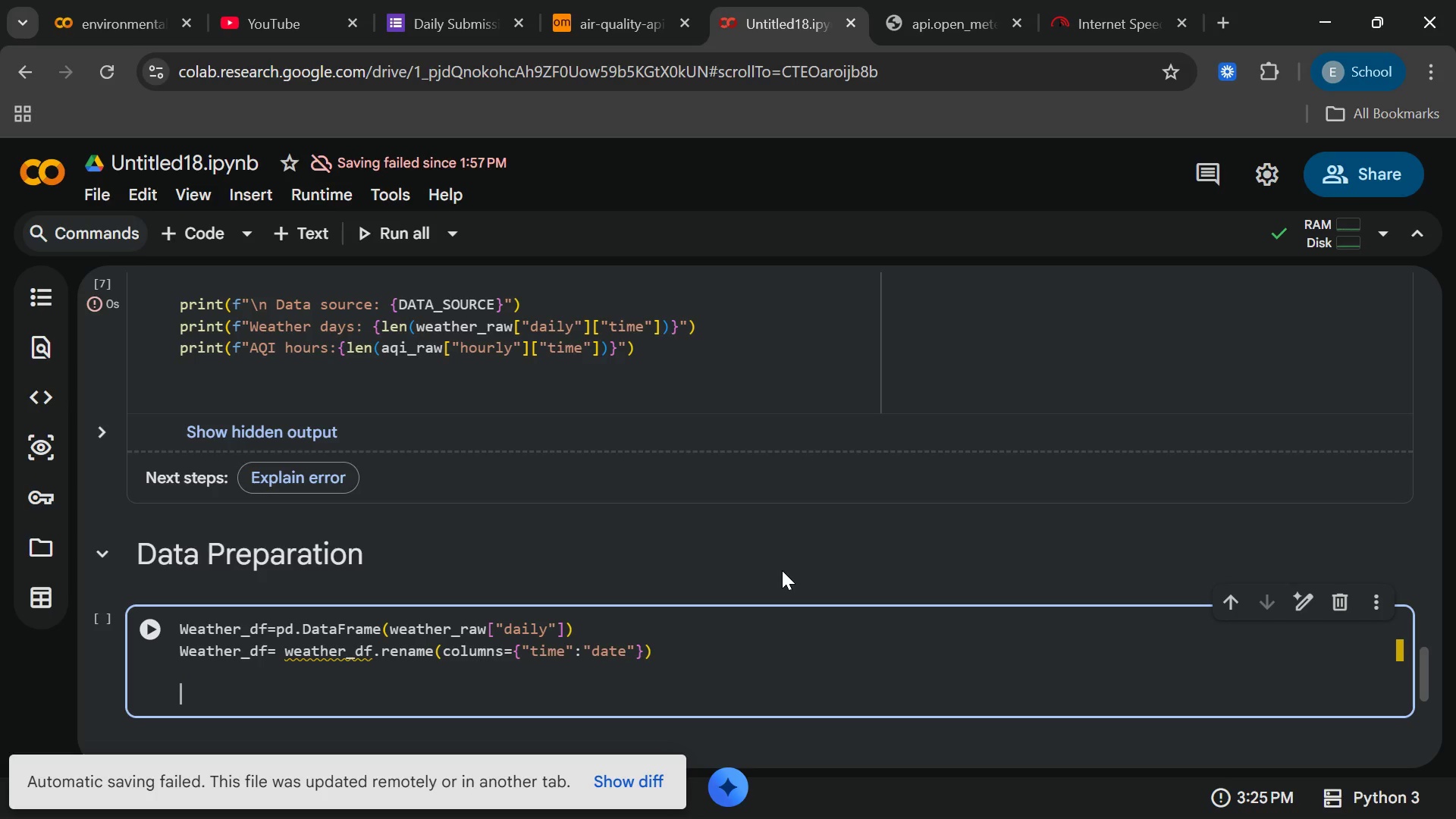 
key(Enter)
 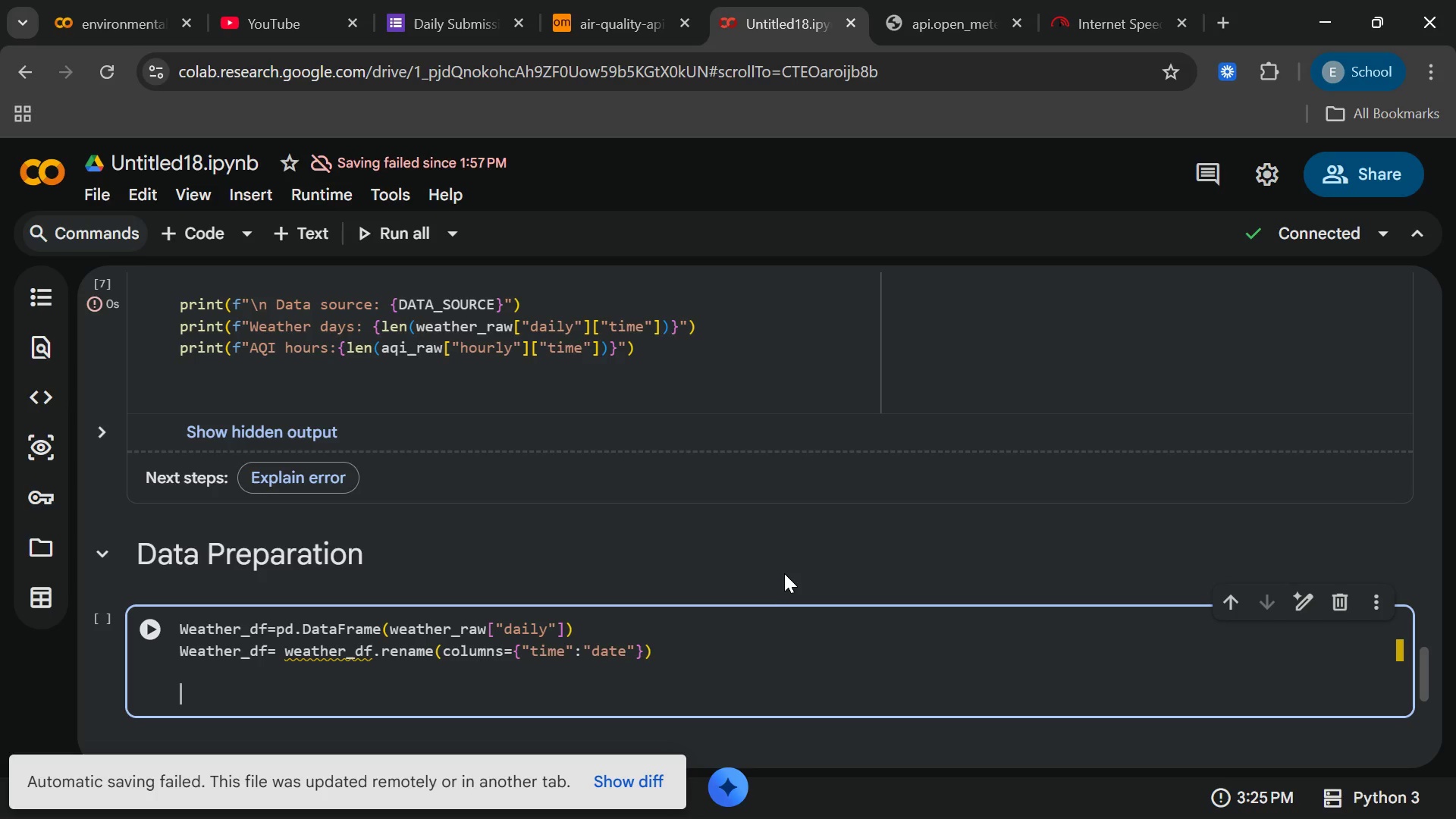 
wait(10.08)
 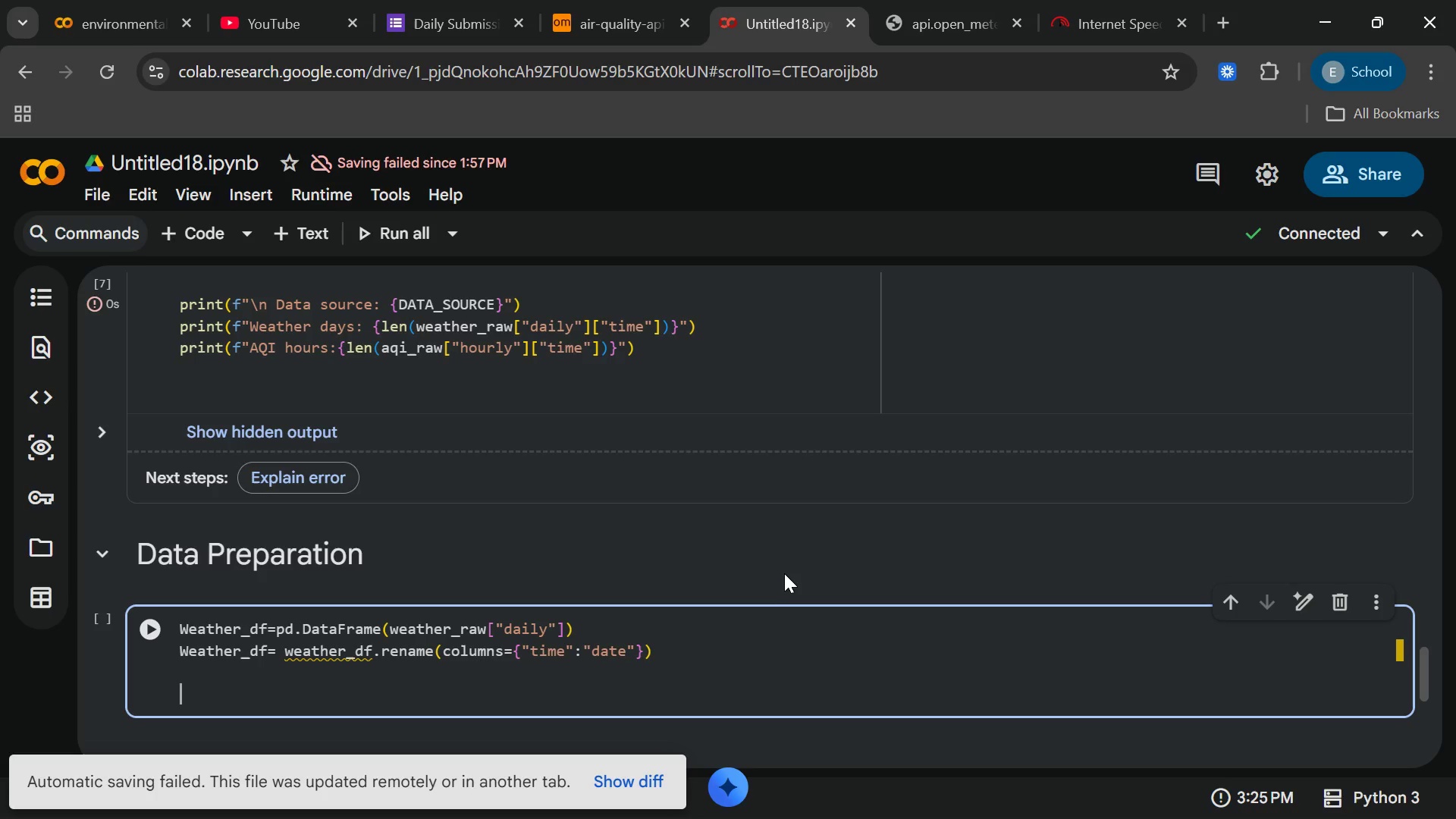 
type(weather_df)
 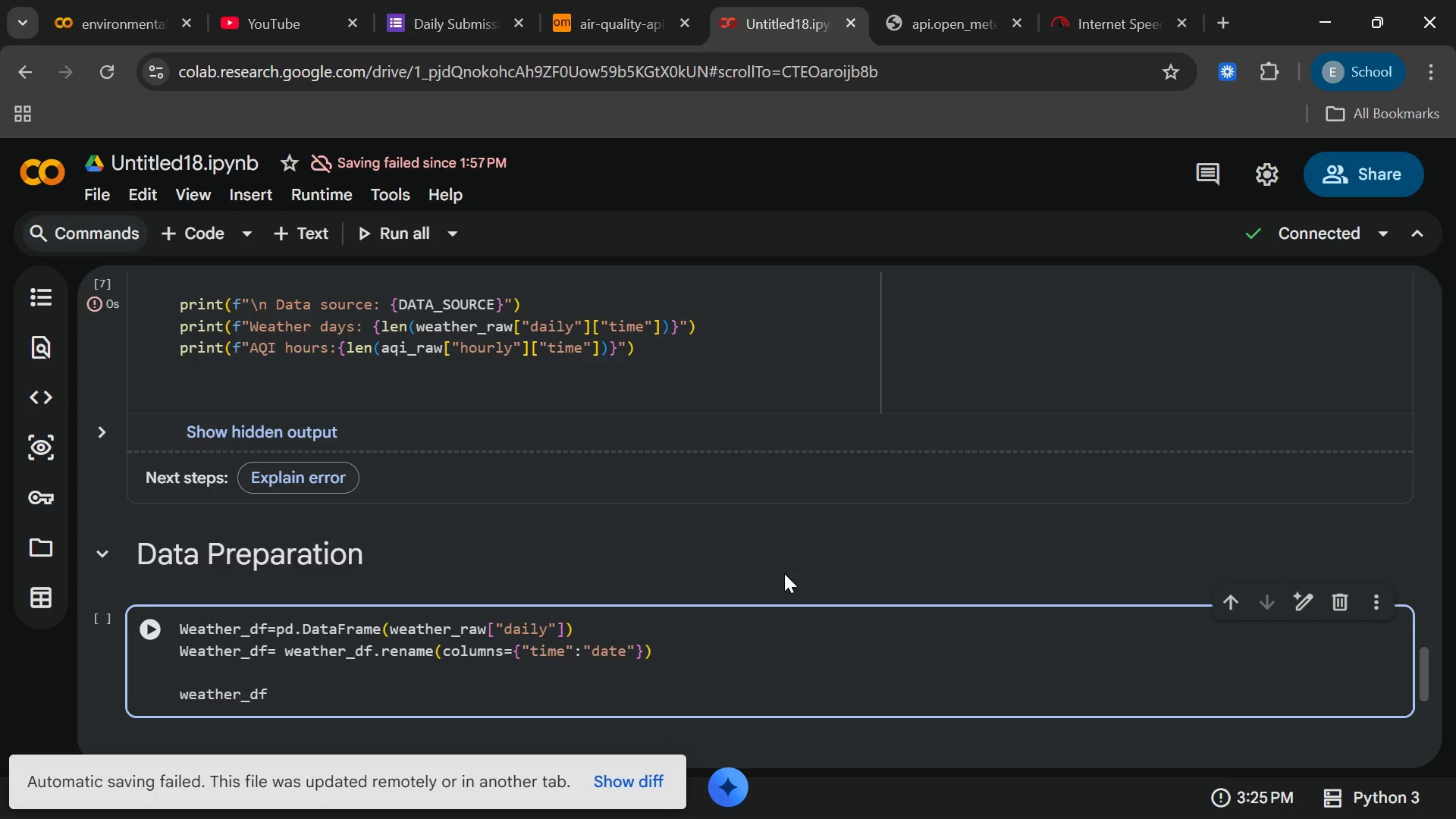 
hold_key(key=ShiftRight, duration=0.72)
 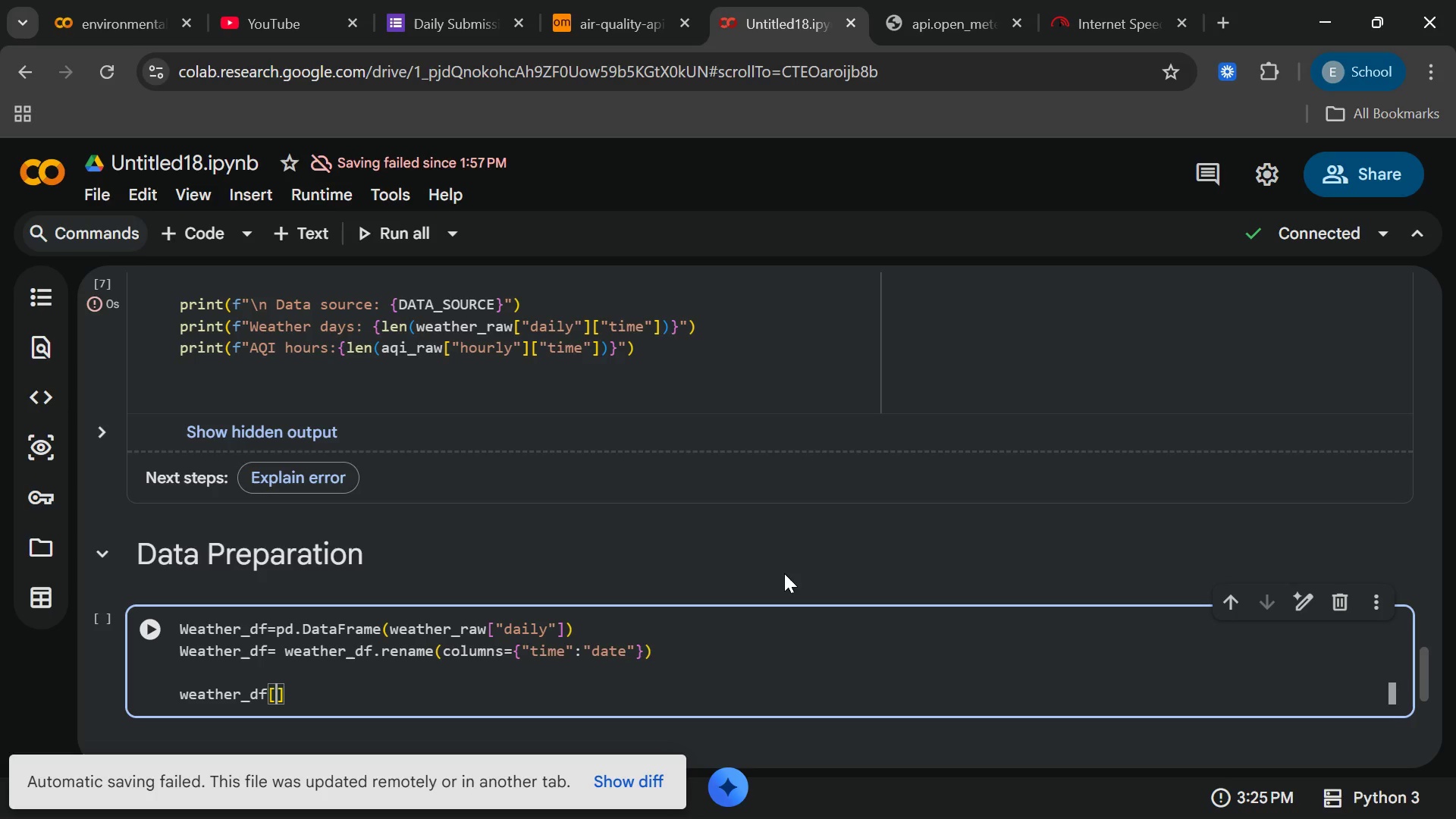 
key(BracketLeft)
 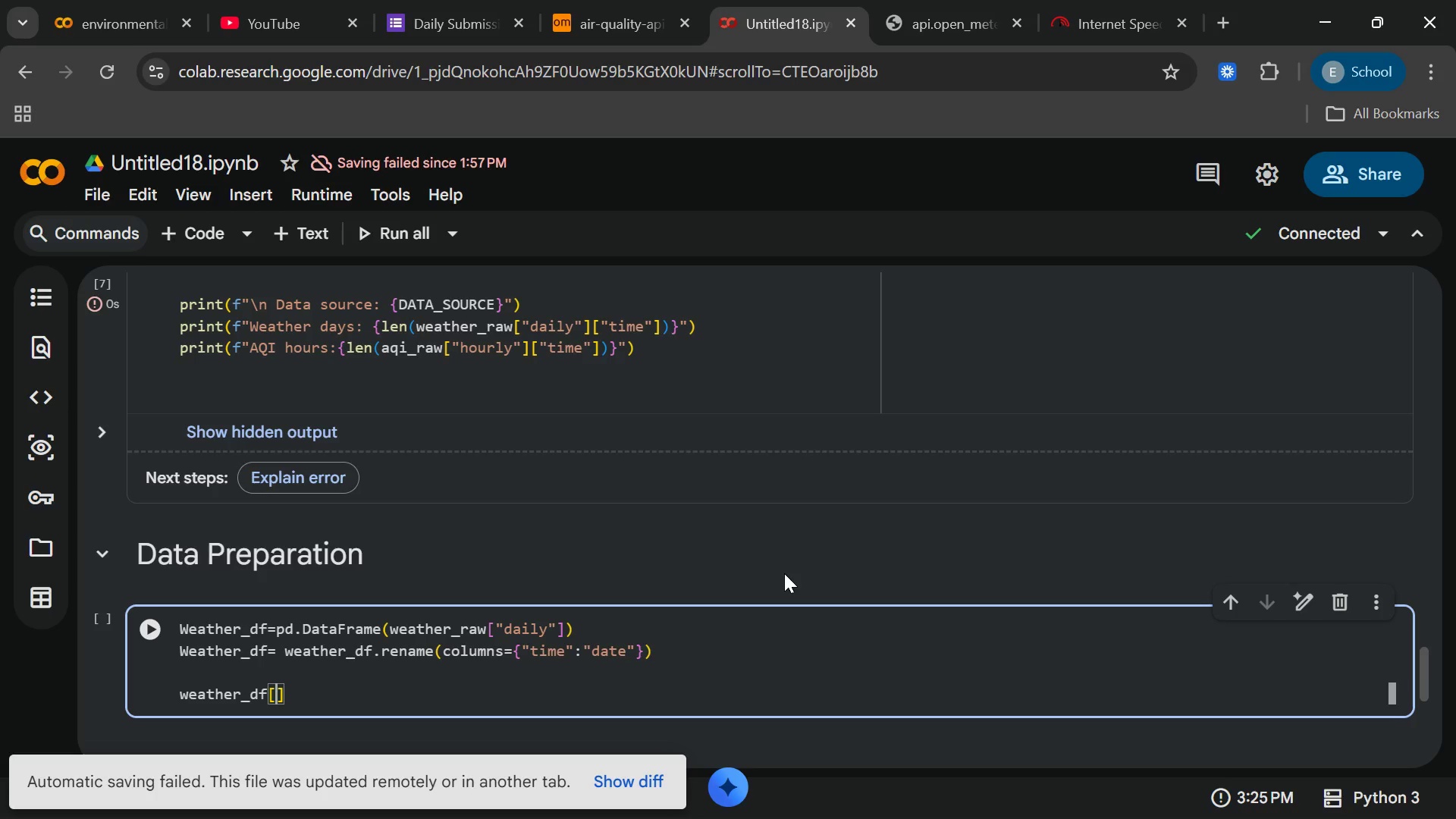 
key(Shift+Quote)
 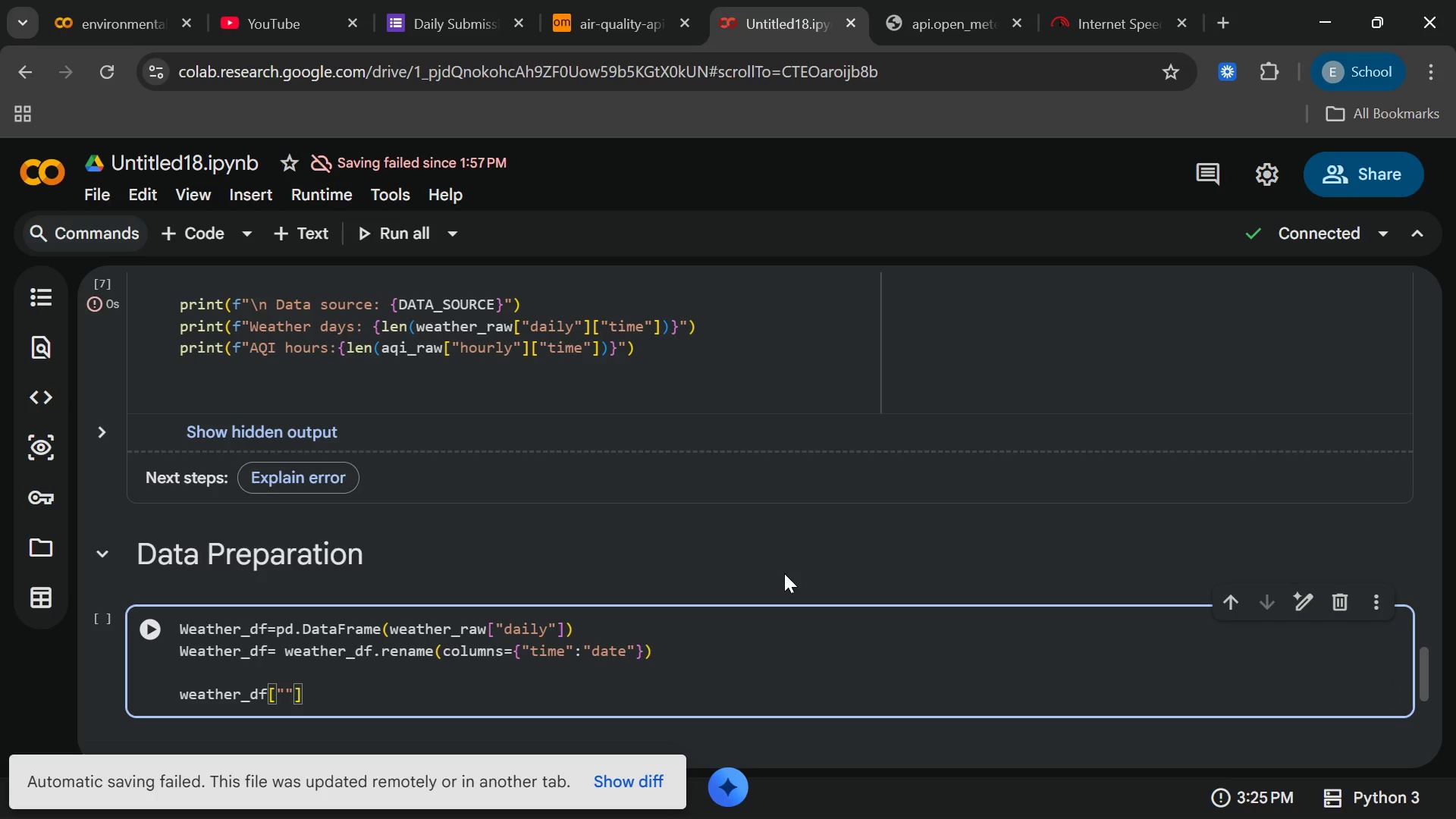 
wait(7.27)
 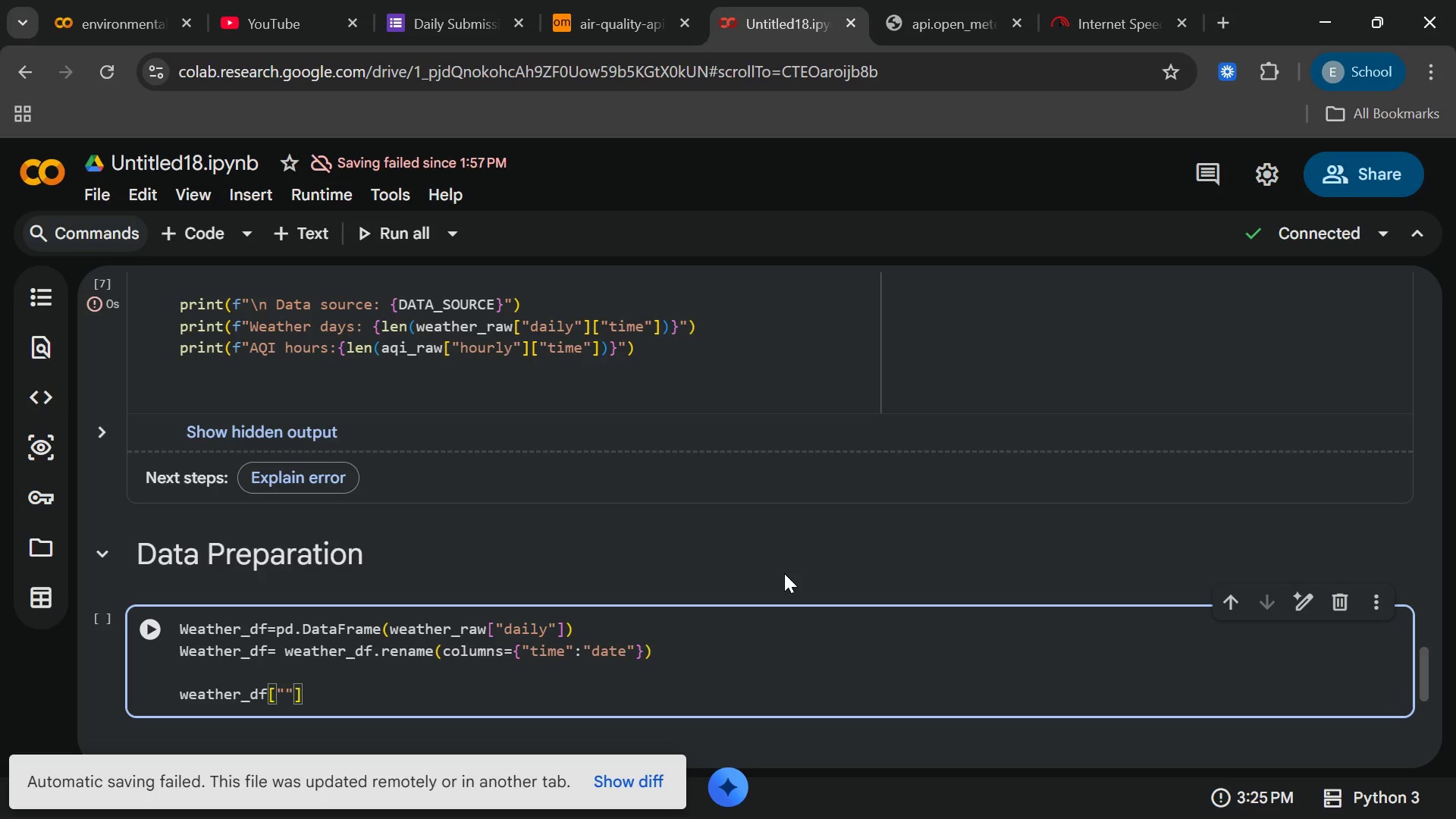 
type(temp)
 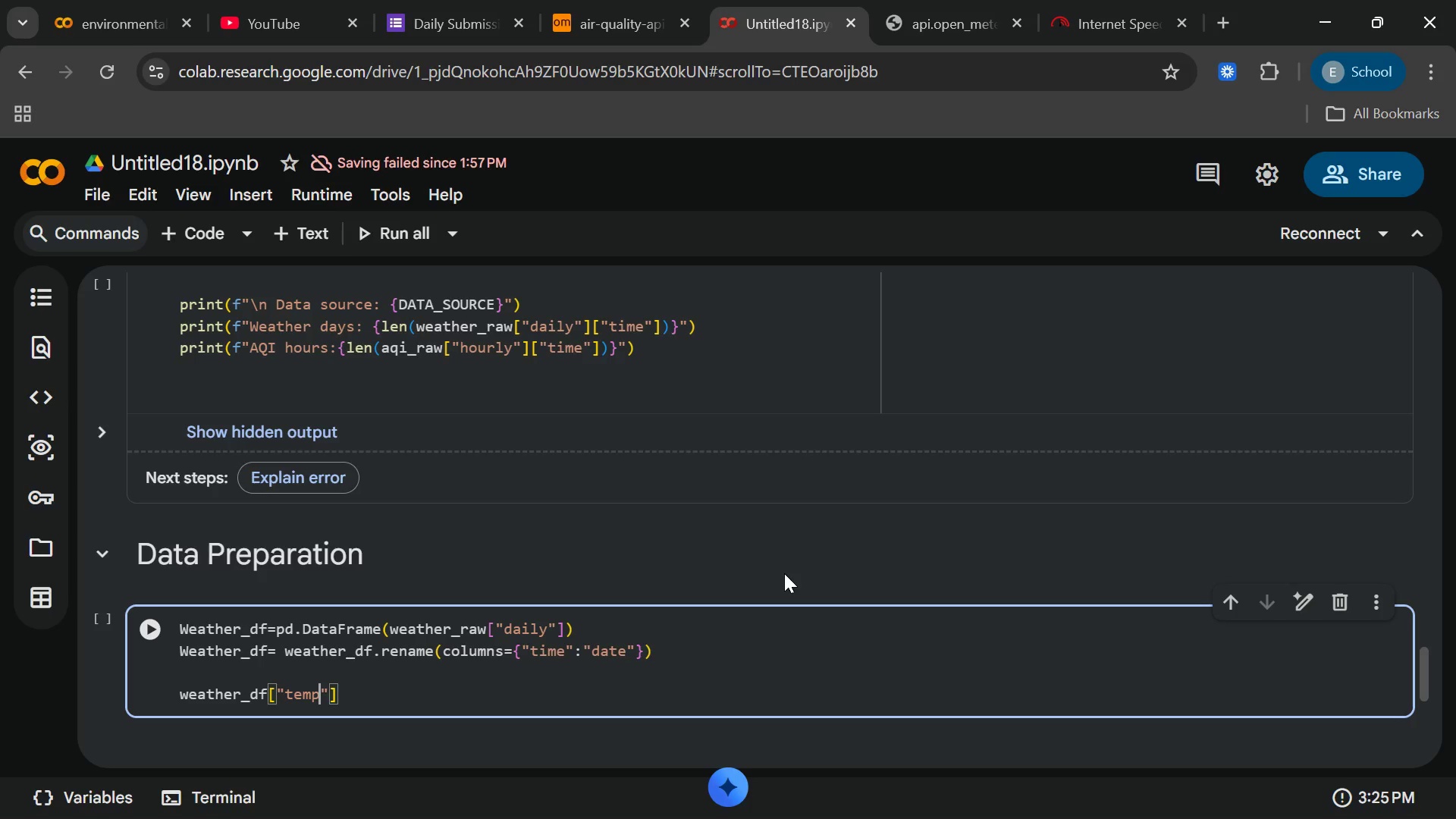 
type(_max_f)
 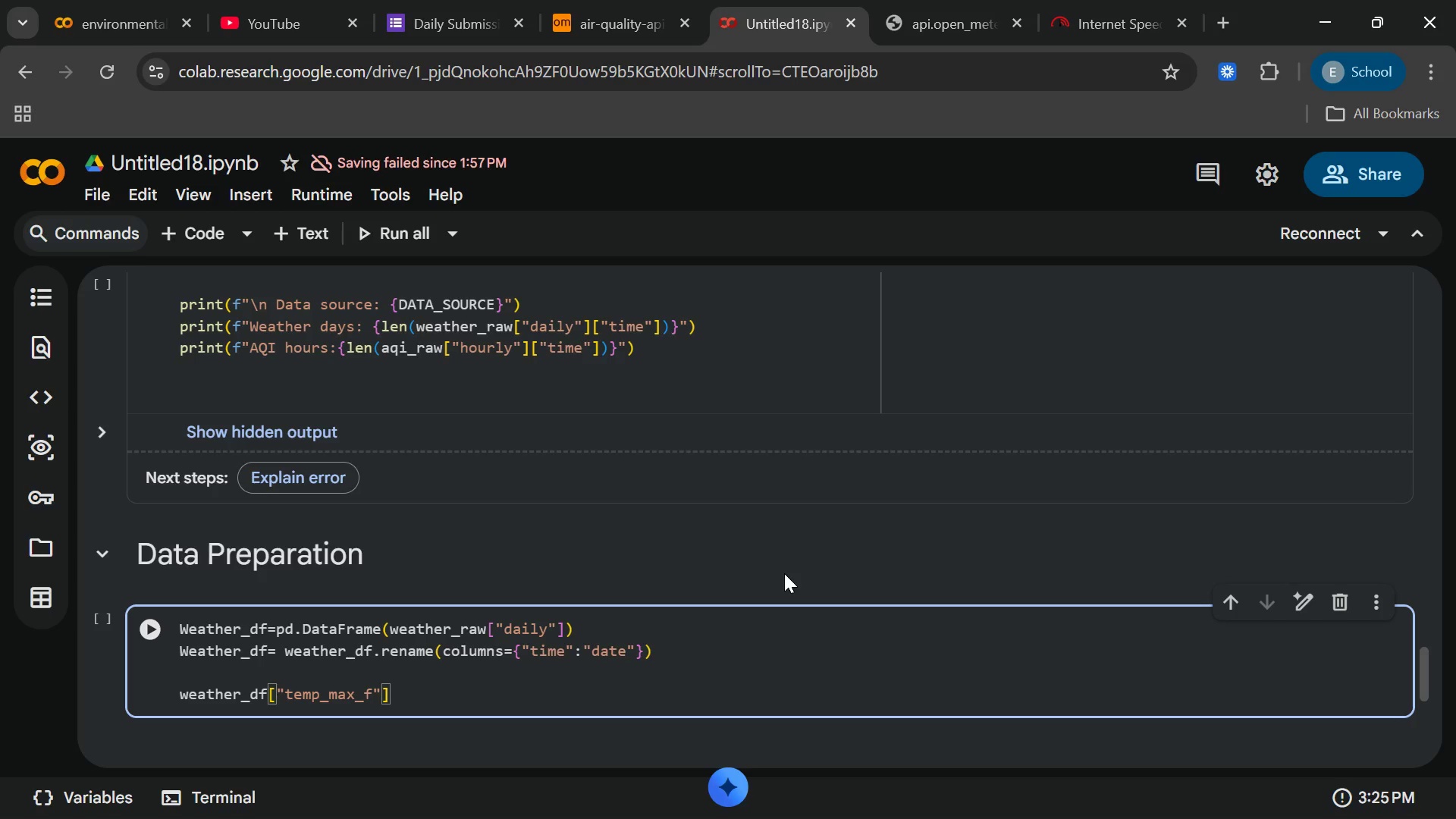 
key(ArrowRight)
 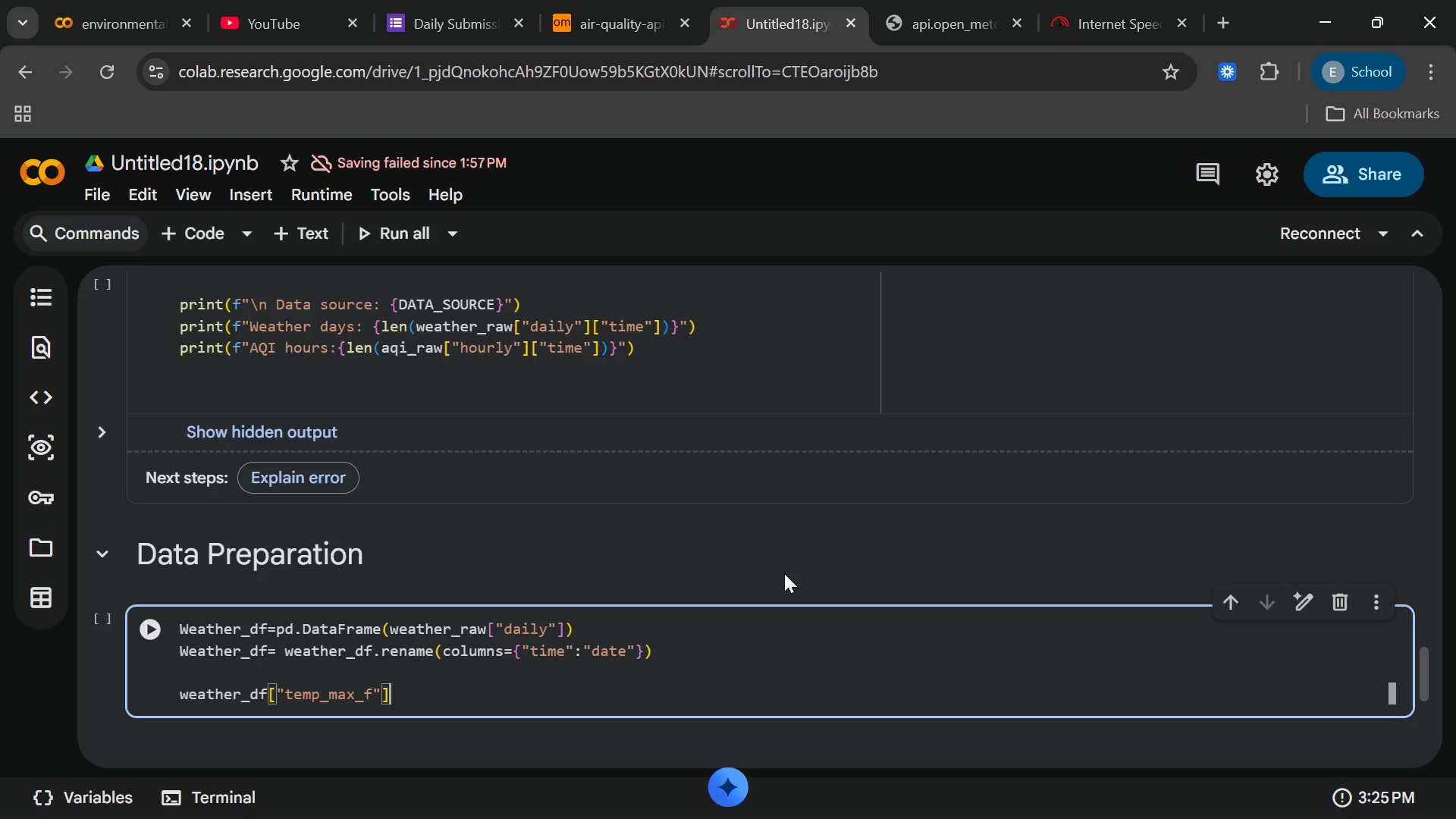 
key(ArrowRight)
 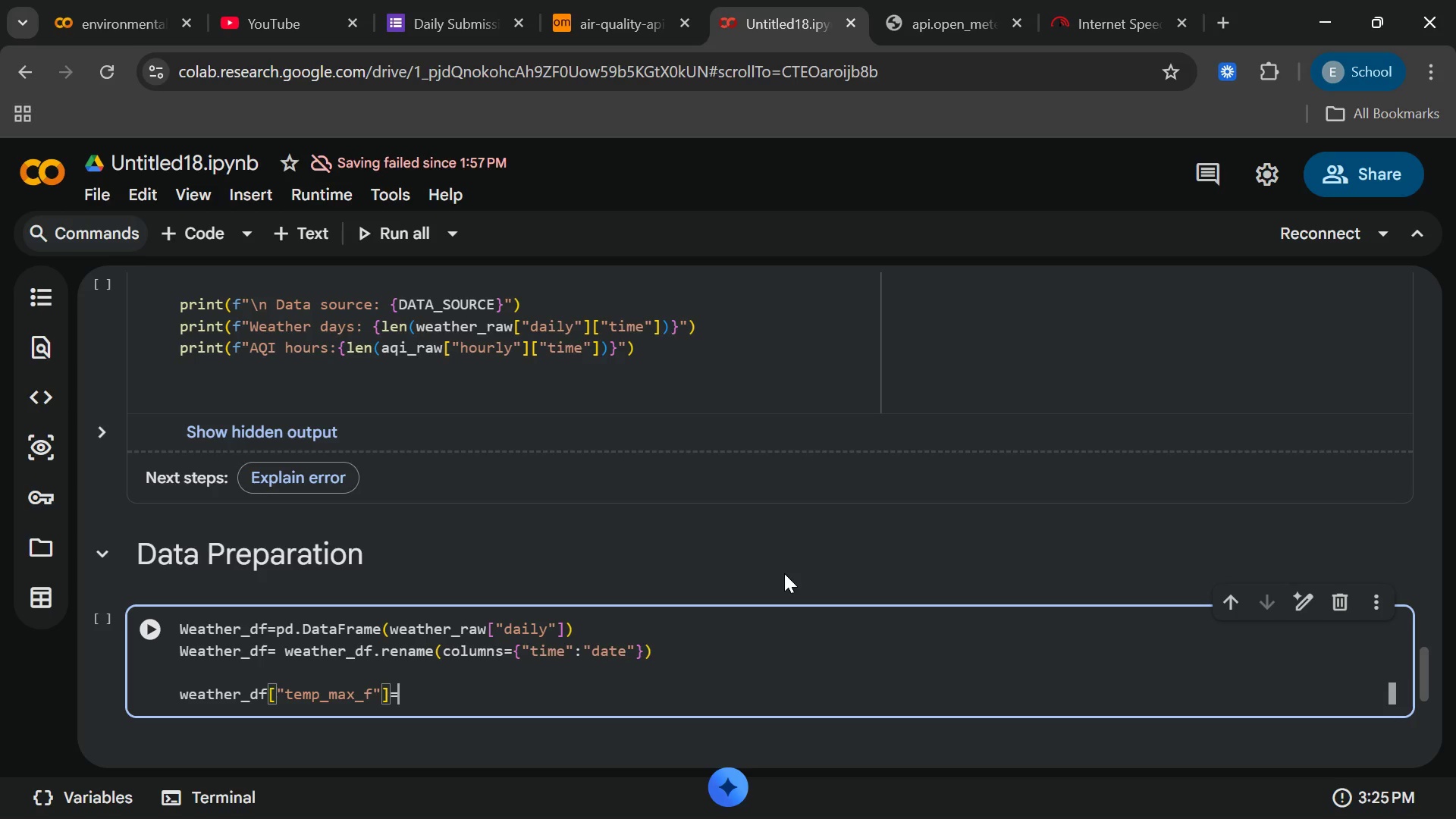 
key(Equal)
 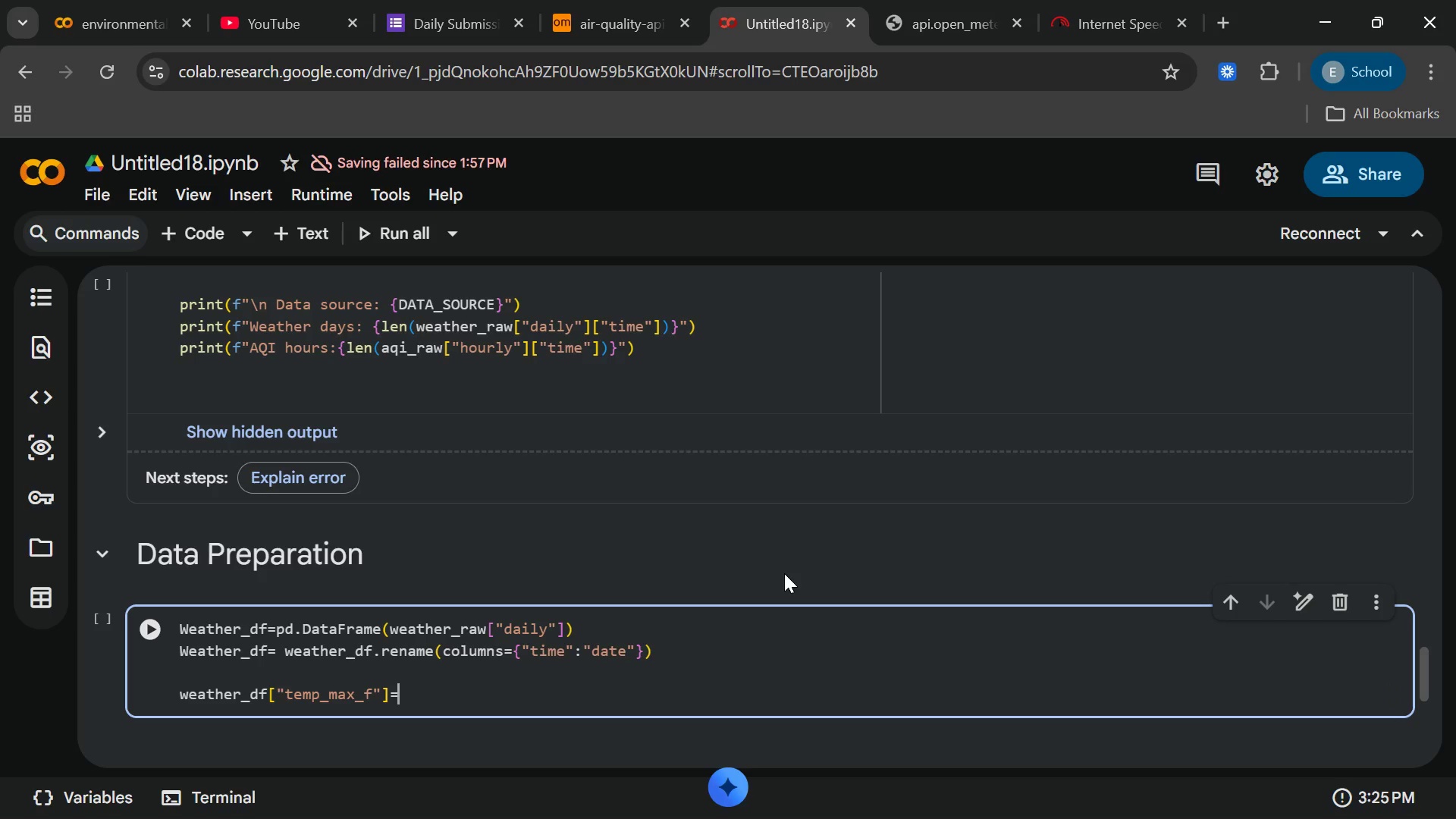 
type(weather_df["temeature)
 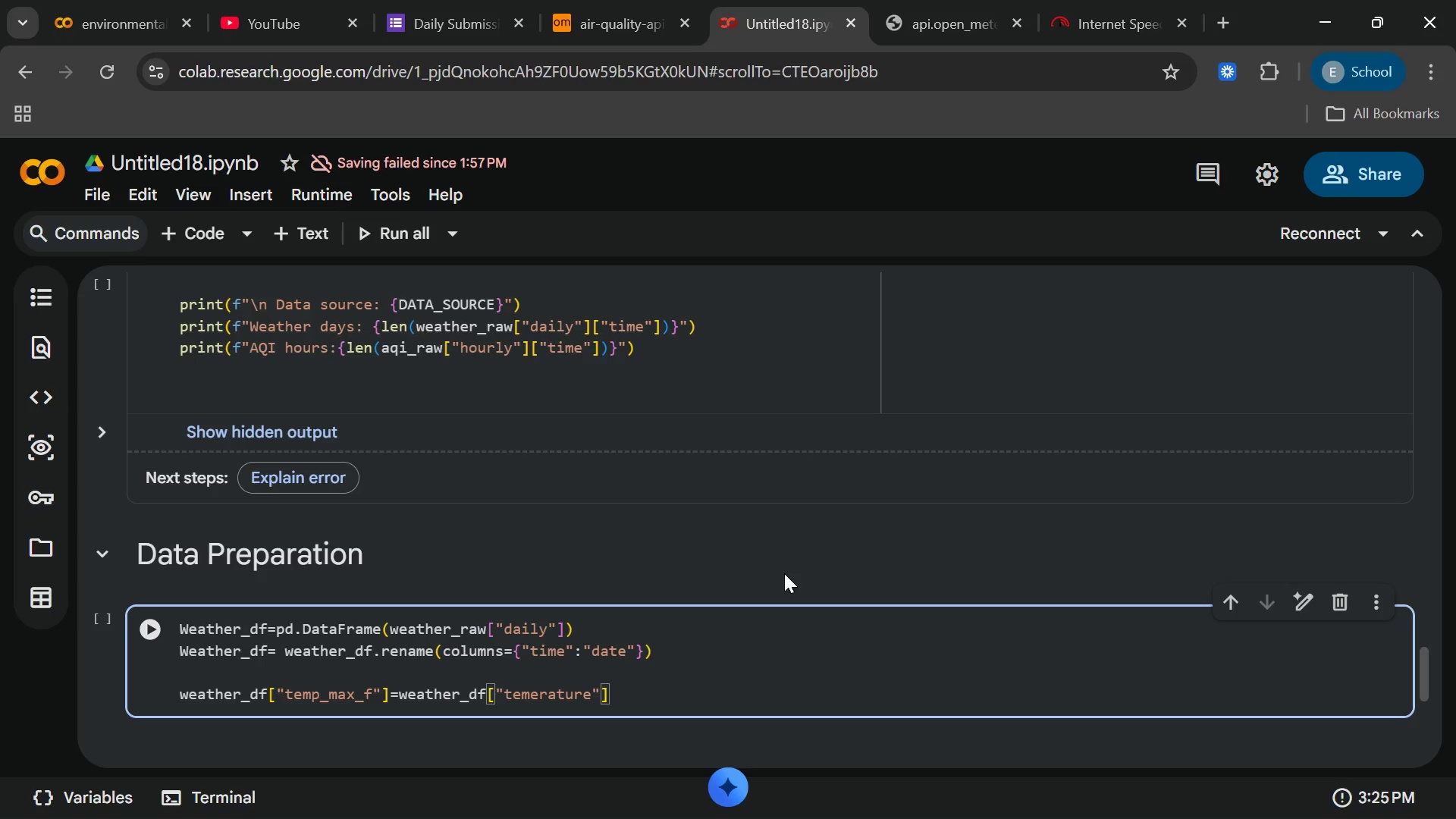 
type(_2m)
 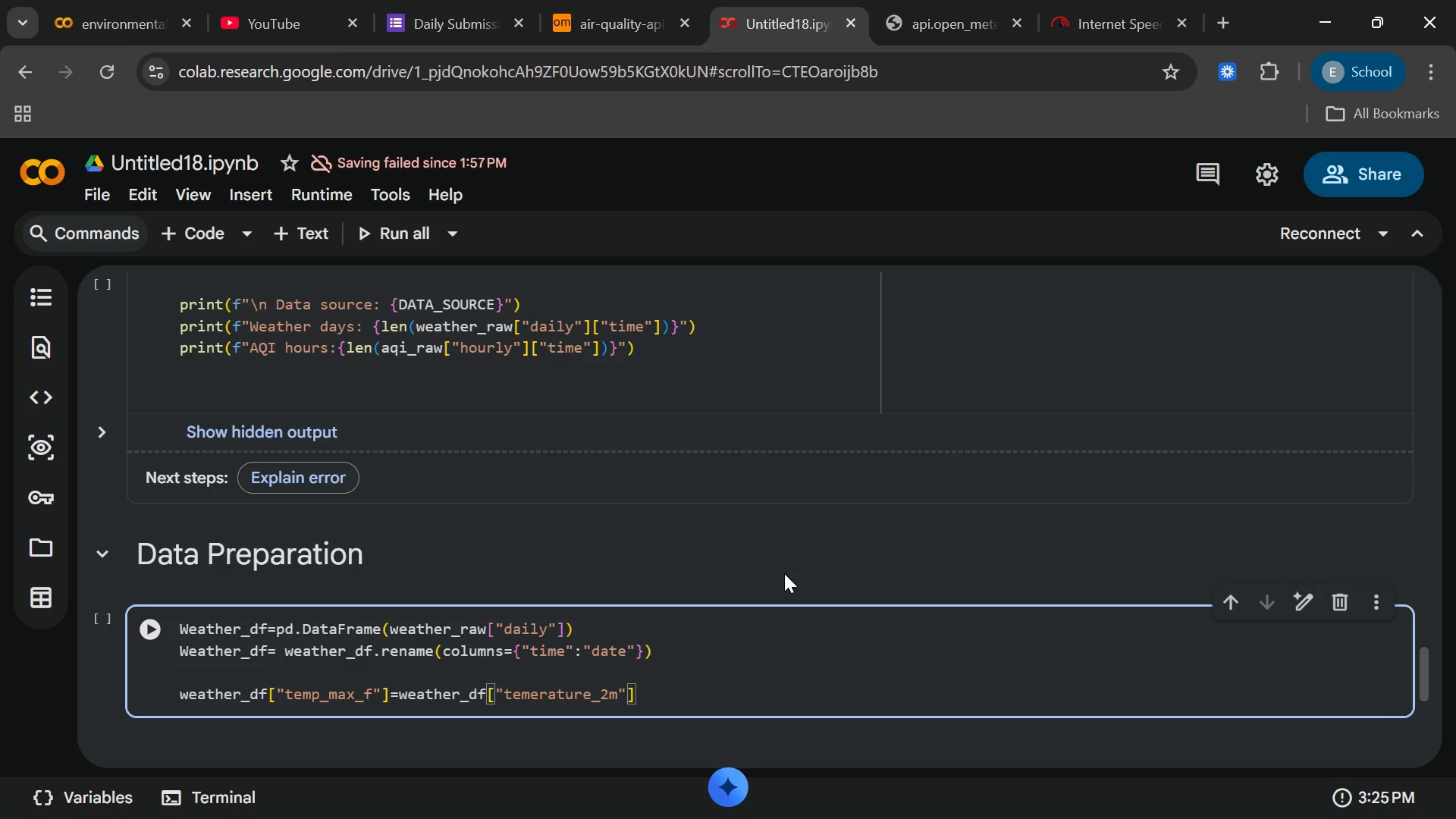 
type(_max)
 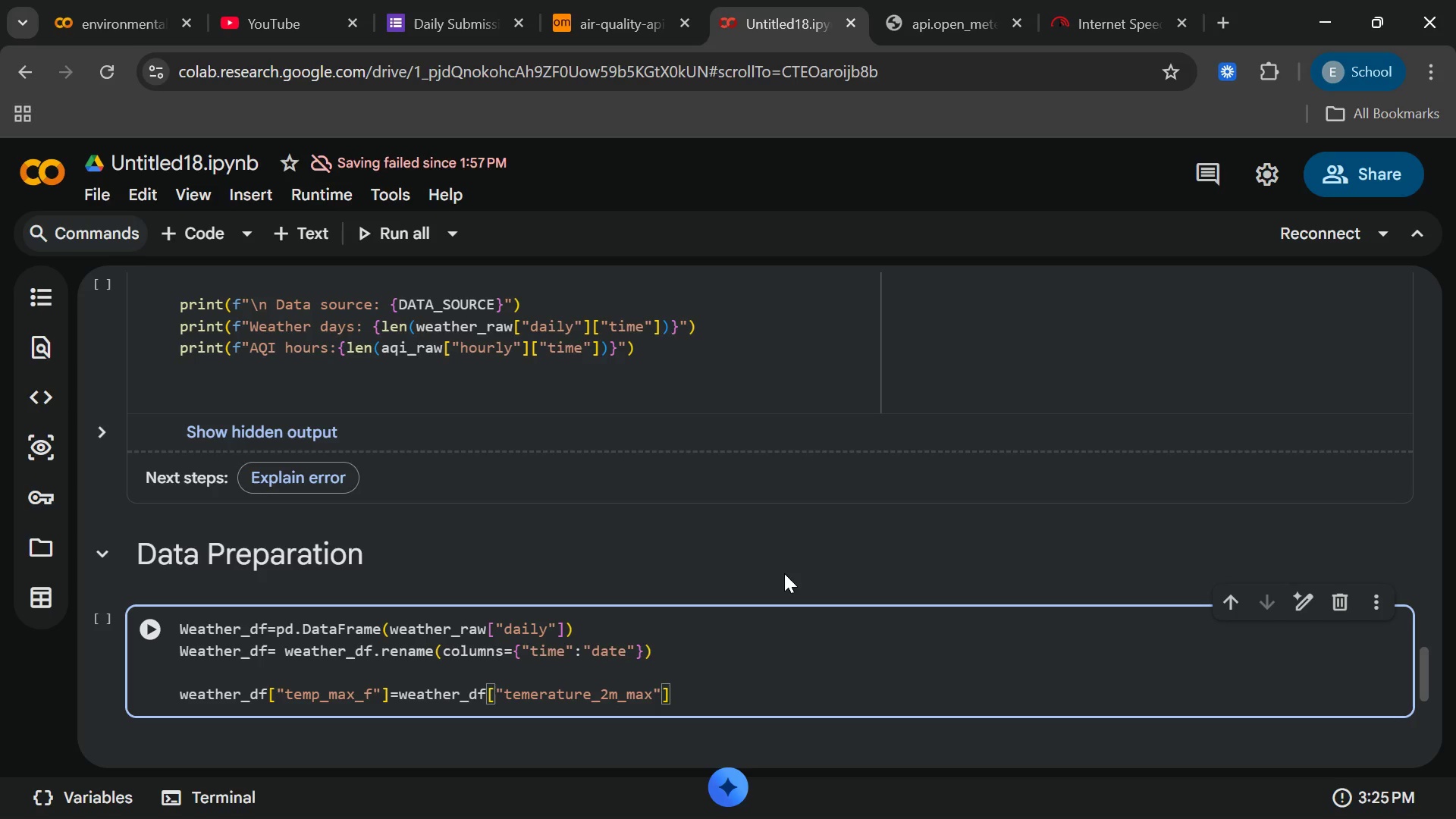 
key(ArrowRight)
 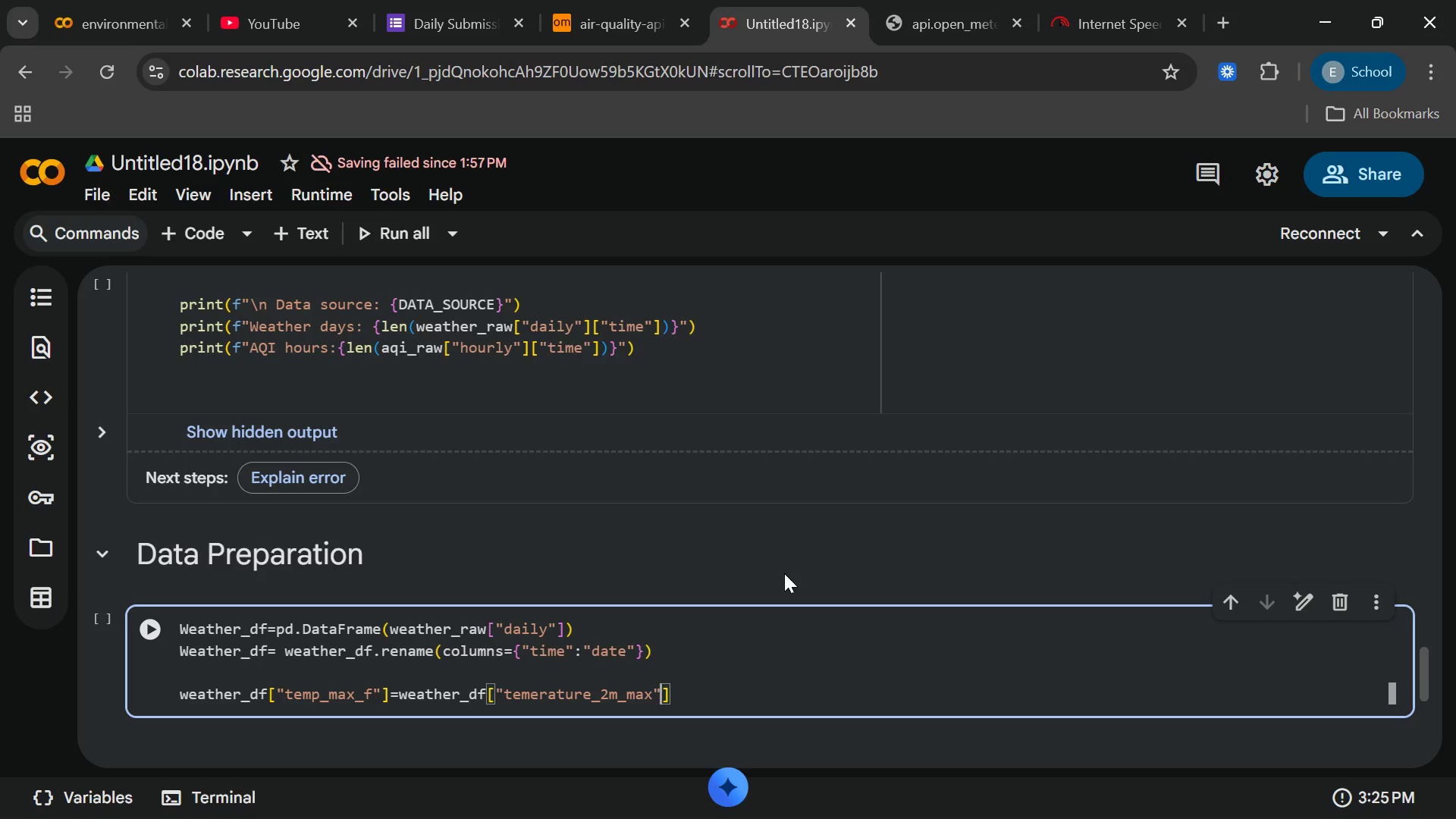 
key(ArrowRight)
 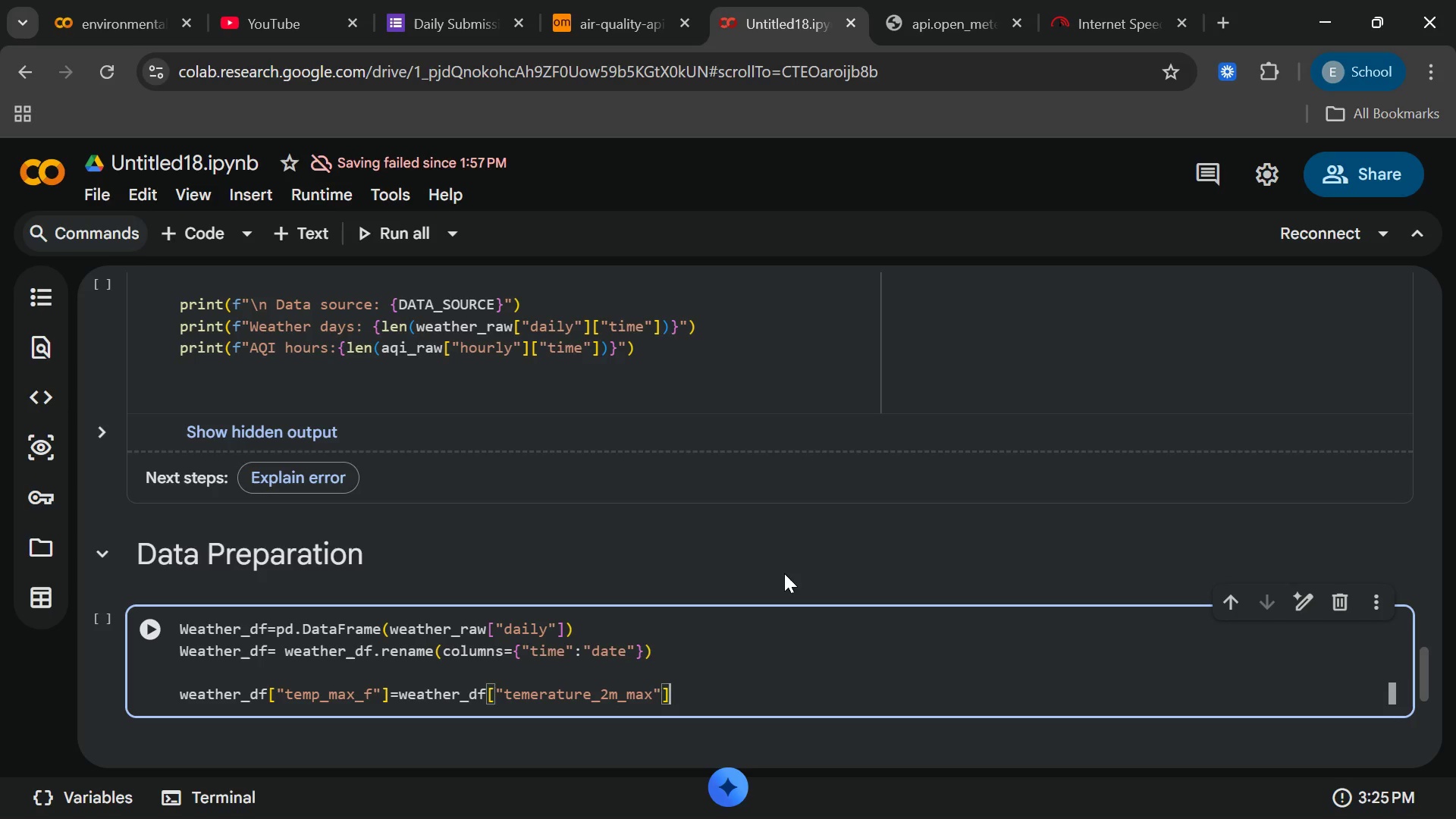 
type(,apply()
 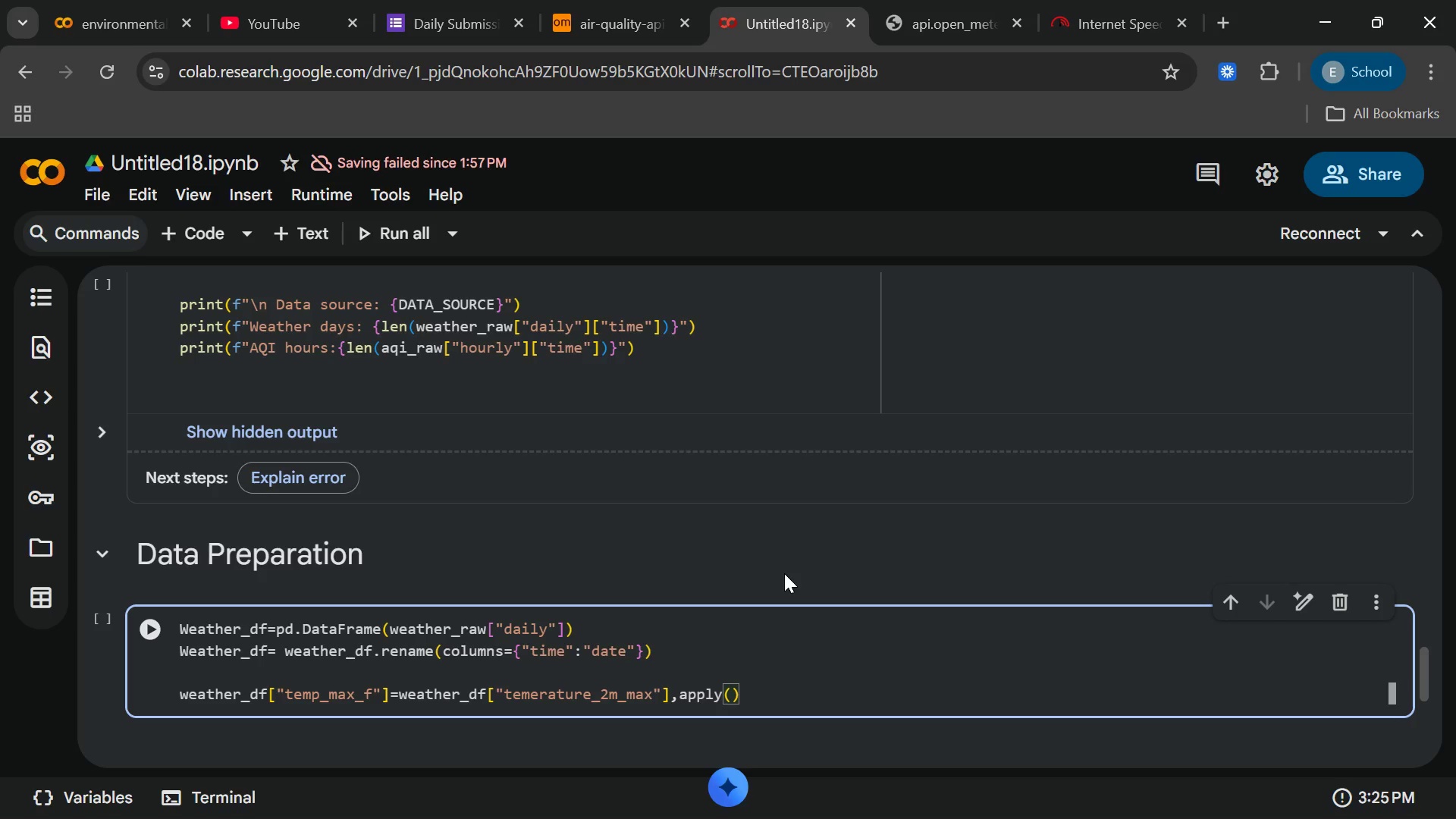 
type(celesius_to_)
 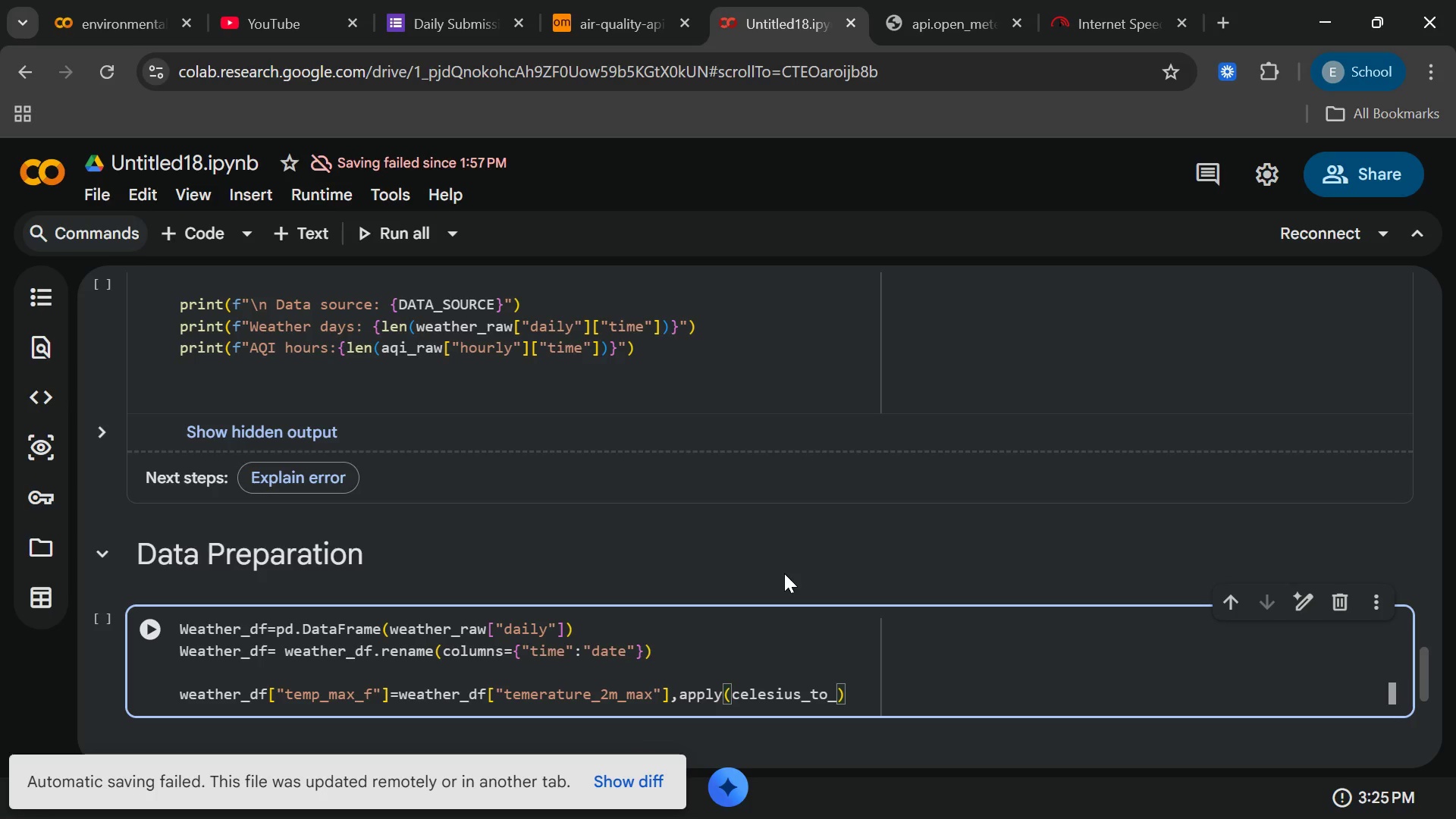 
mouse_move([1355, 778])
 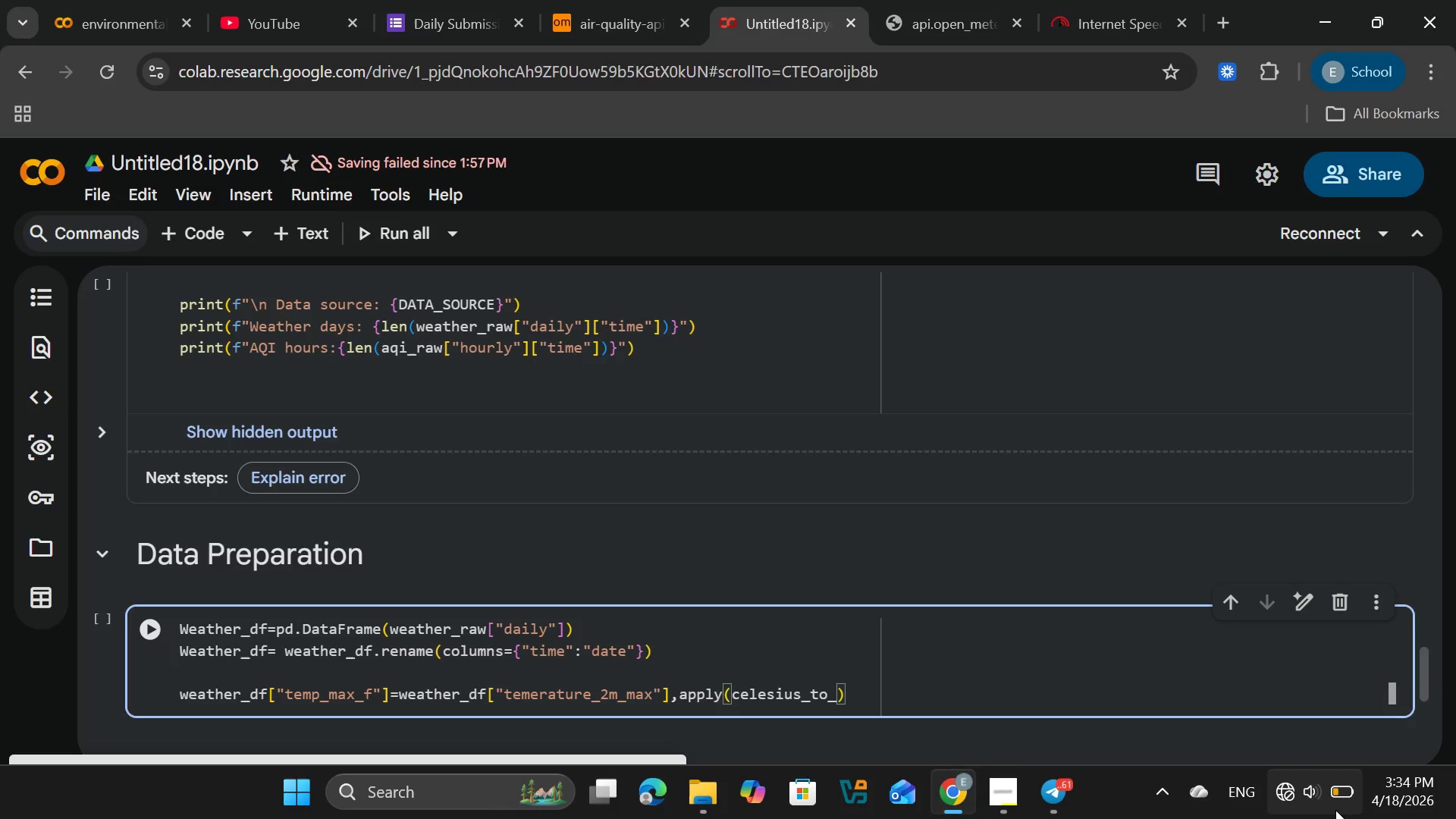 
left_click([1335, 810])
 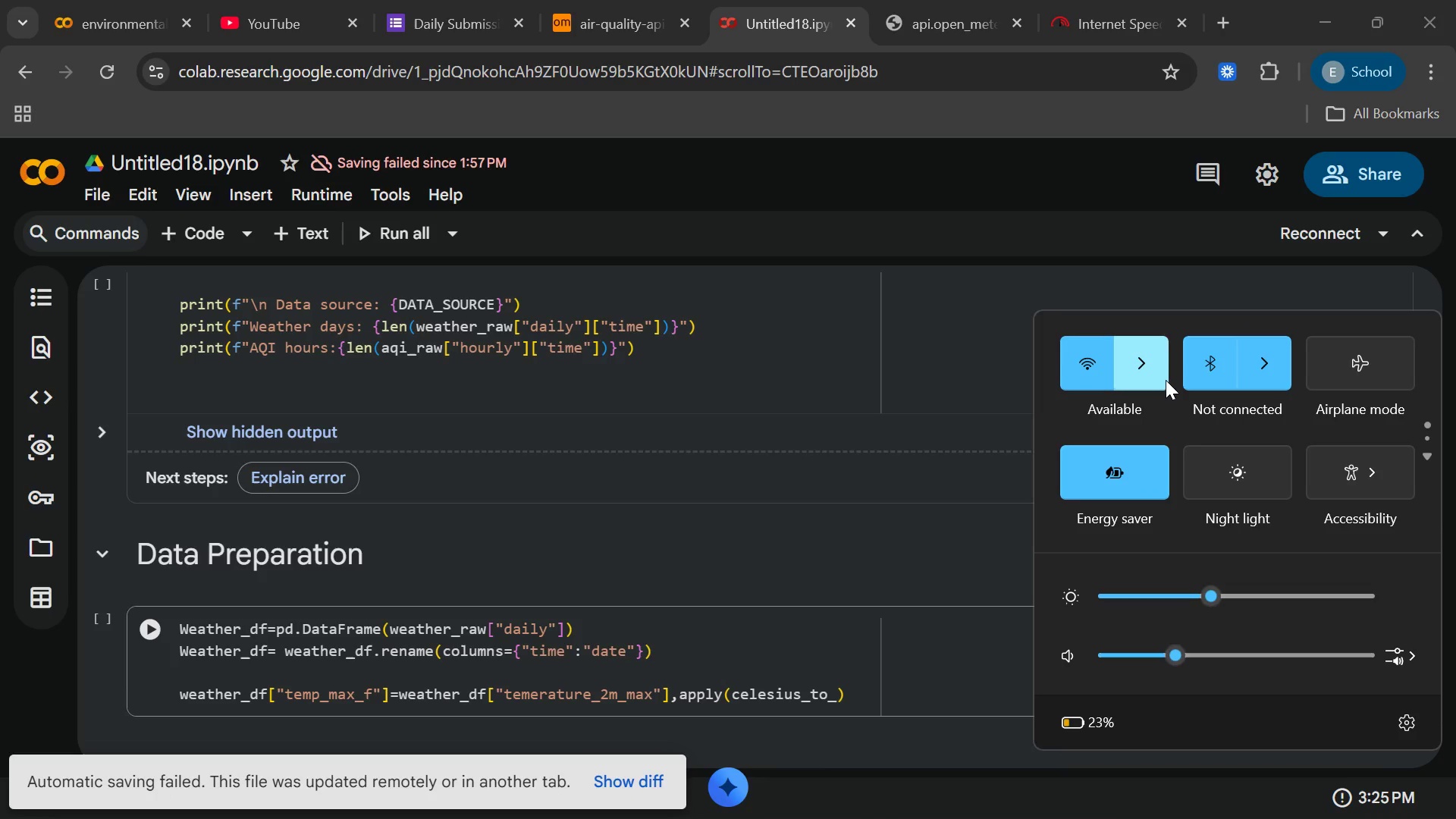 
left_click([1166, 380])
 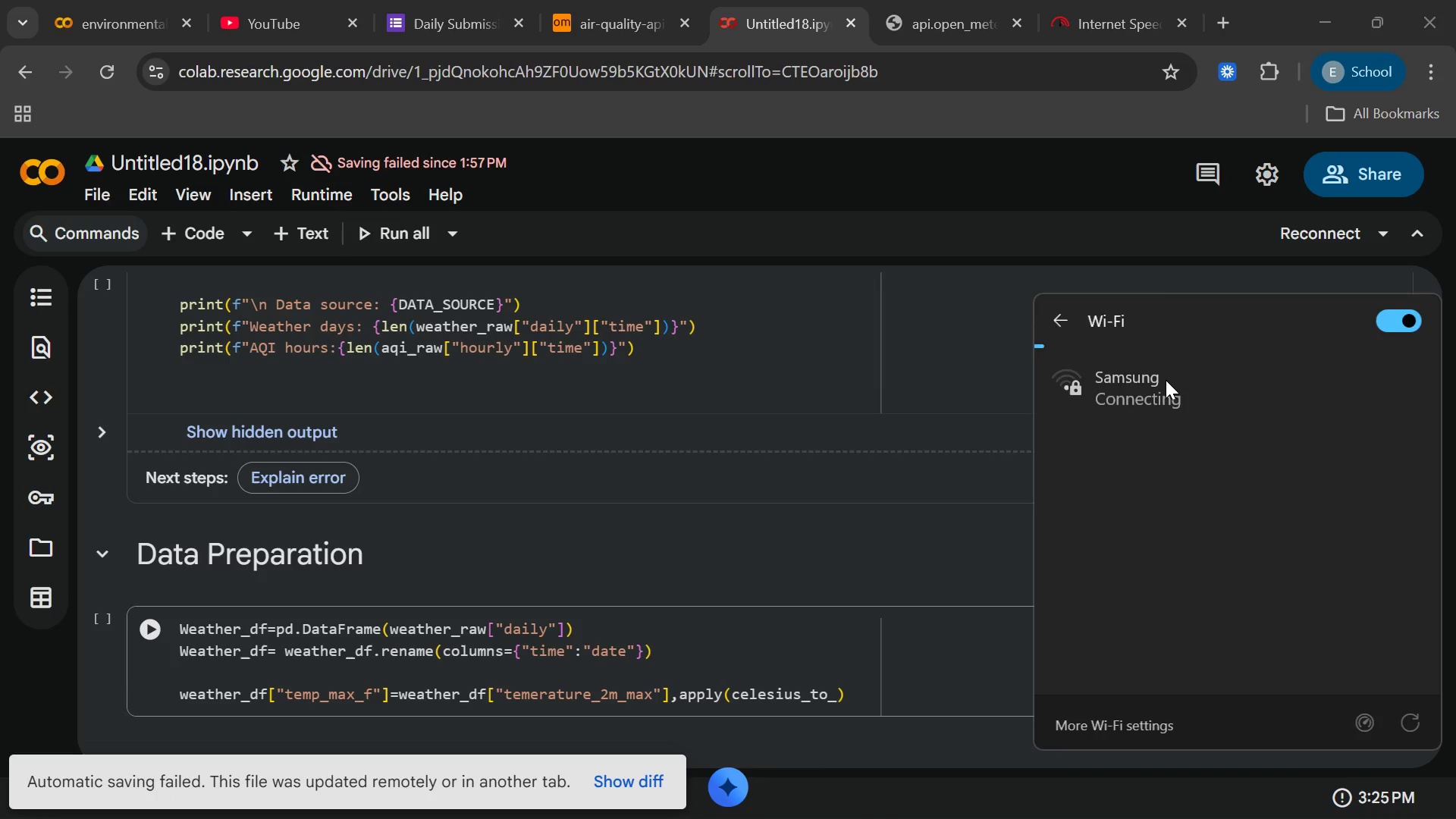 
scroll: coordinate [1166, 380], scroll_direction: up, amount: 10.0
 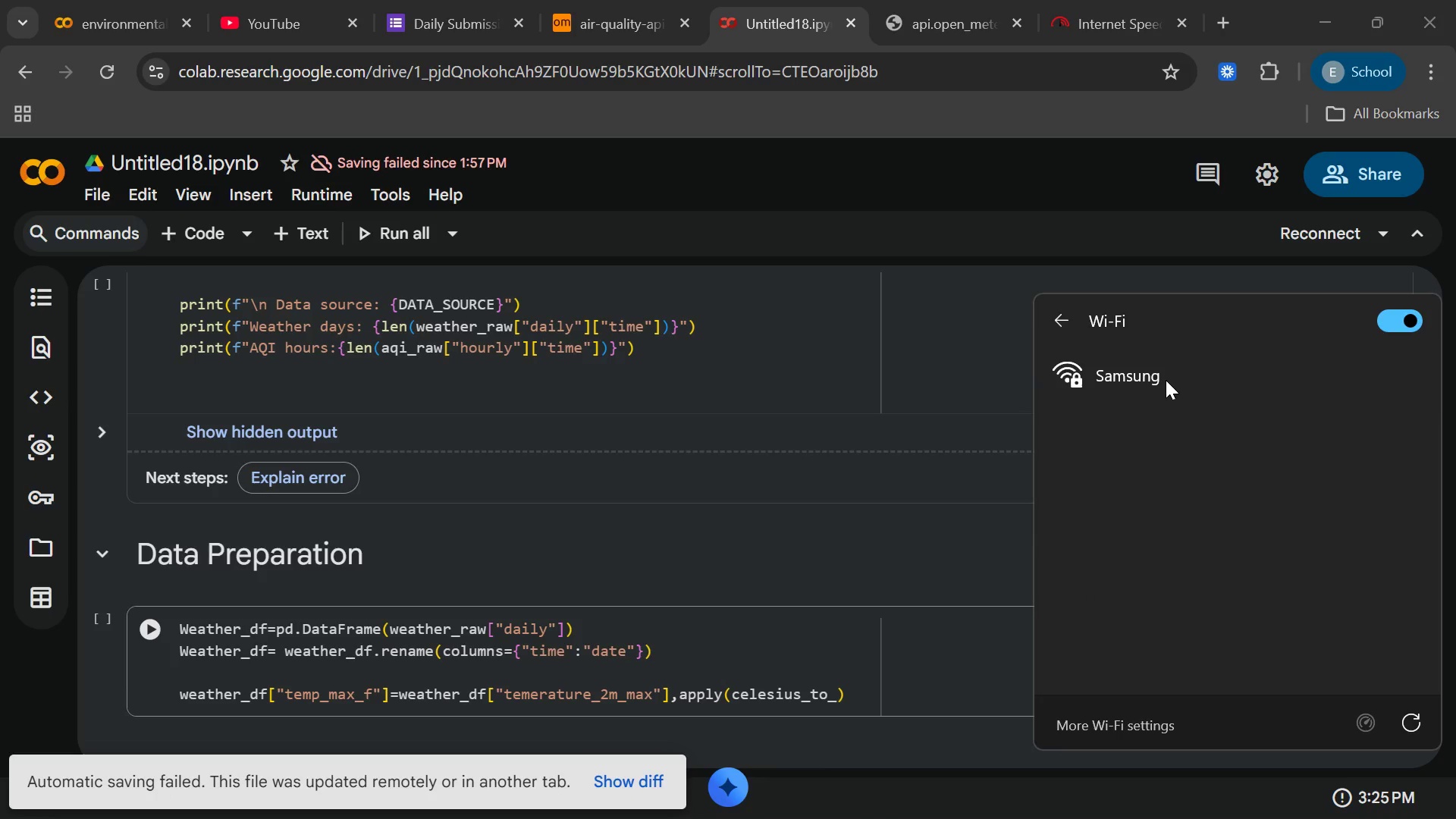 
left_click([1166, 380])
 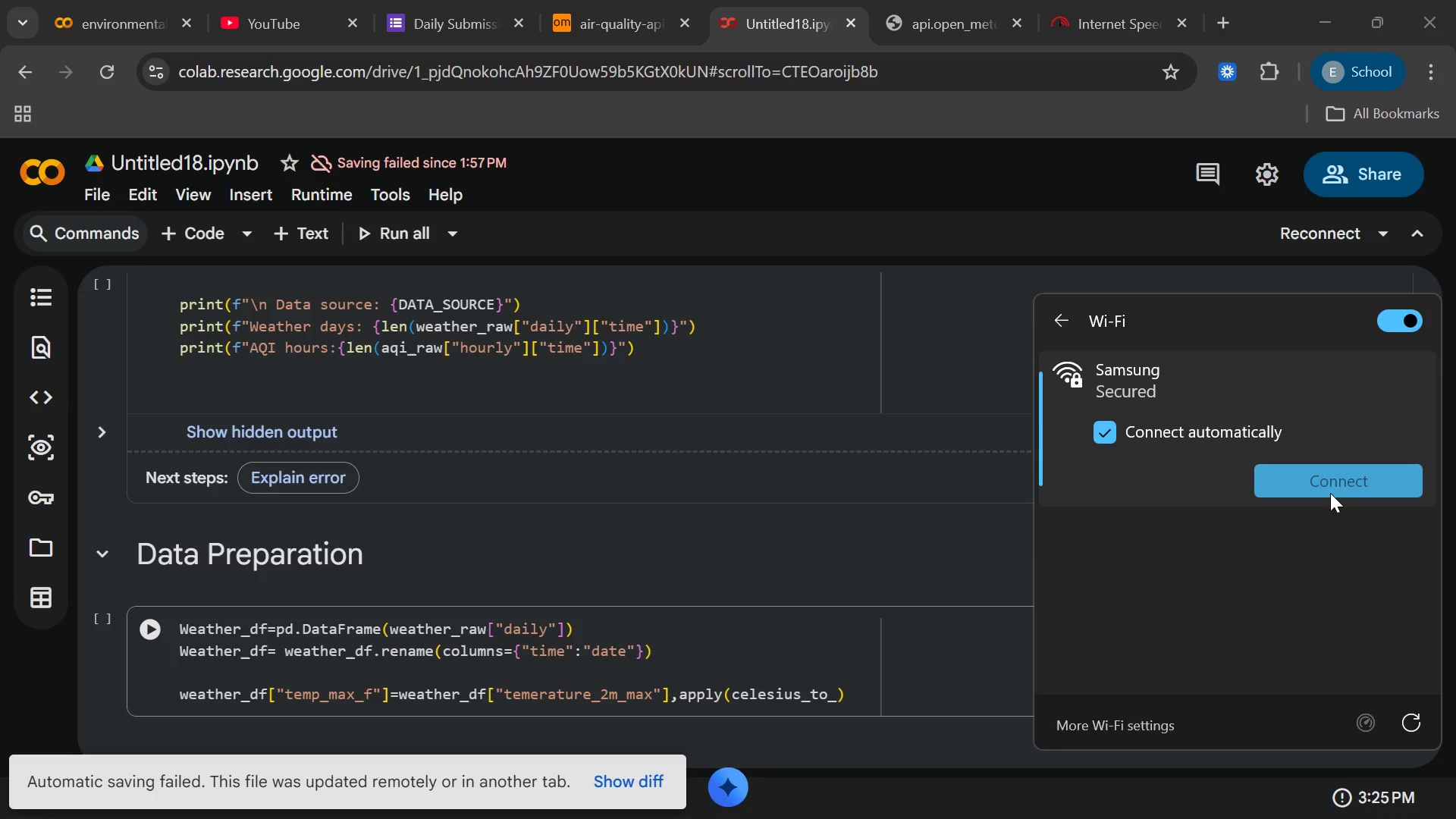 
left_click([1330, 493])
 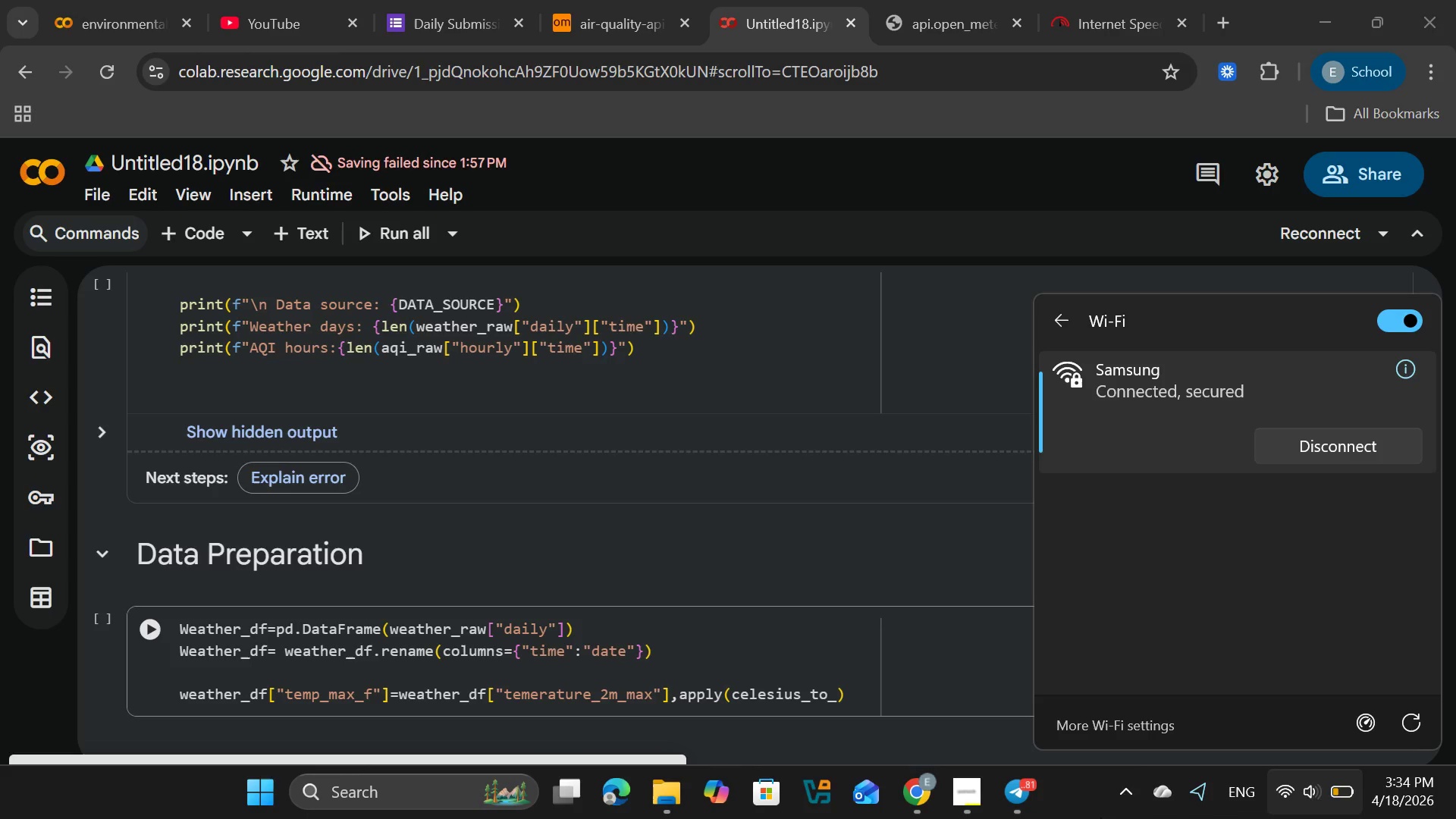 
wait(5.83)
 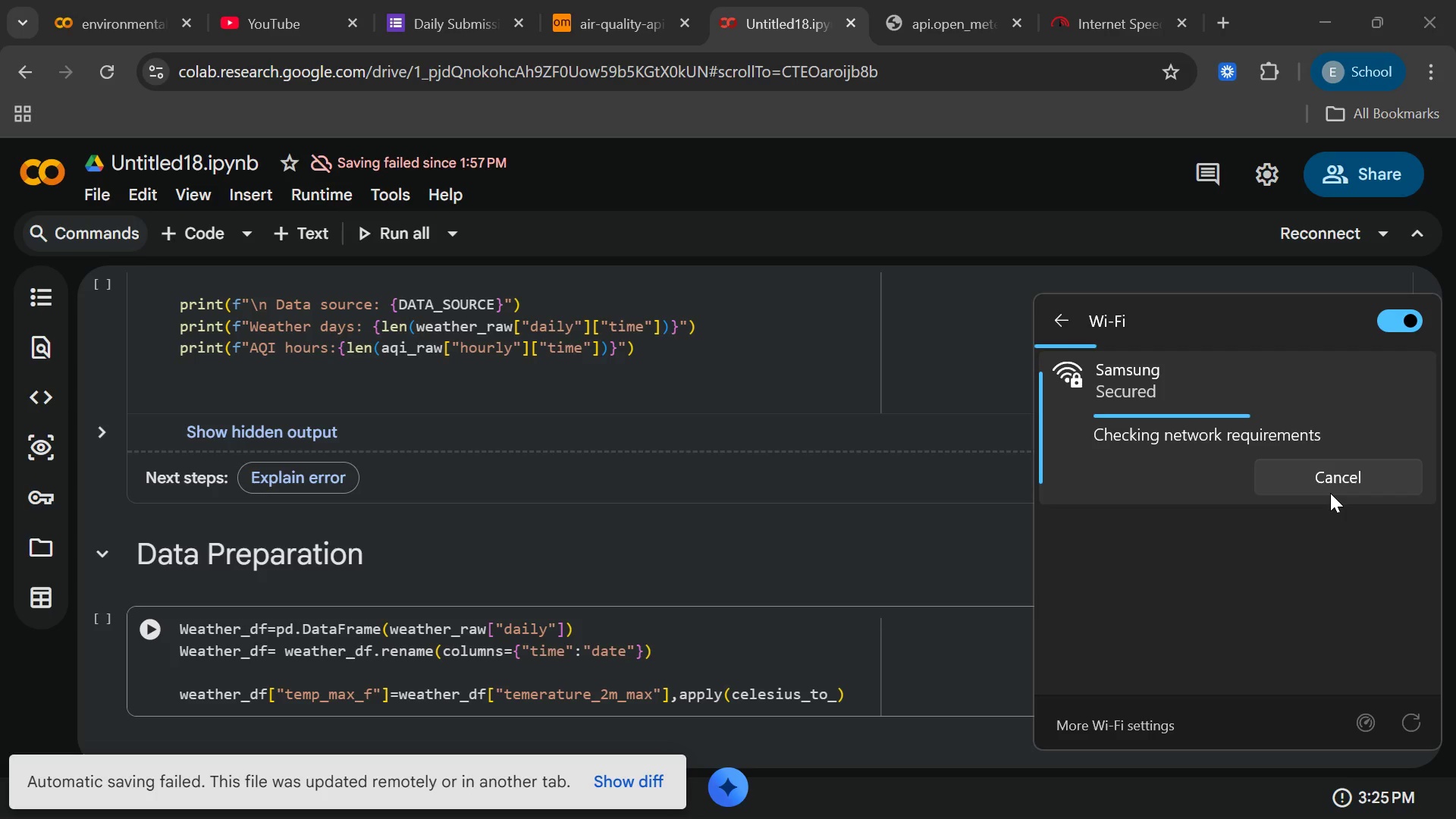 
left_click([1279, 804])
 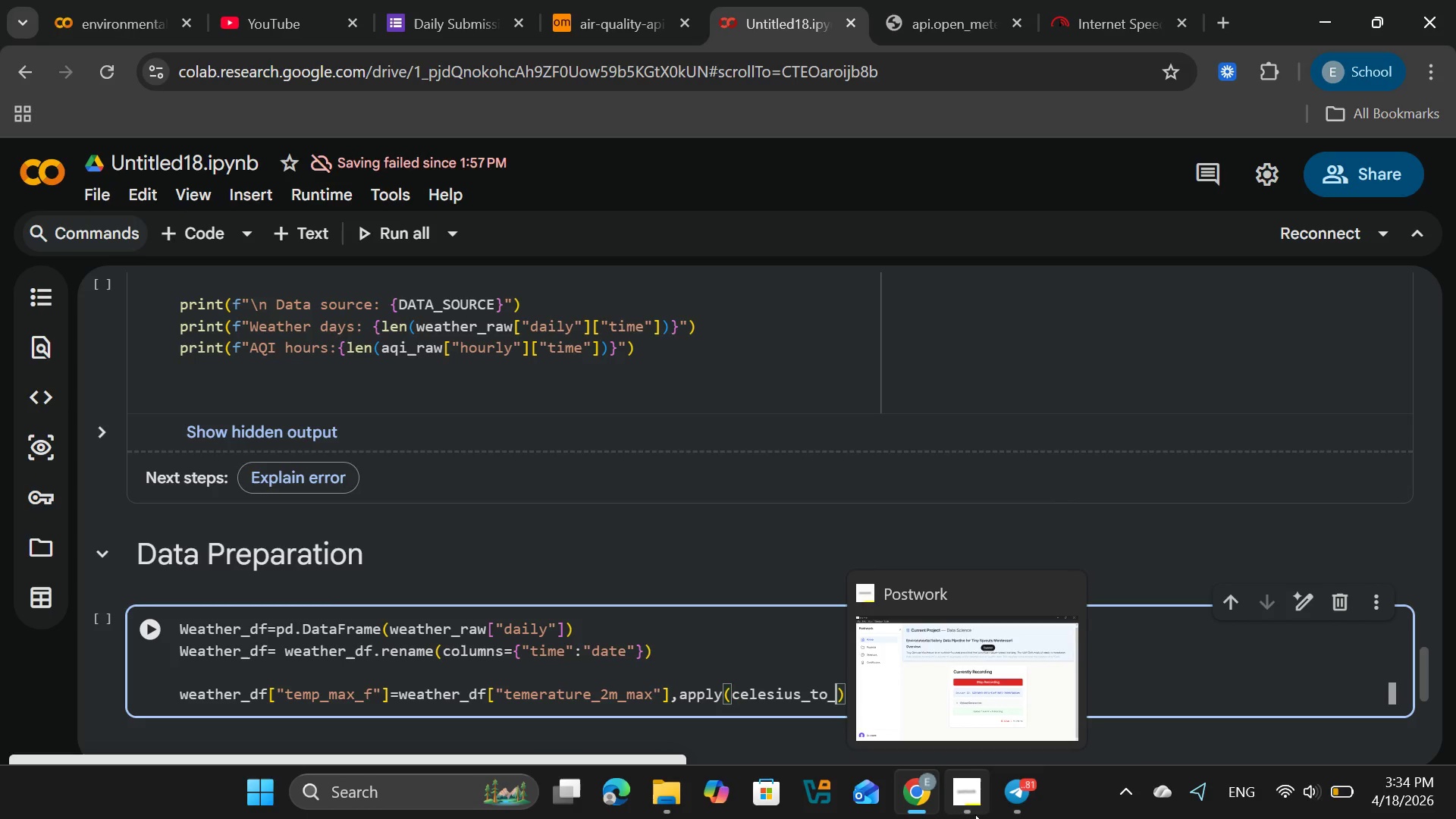 
left_click([975, 814])
 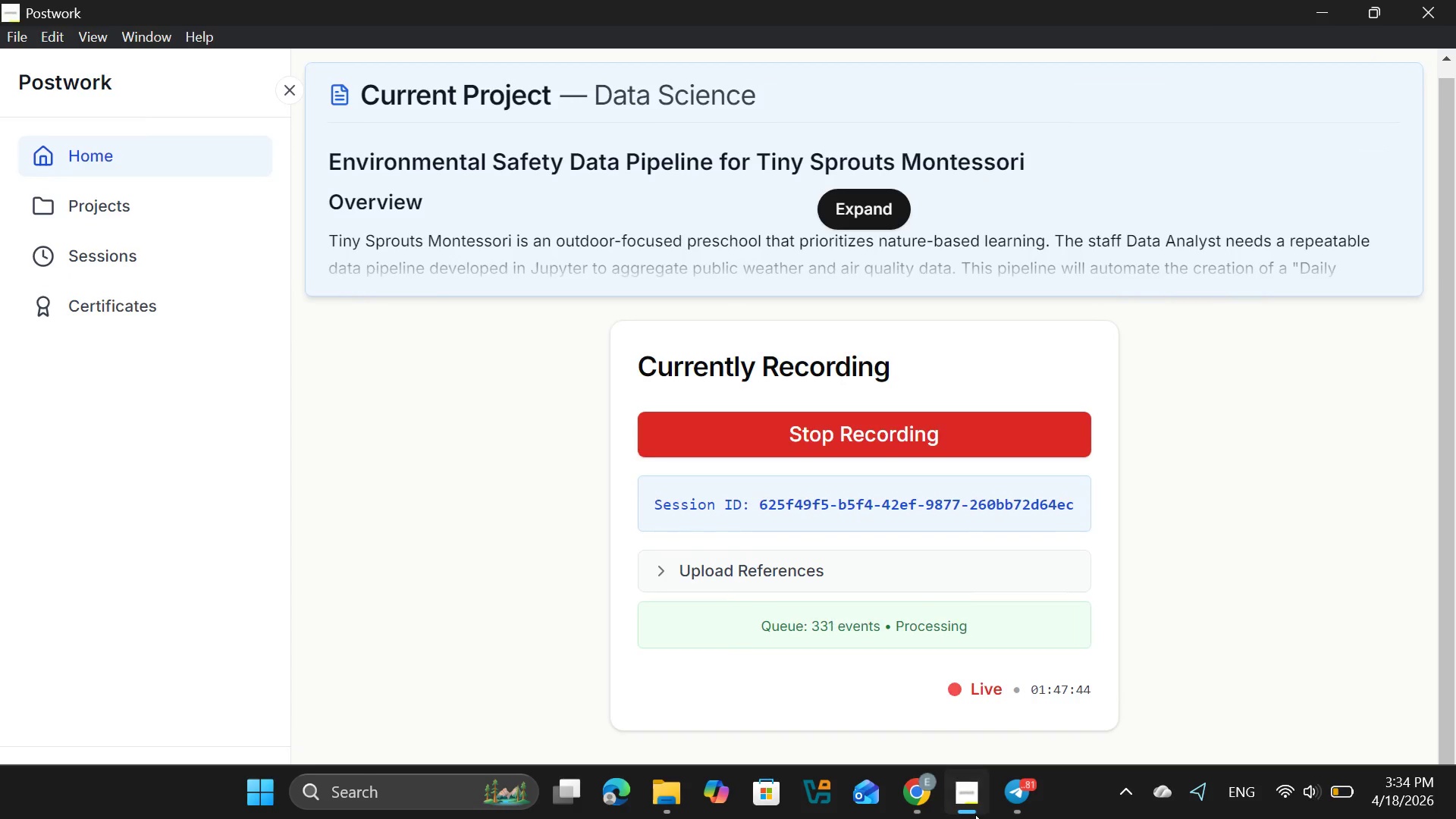 
left_click([975, 814])
 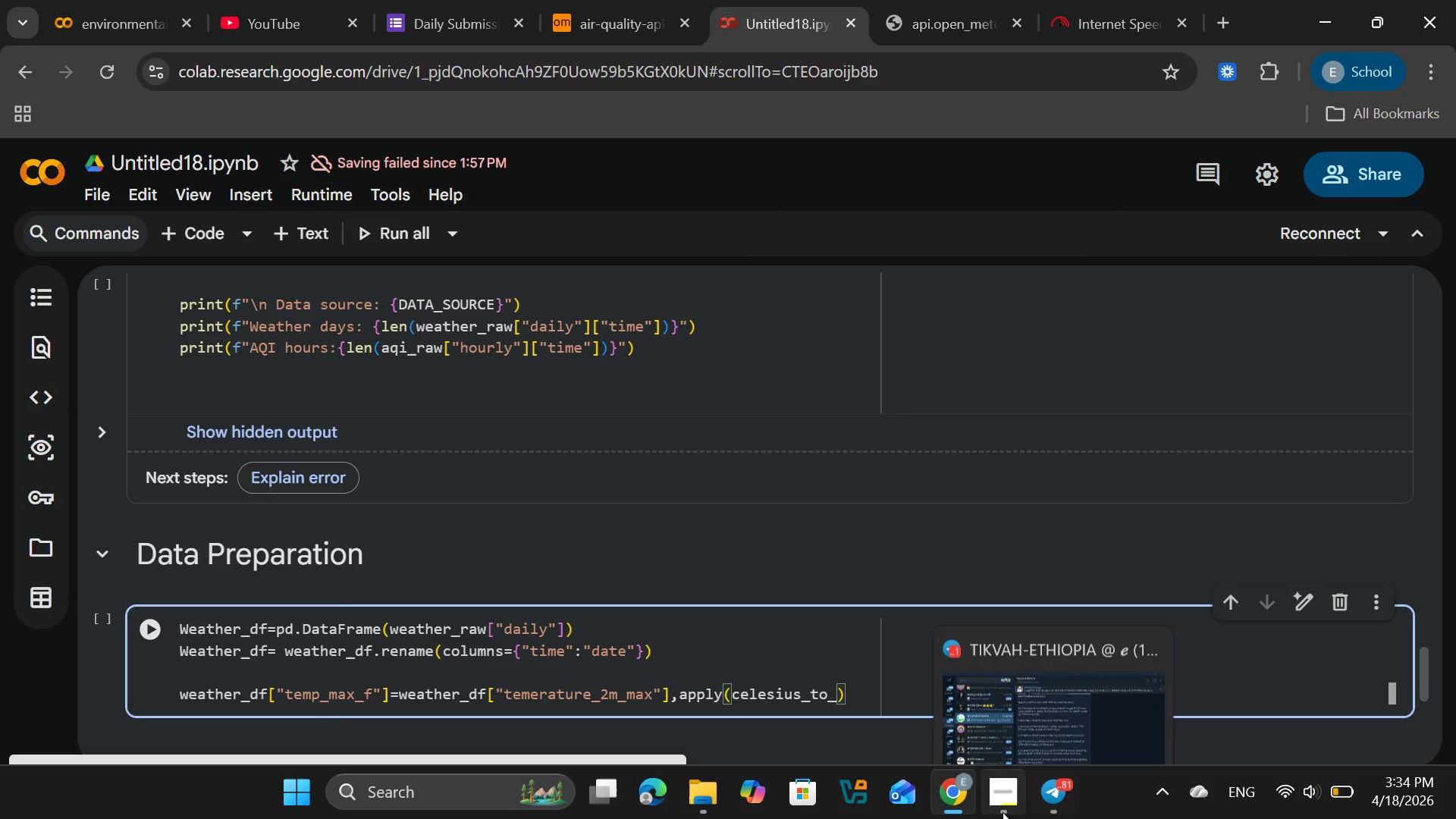 
left_click([998, 812])